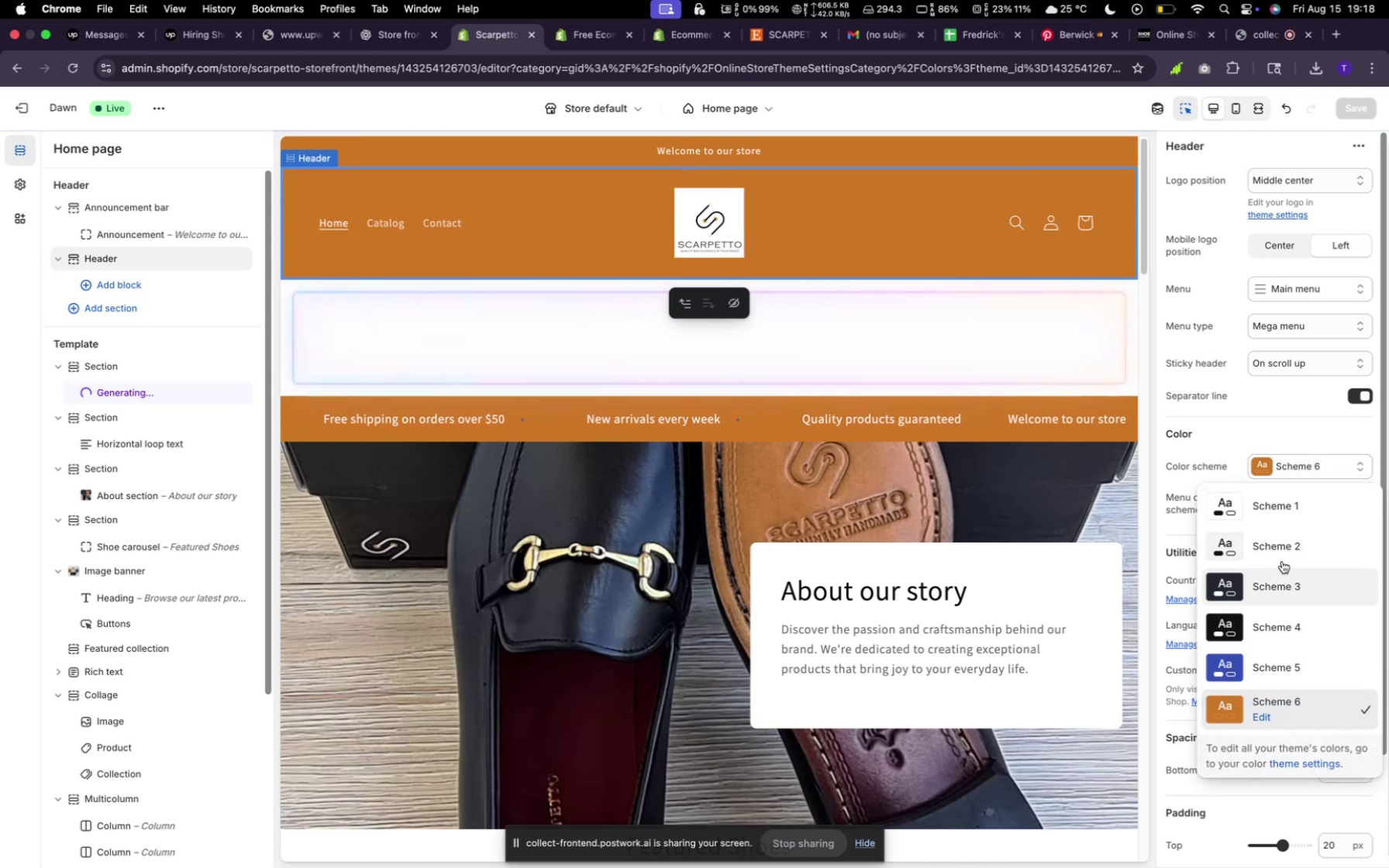 
left_click([1277, 550])
 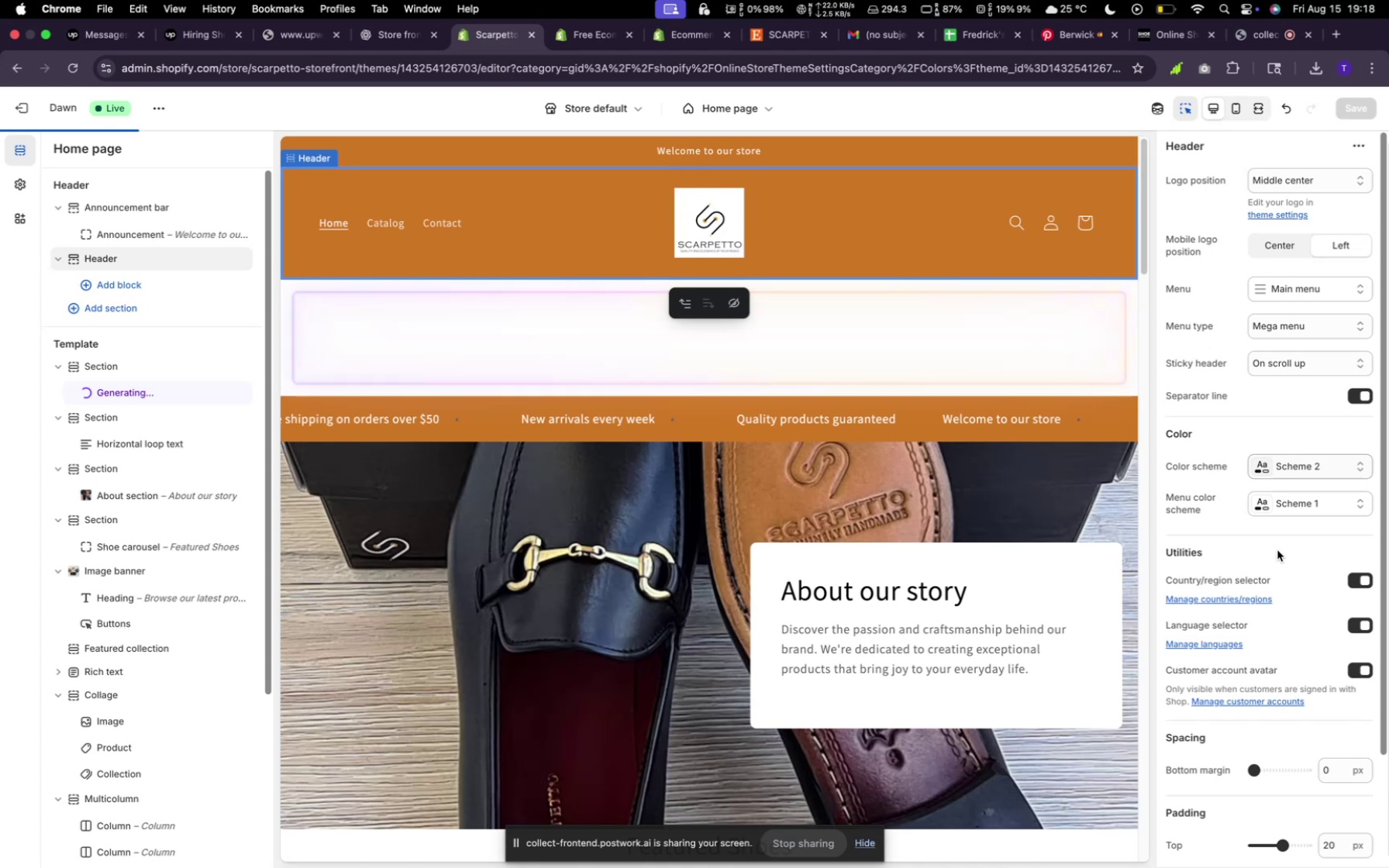 
wait(9.07)
 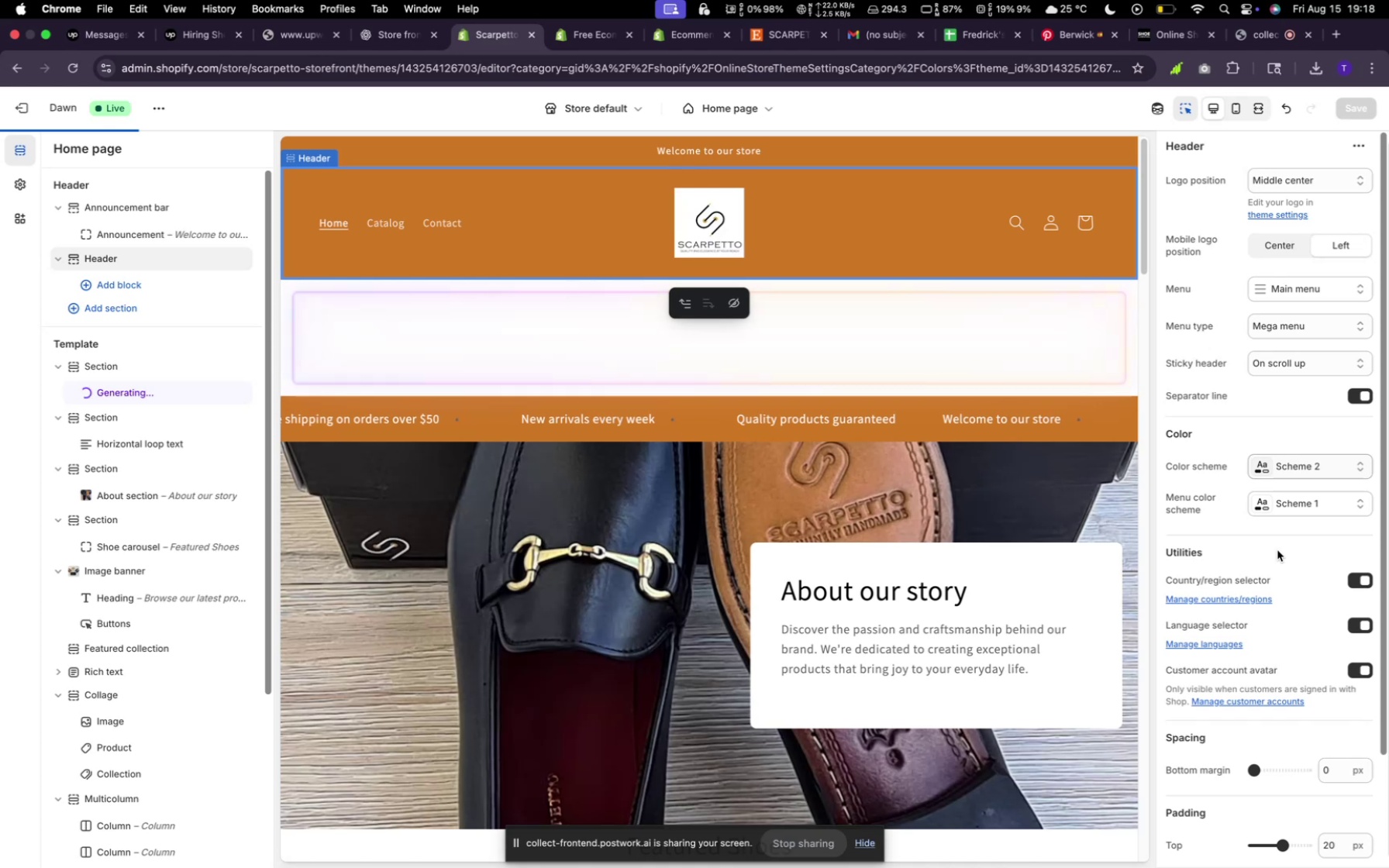 
scroll: coordinate [1323, 474], scroll_direction: down, amount: 26.0
 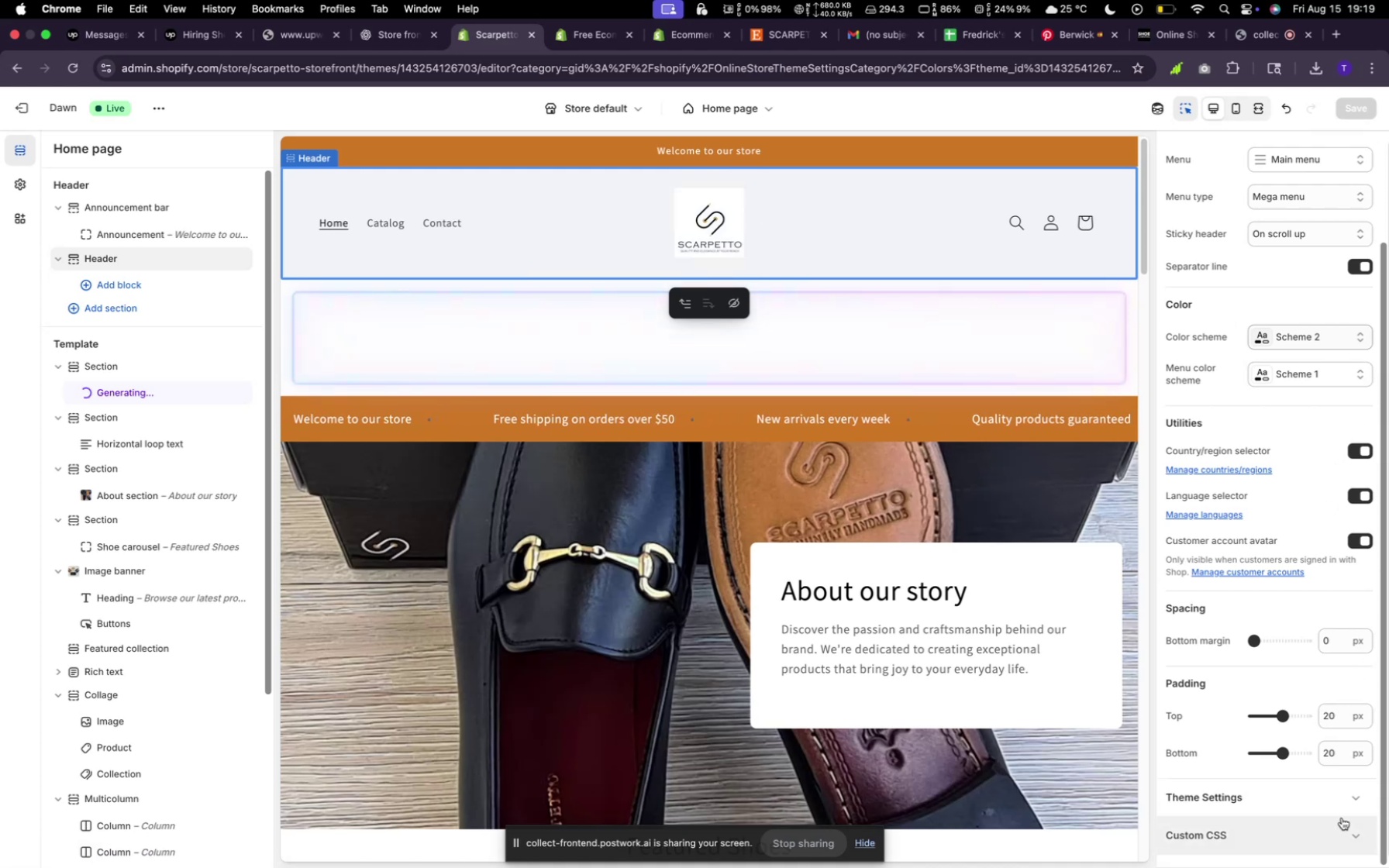 
left_click([1342, 809])
 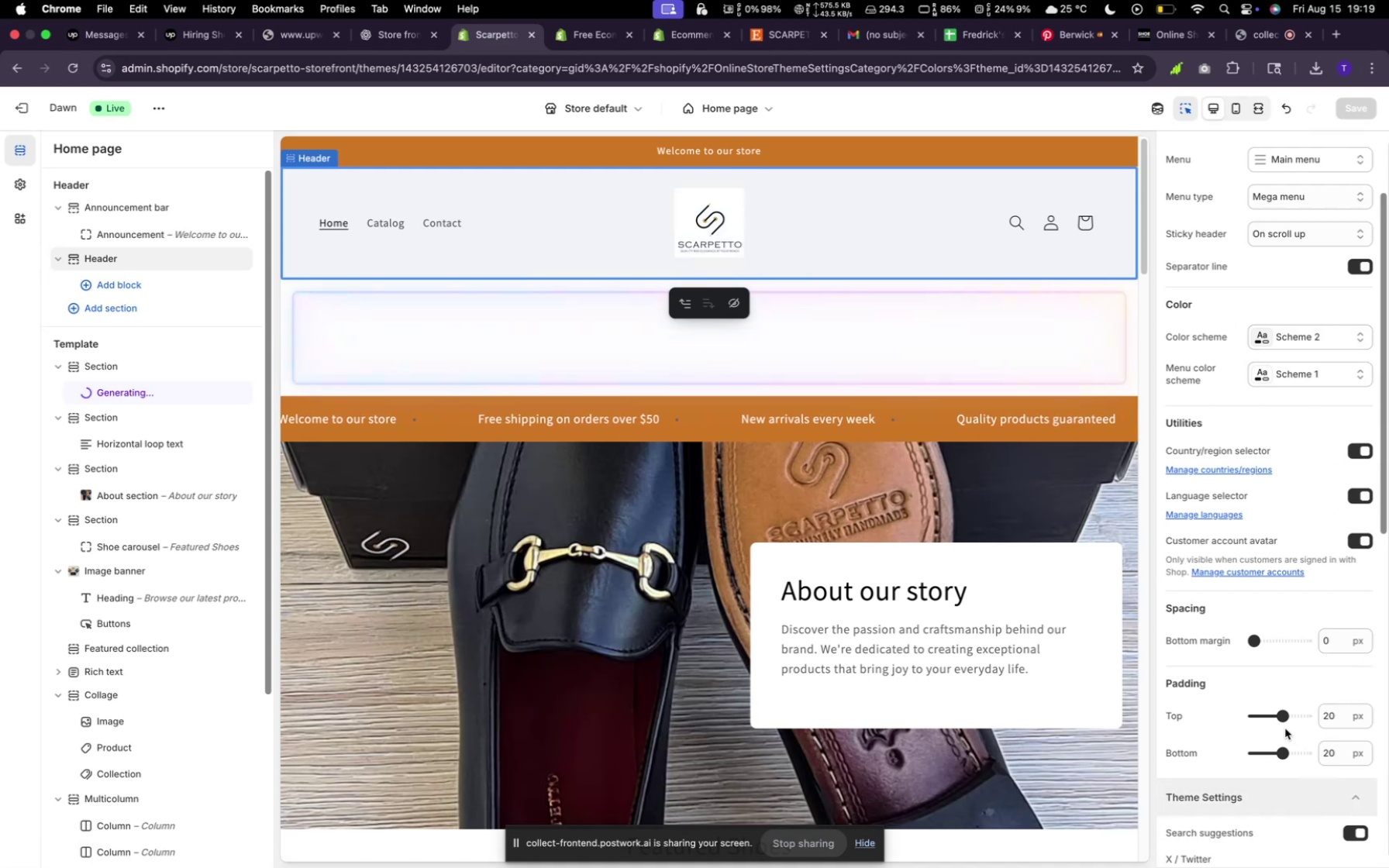 
scroll: coordinate [1281, 713], scroll_direction: down, amount: 38.0
 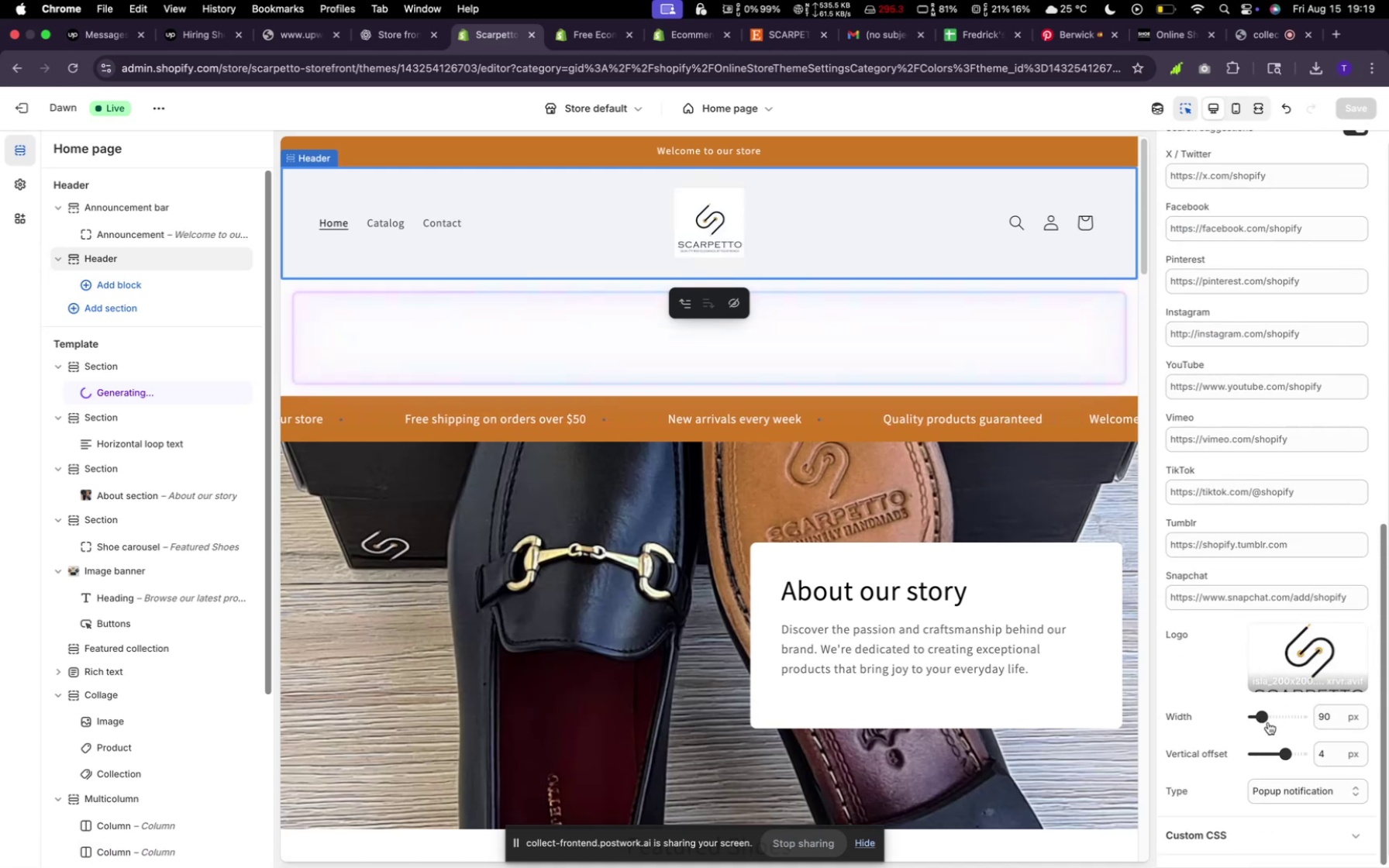 
left_click_drag(start_coordinate=[1264, 719], to_coordinate=[1256, 719])
 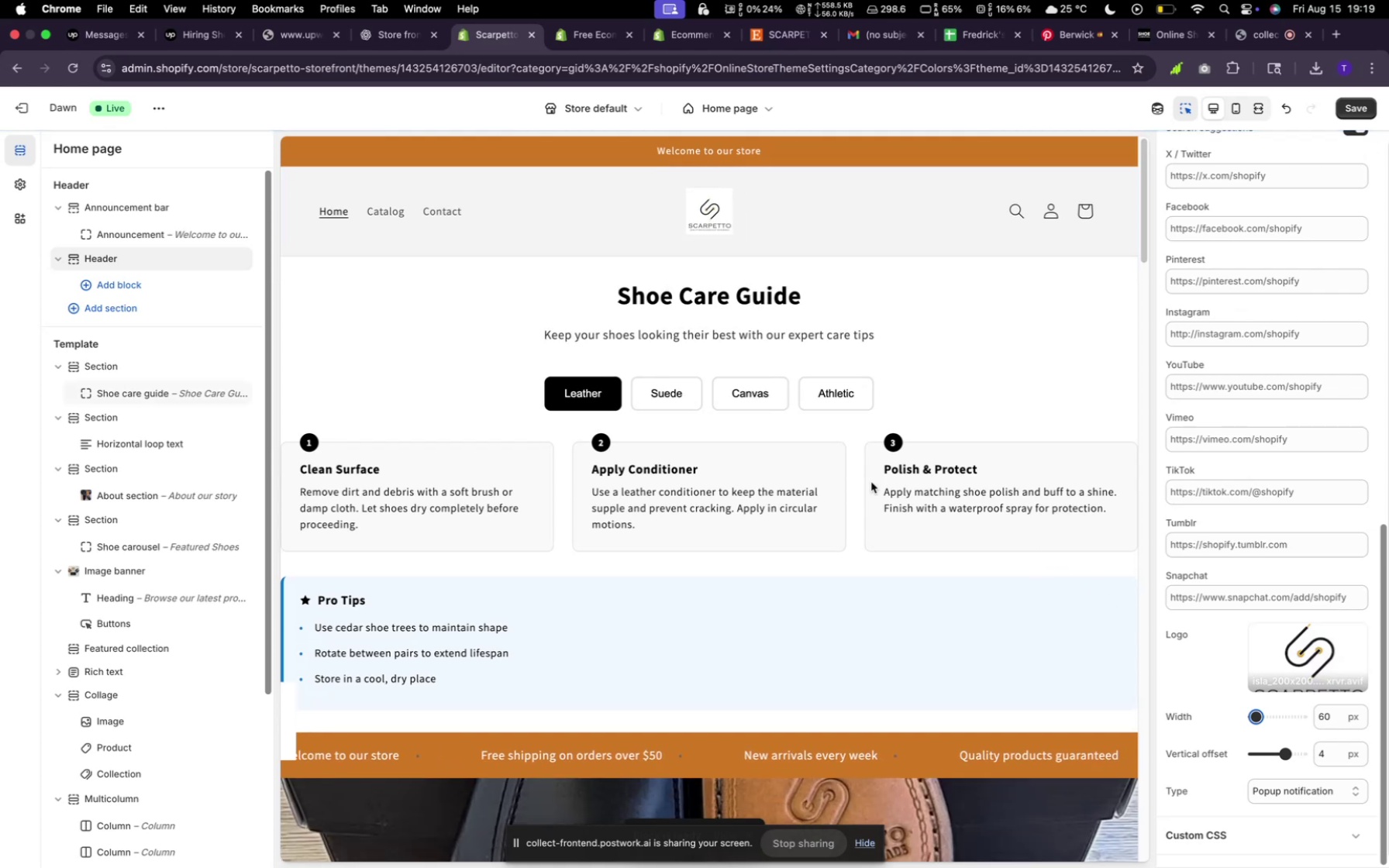 
wait(11.87)
 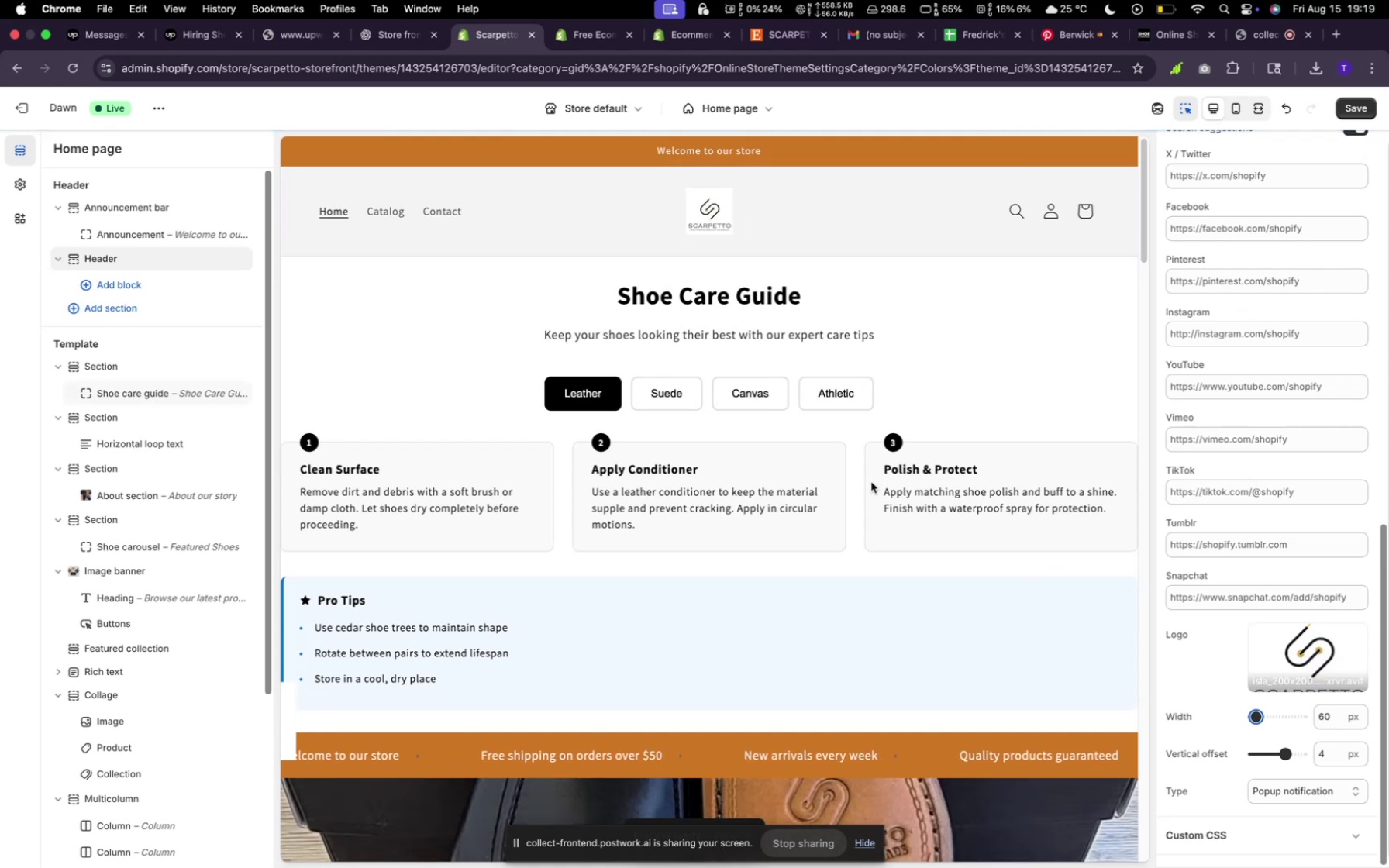 
left_click([676, 402])
 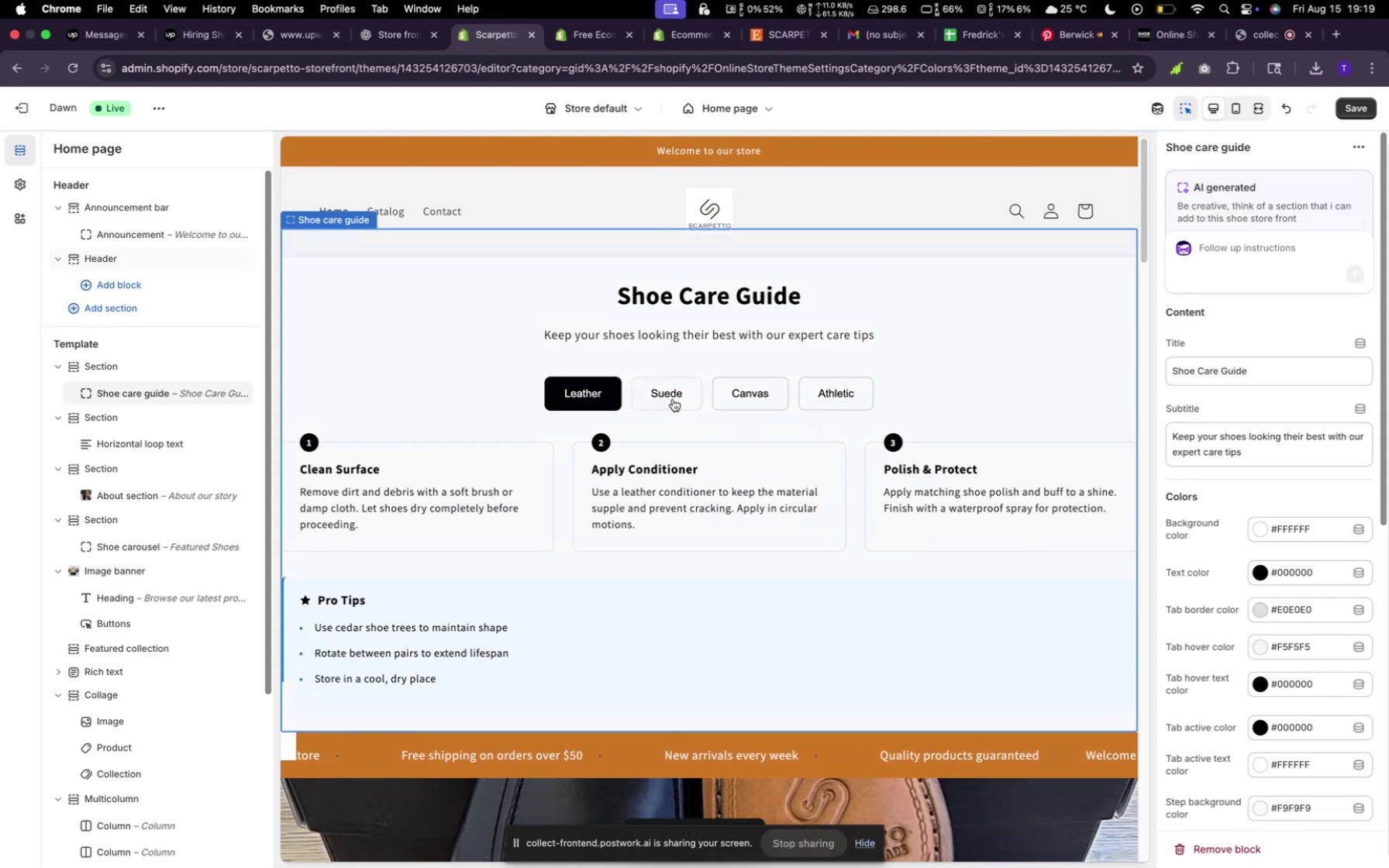 
left_click([673, 399])
 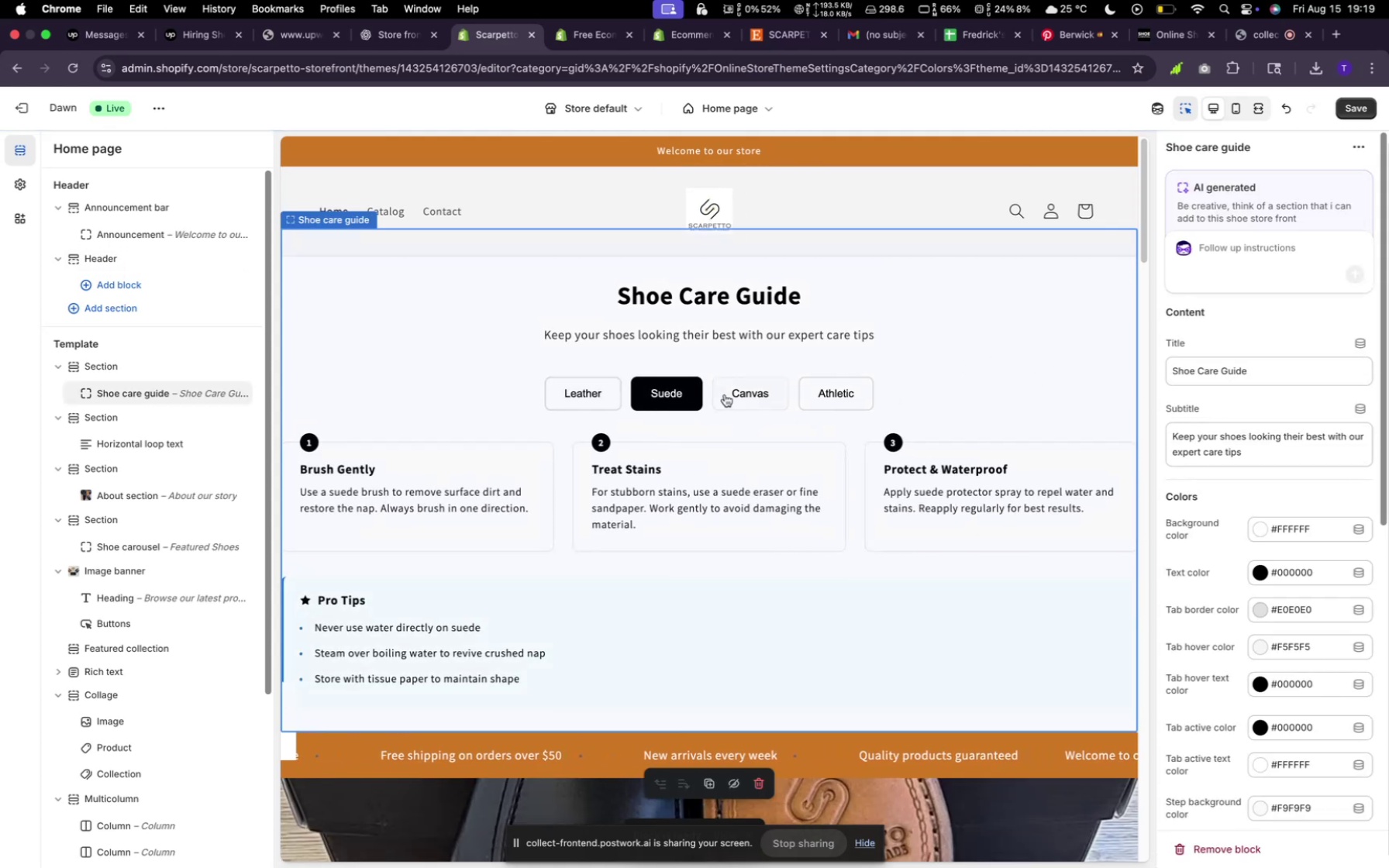 
left_click([728, 394])
 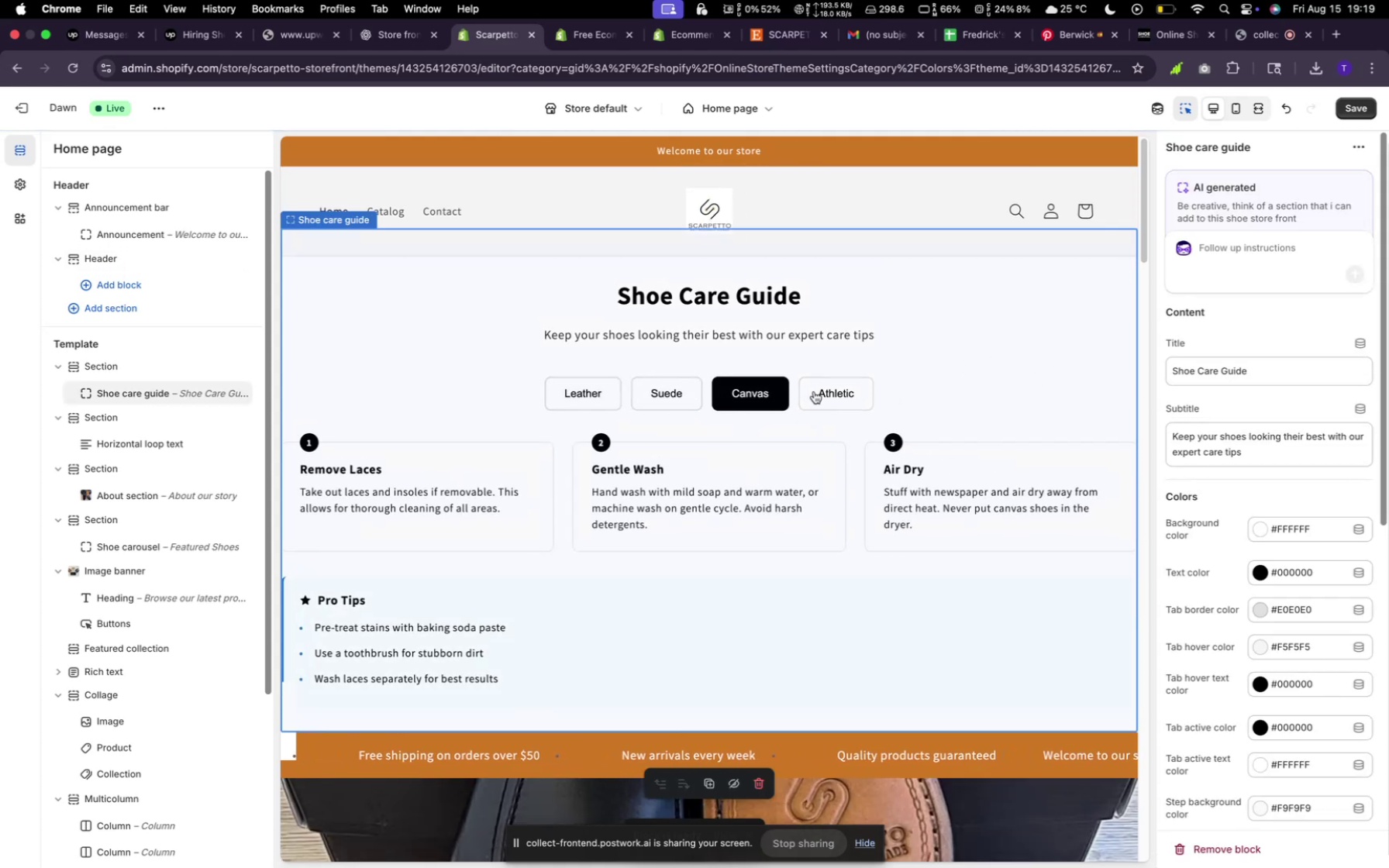 
left_click([836, 391])
 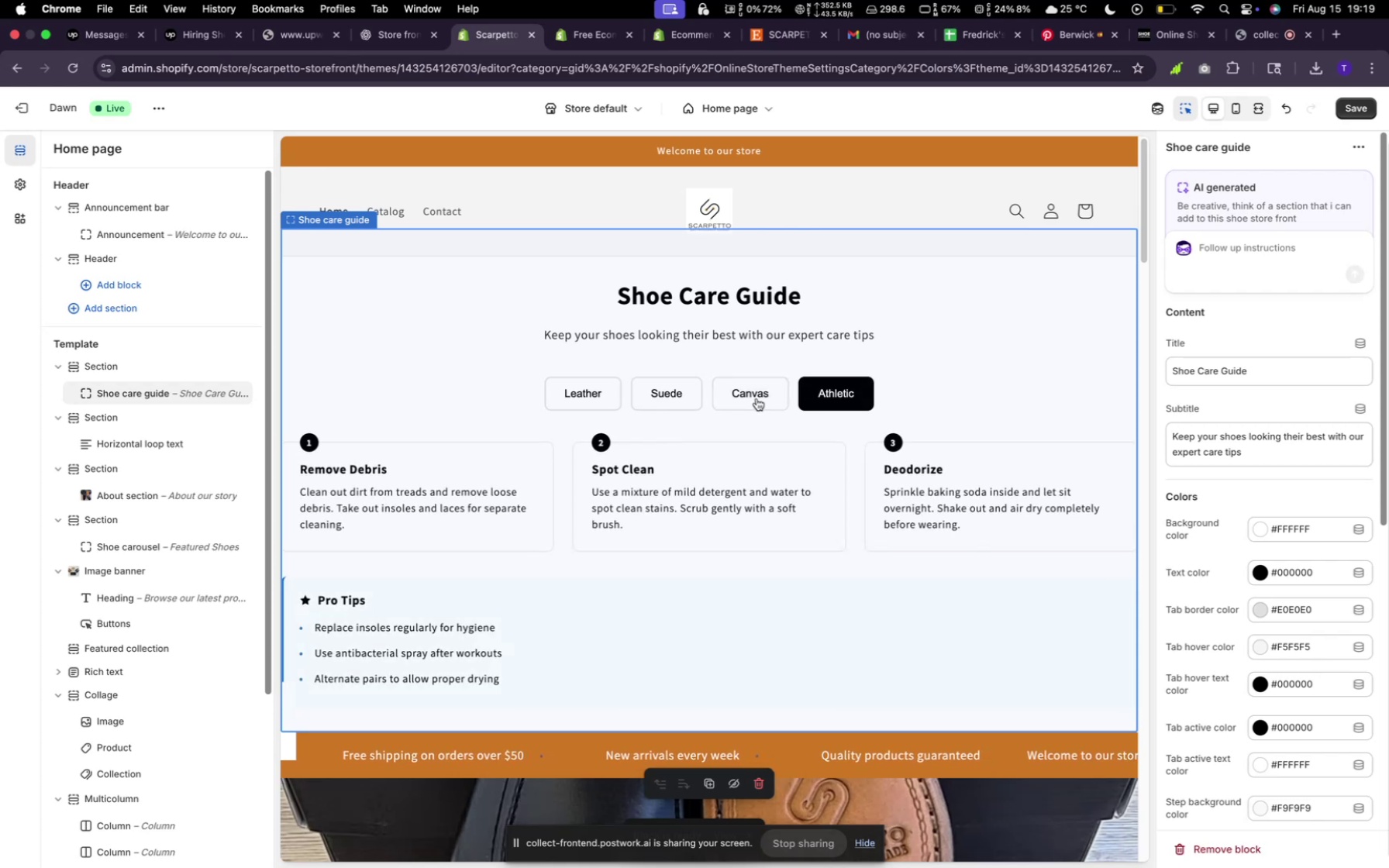 
left_click([755, 398])
 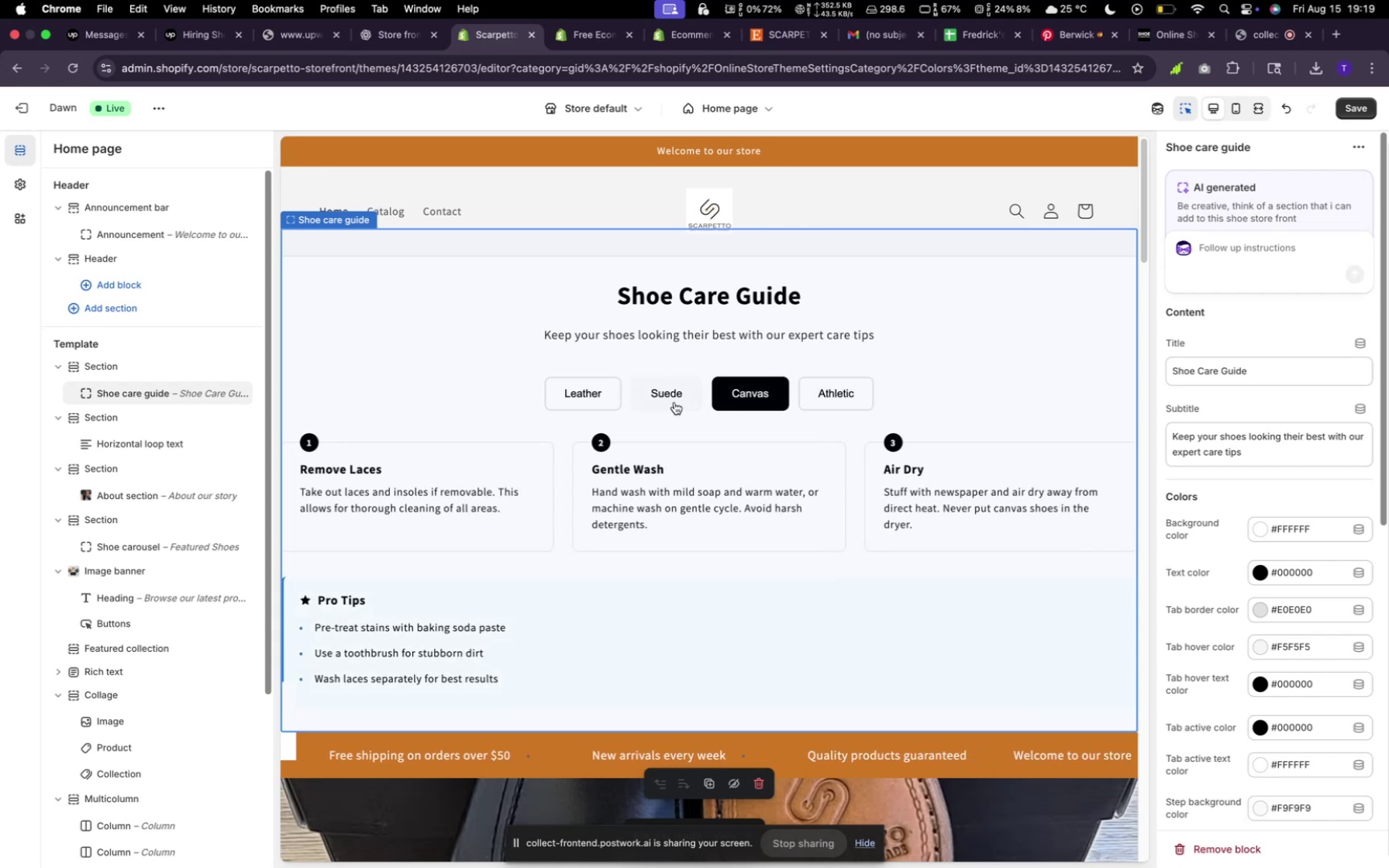 
left_click([674, 402])
 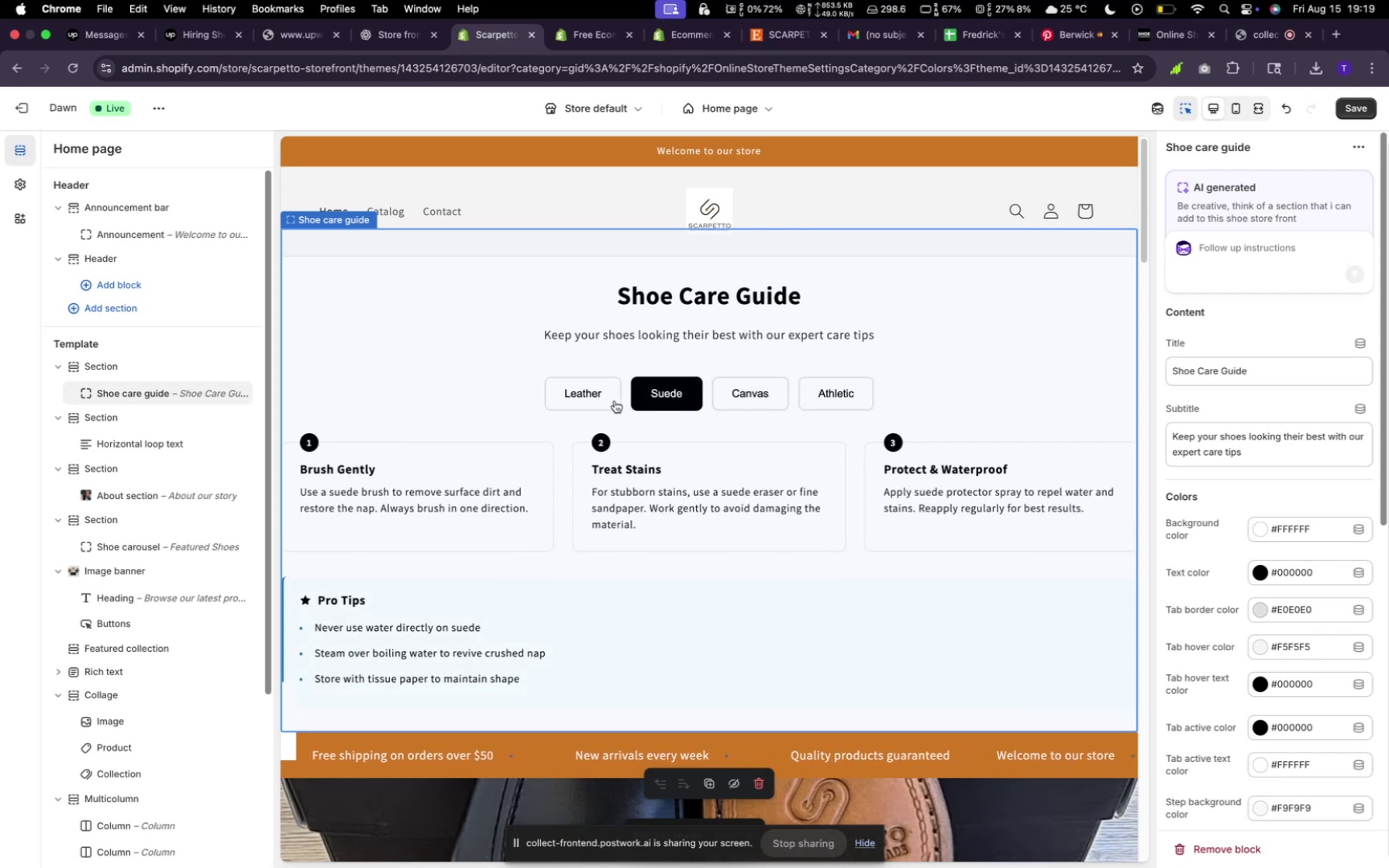 
left_click([612, 401])
 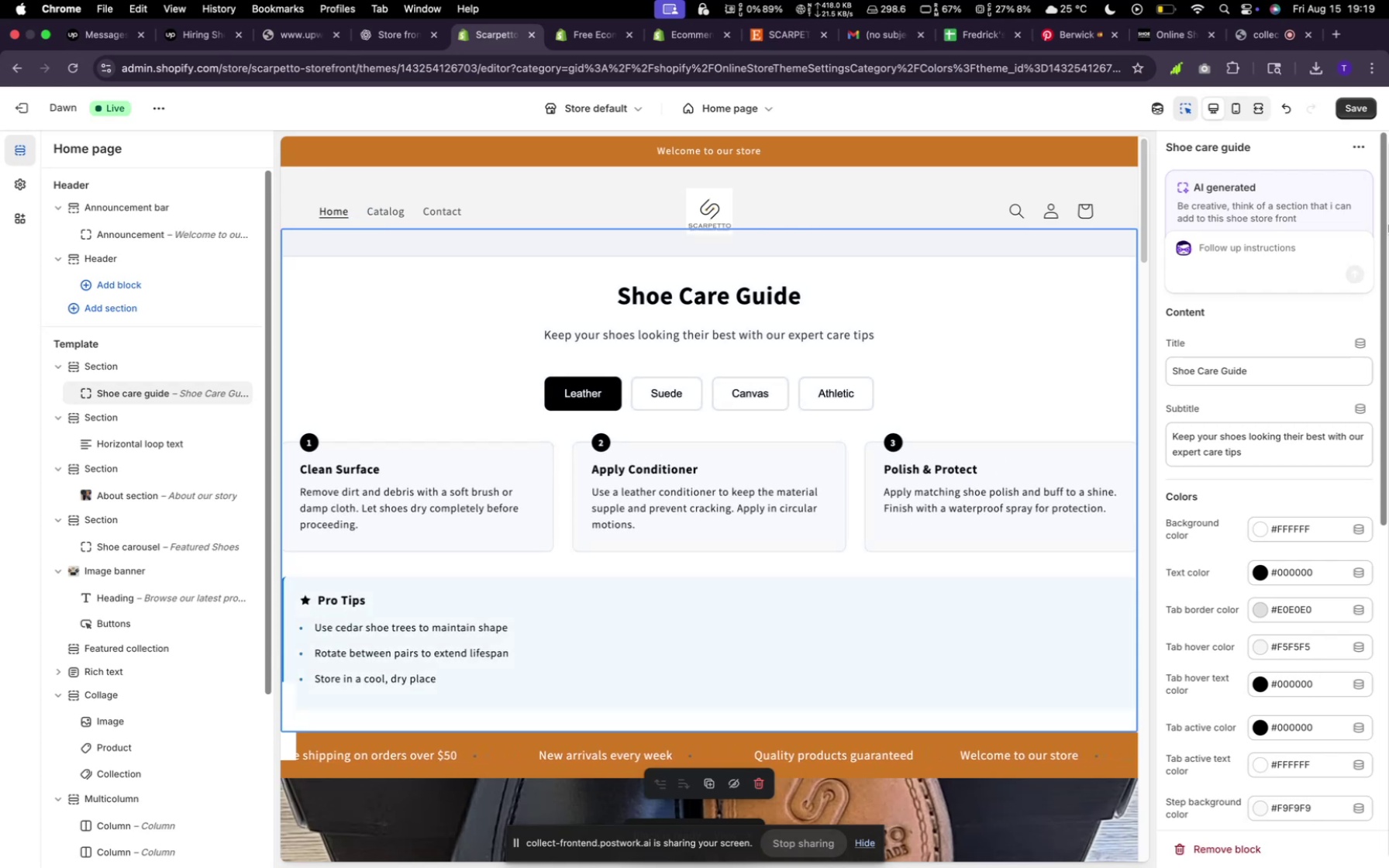 
left_click([1263, 251])
 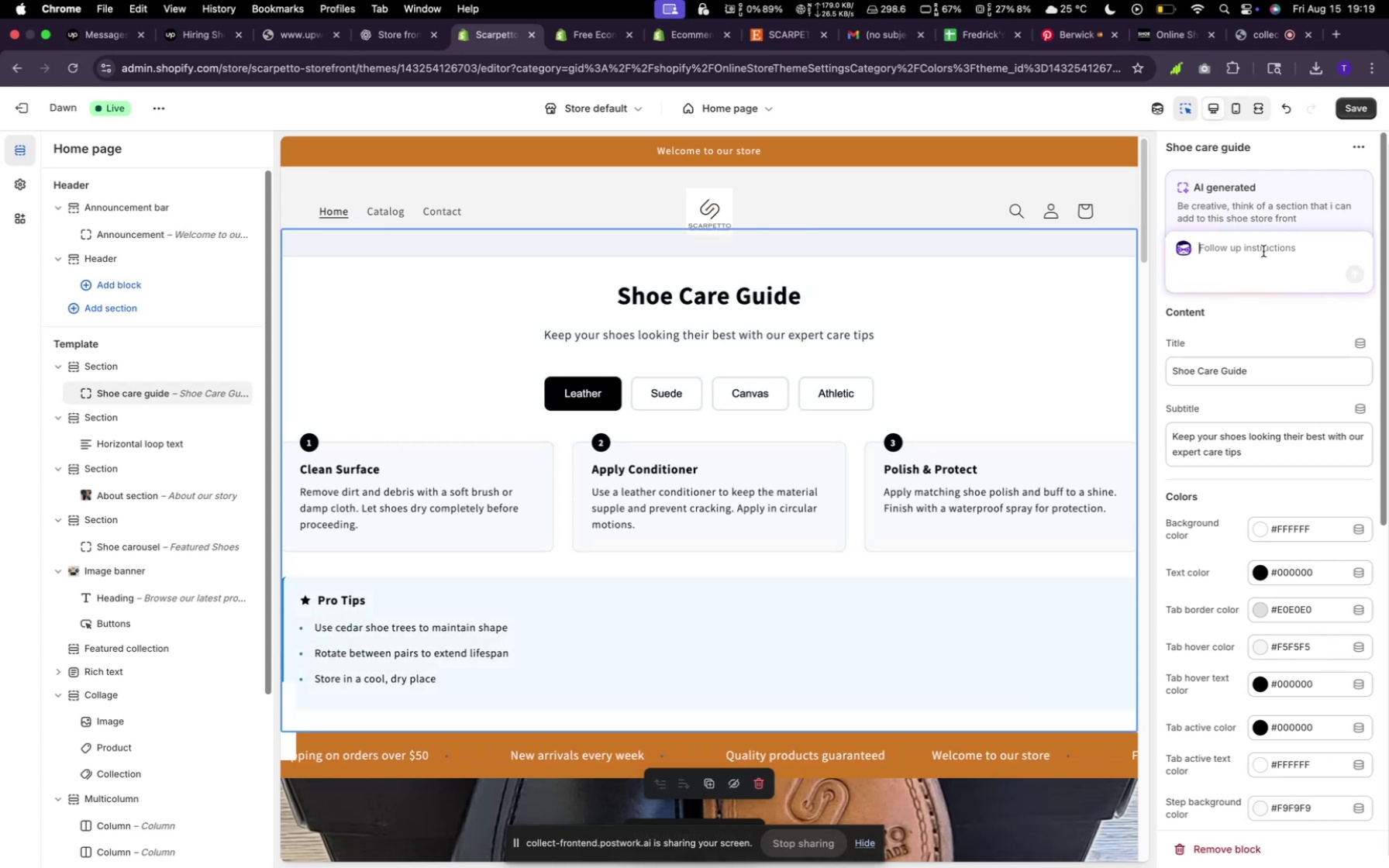 
type(Can you give room for images on )
key(Backspace)
key(Backspace)
key(Backspace)
type(on the points an)
 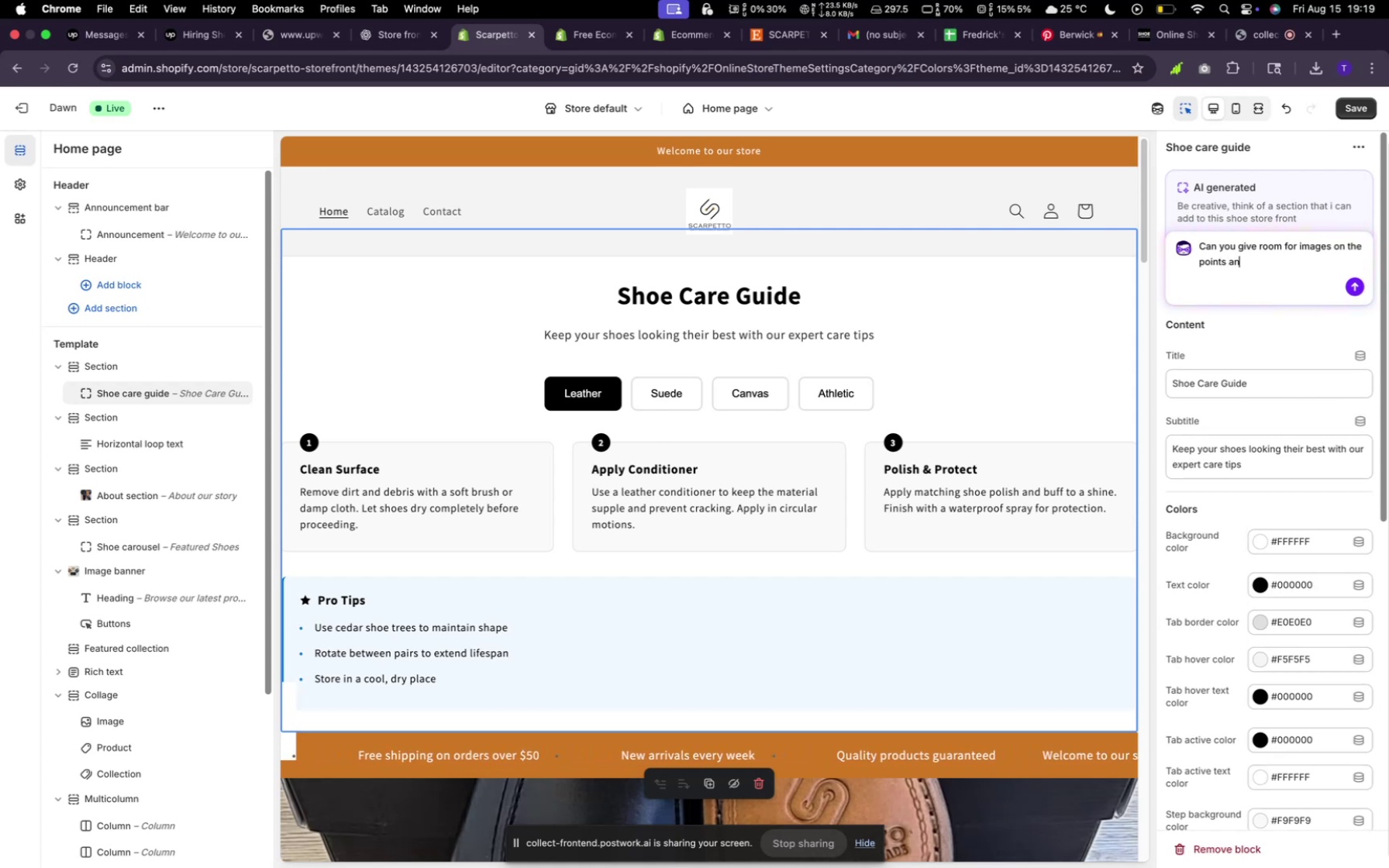 
type(d there is no canavas)
key(Backspace)
key(Backspace)
key(Backspace)
key(Backspace)
key(Backspace)
type(nvas)
 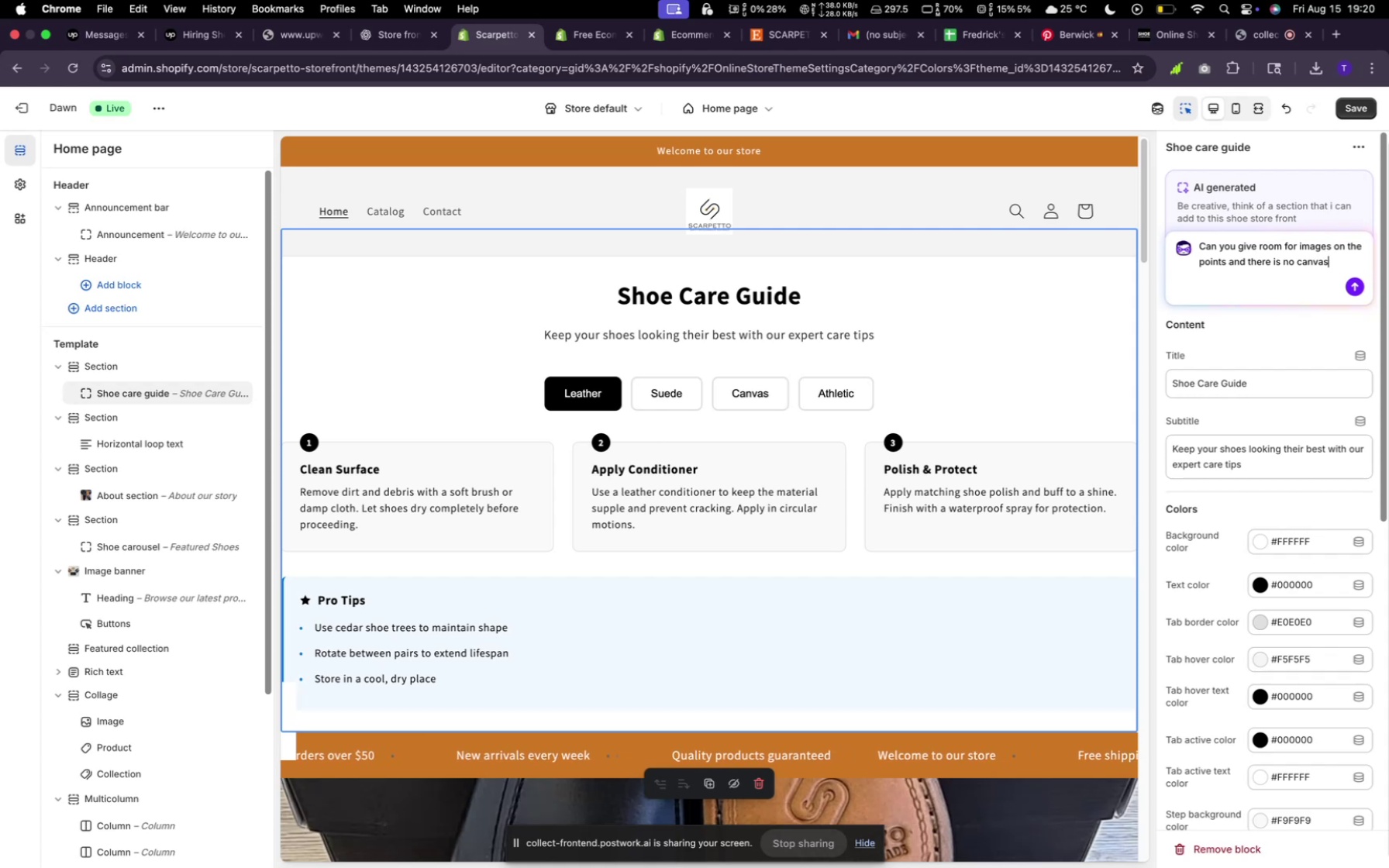 
key(Enter)
 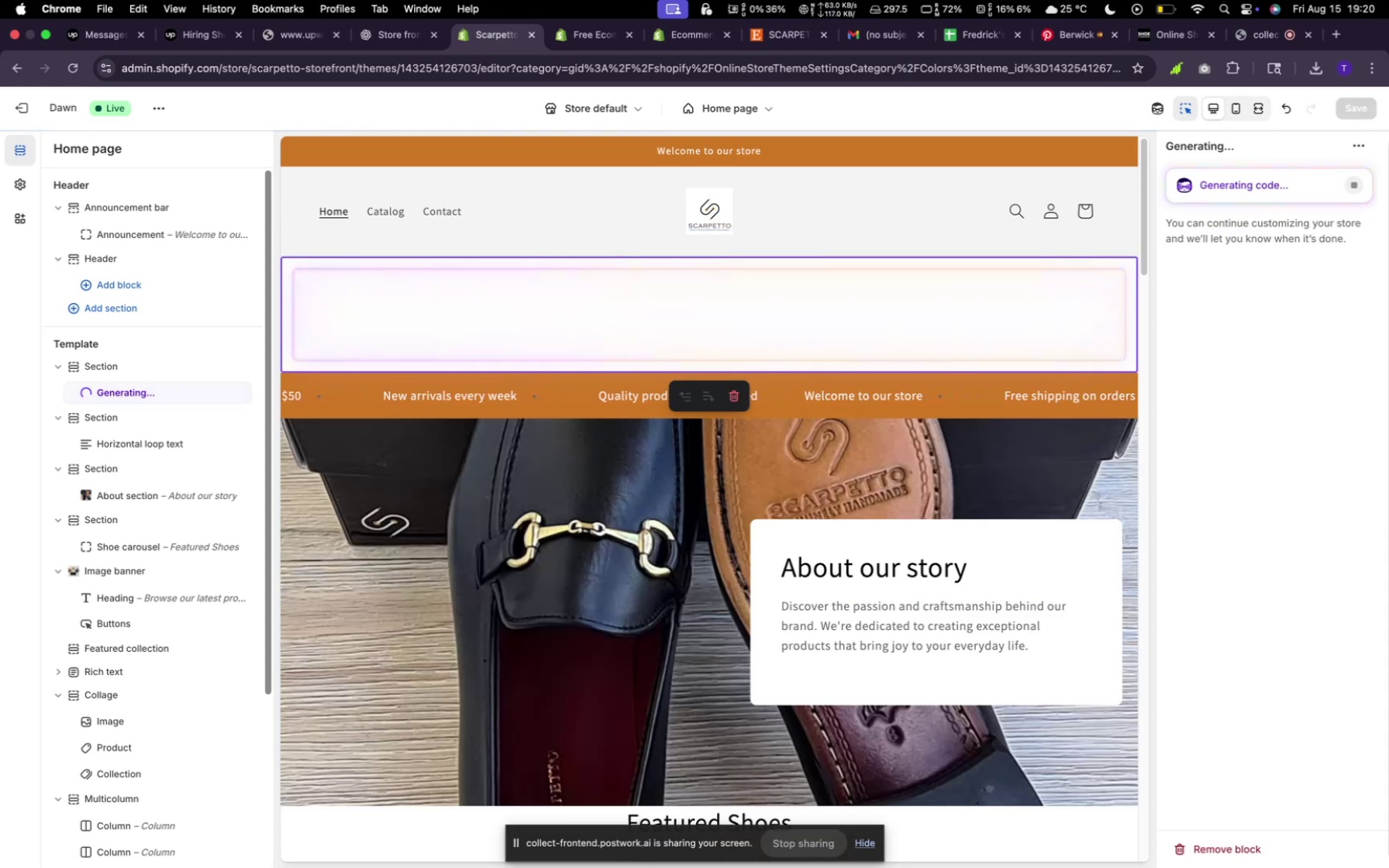 
wait(6.88)
 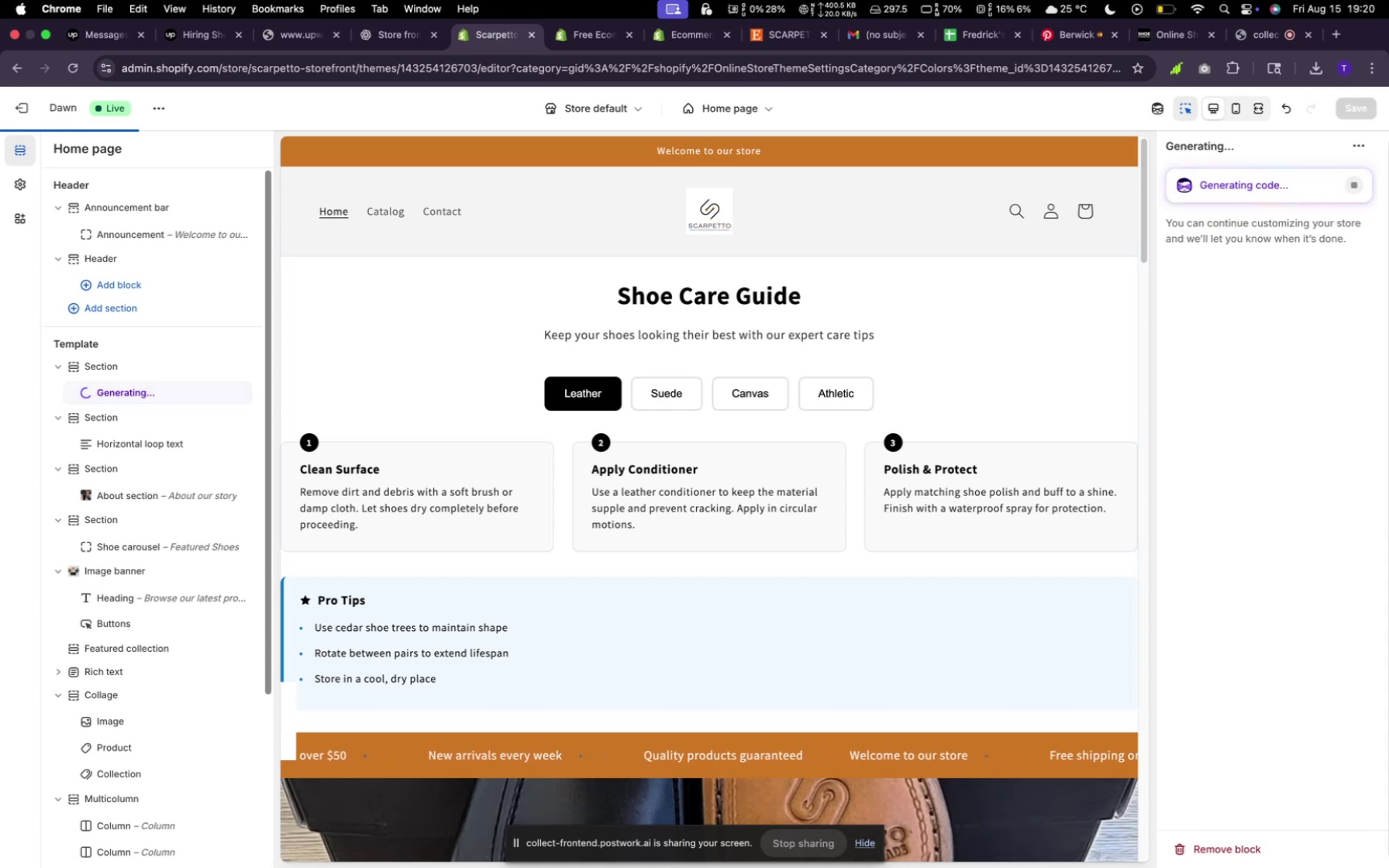 
scroll: coordinate [719, 474], scroll_direction: down, amount: 47.0
 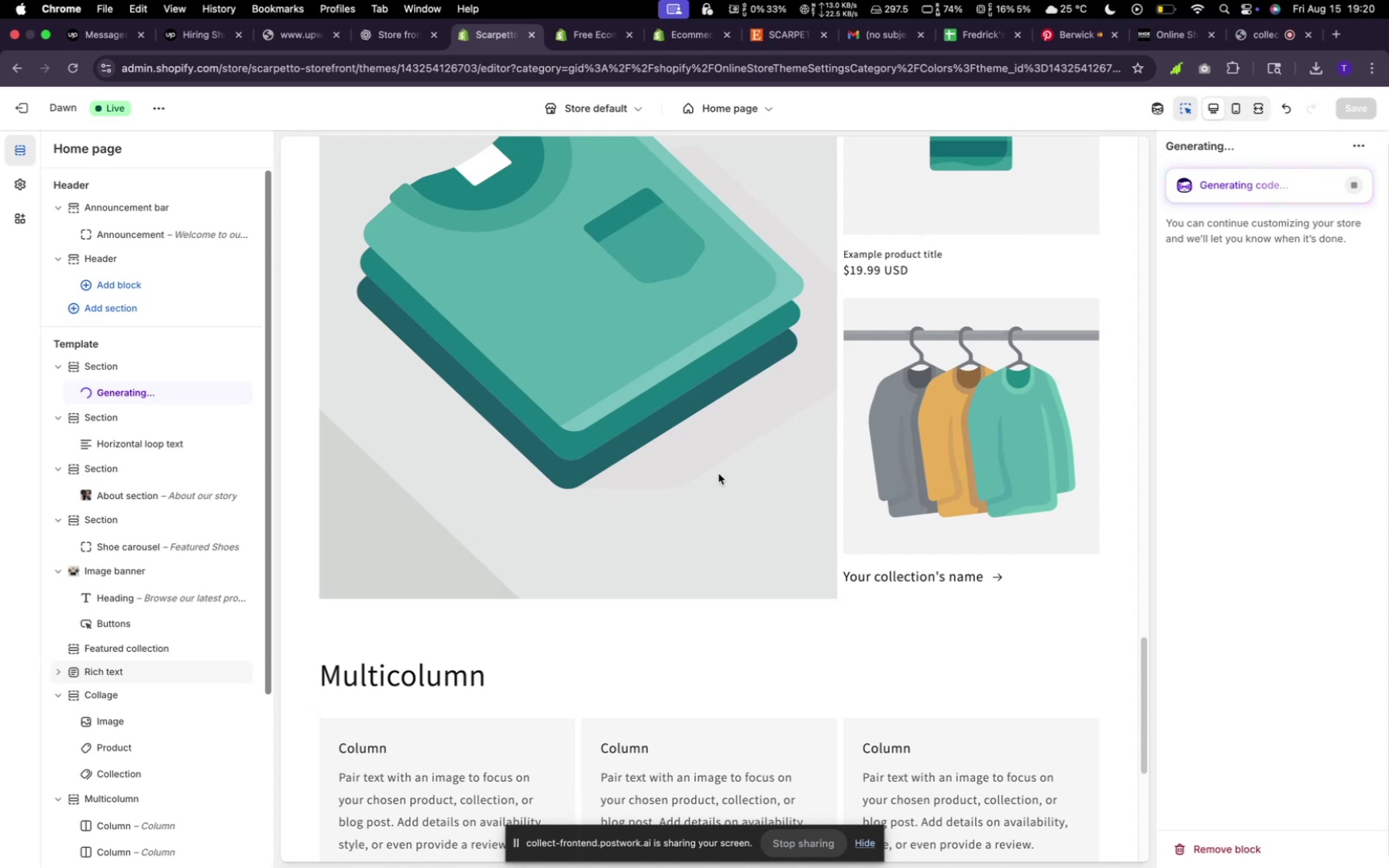 
wait(9.45)
 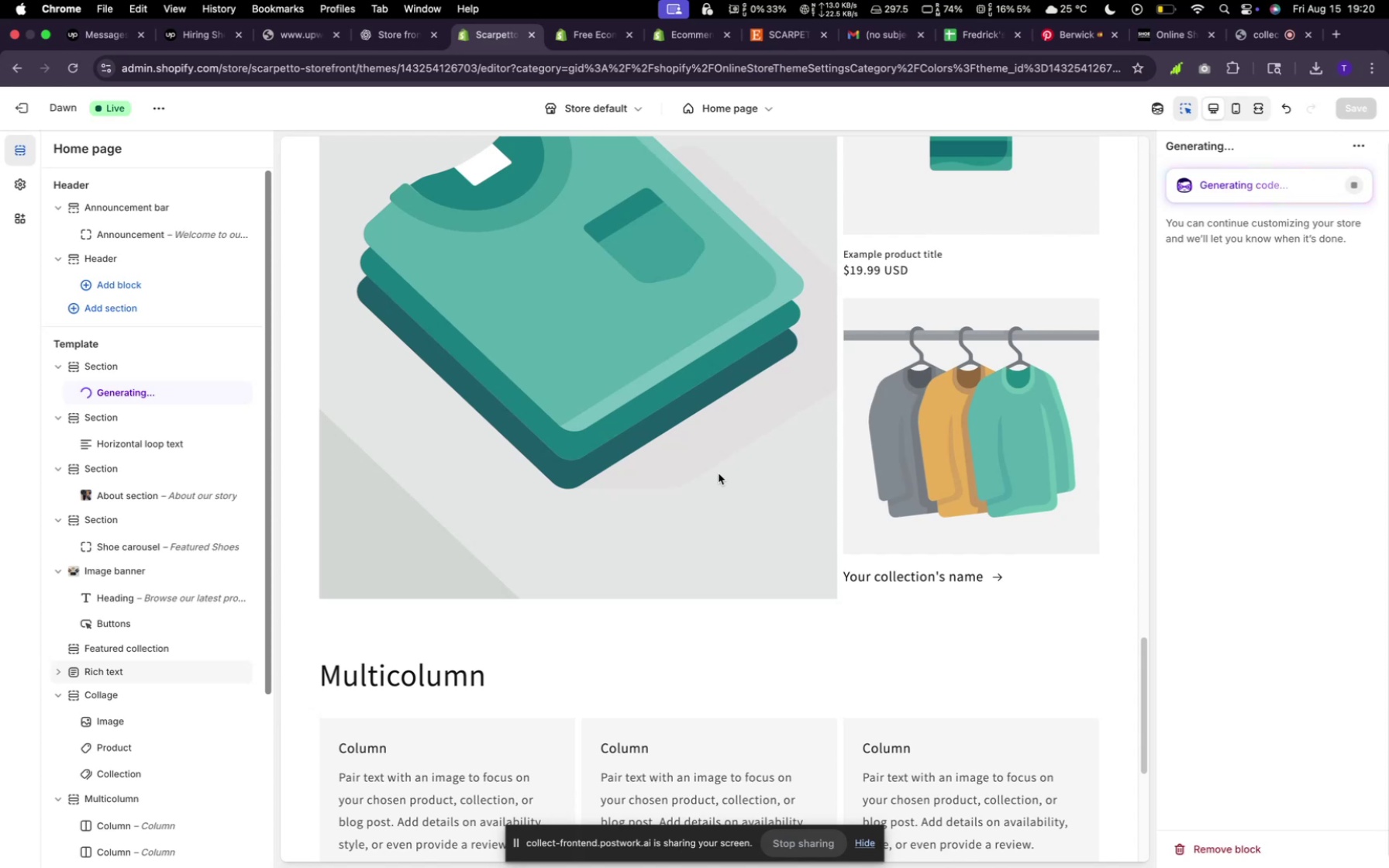 
scroll: coordinate [637, 538], scroll_direction: down, amount: 26.0
 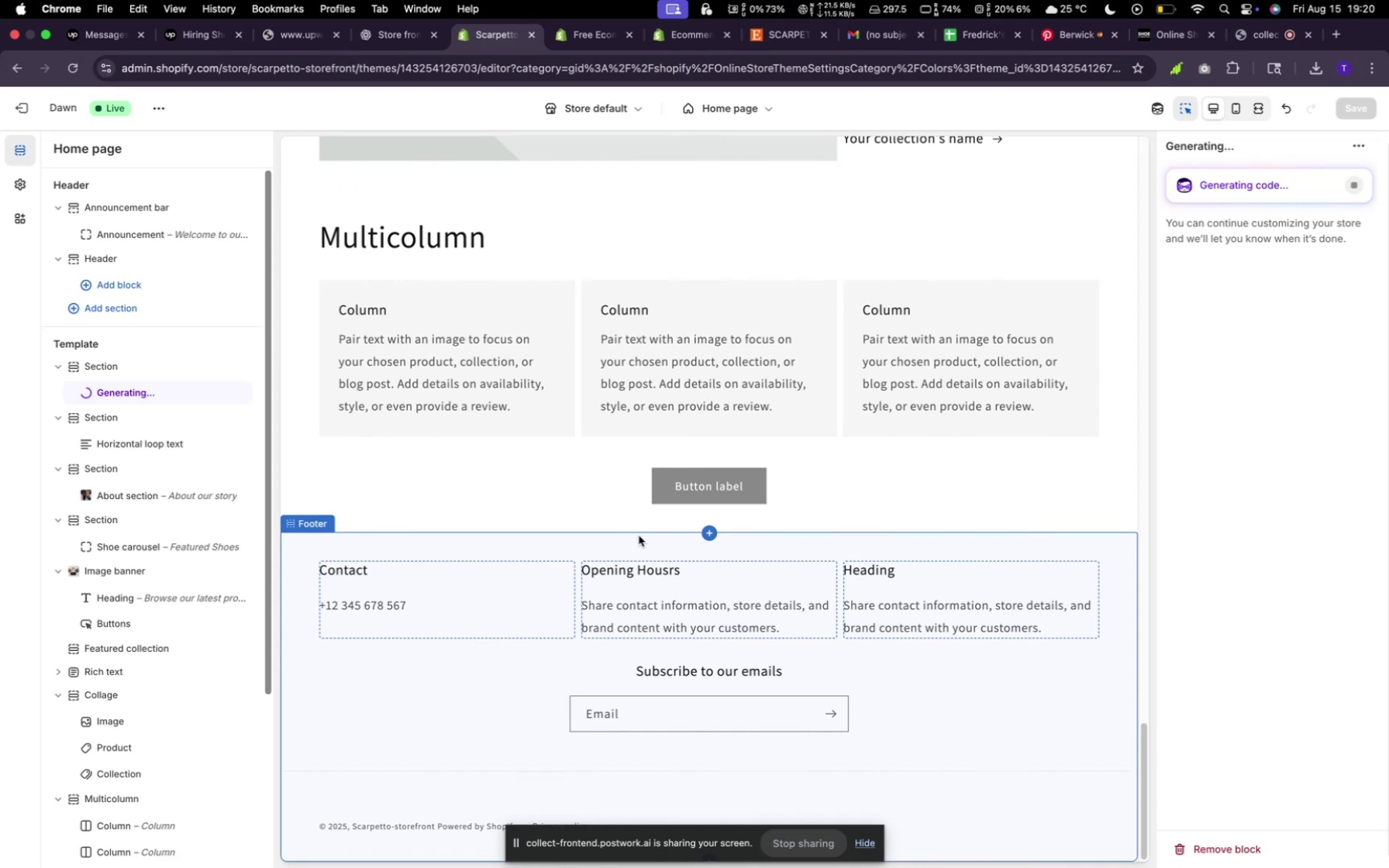 
scroll: coordinate [645, 502], scroll_direction: up, amount: 111.0
 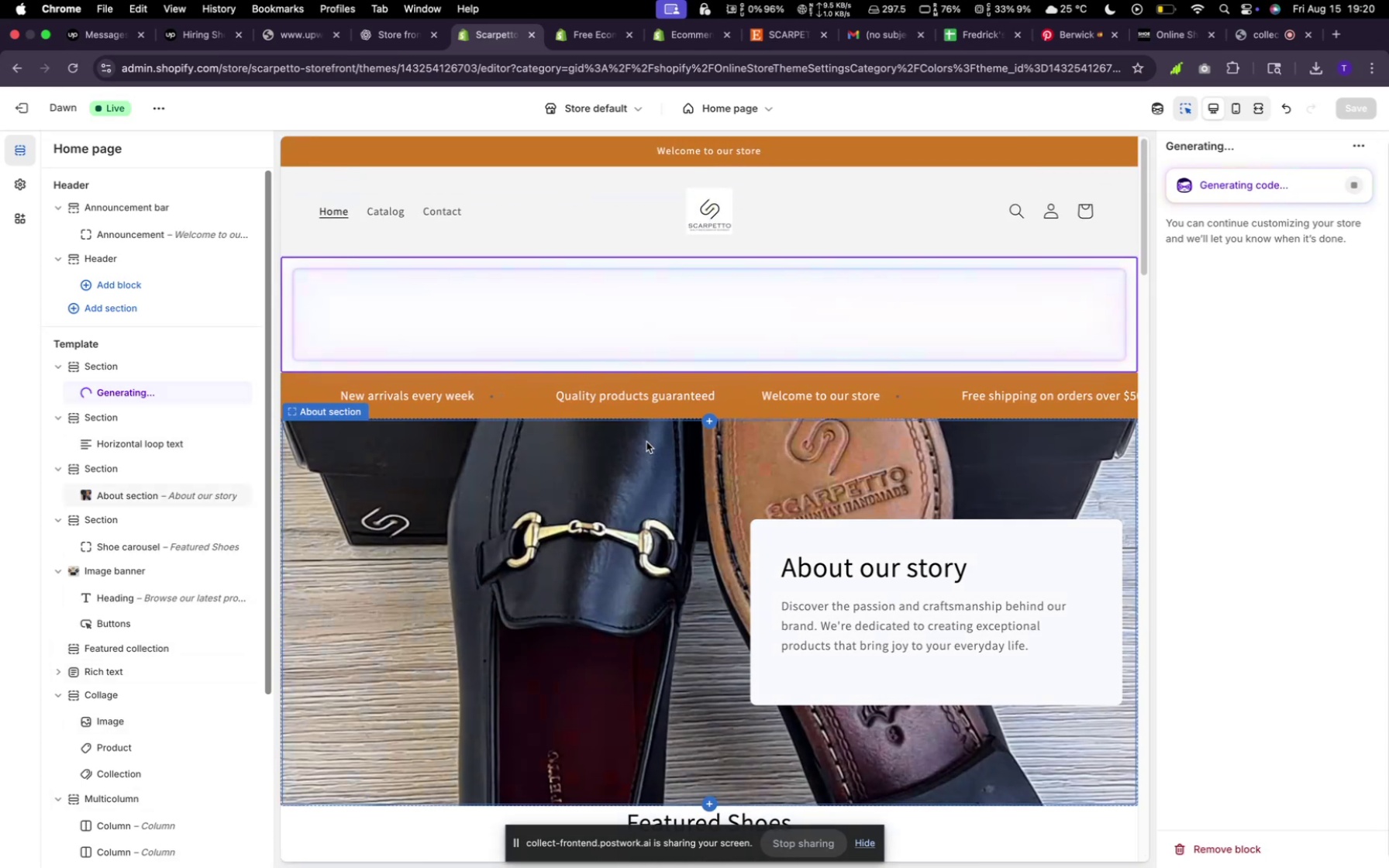 
scroll: coordinate [698, 498], scroll_direction: down, amount: 91.0
 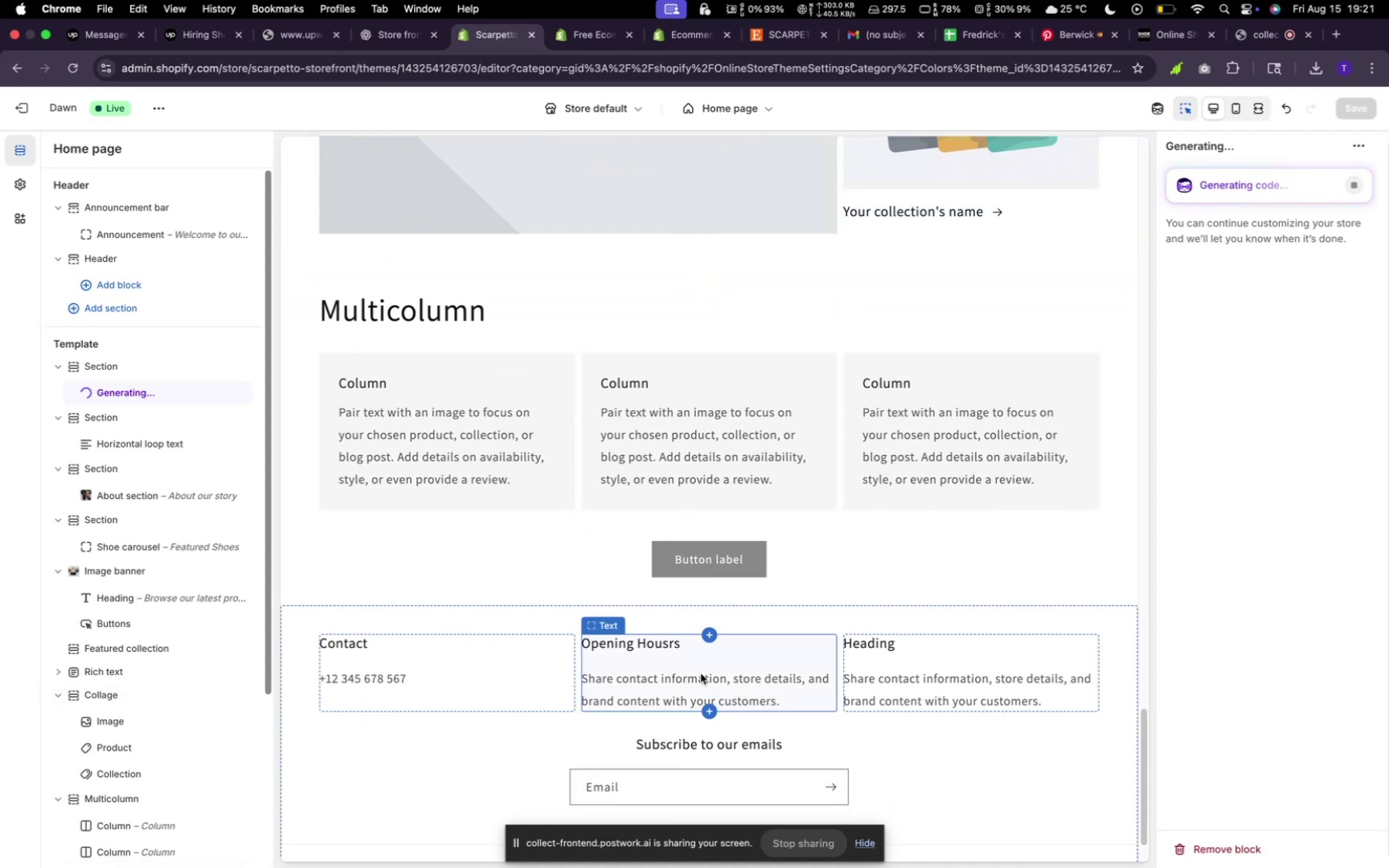 
left_click([701, 673])
 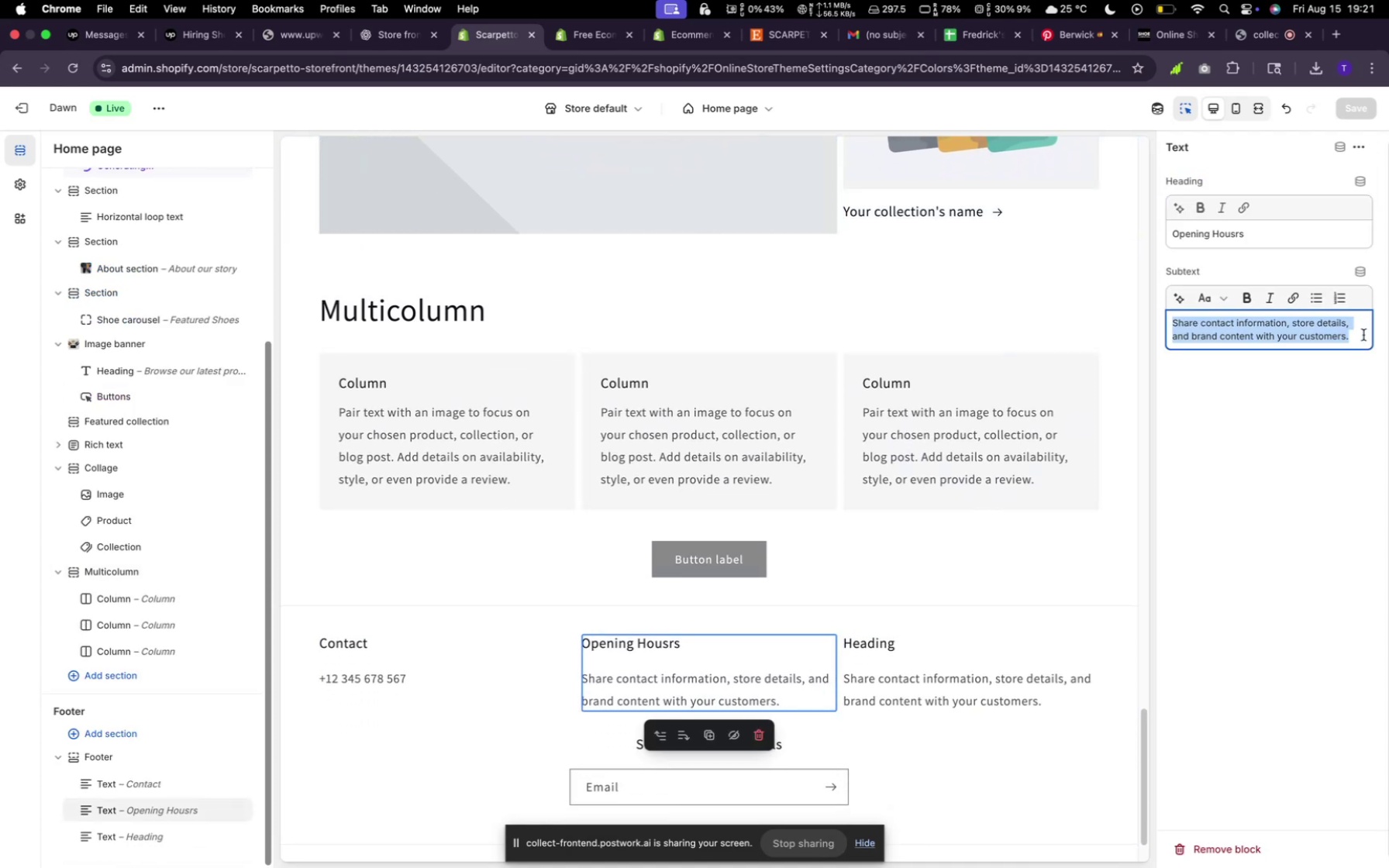 
left_click_drag(start_coordinate=[1365, 335], to_coordinate=[1305, 325])
 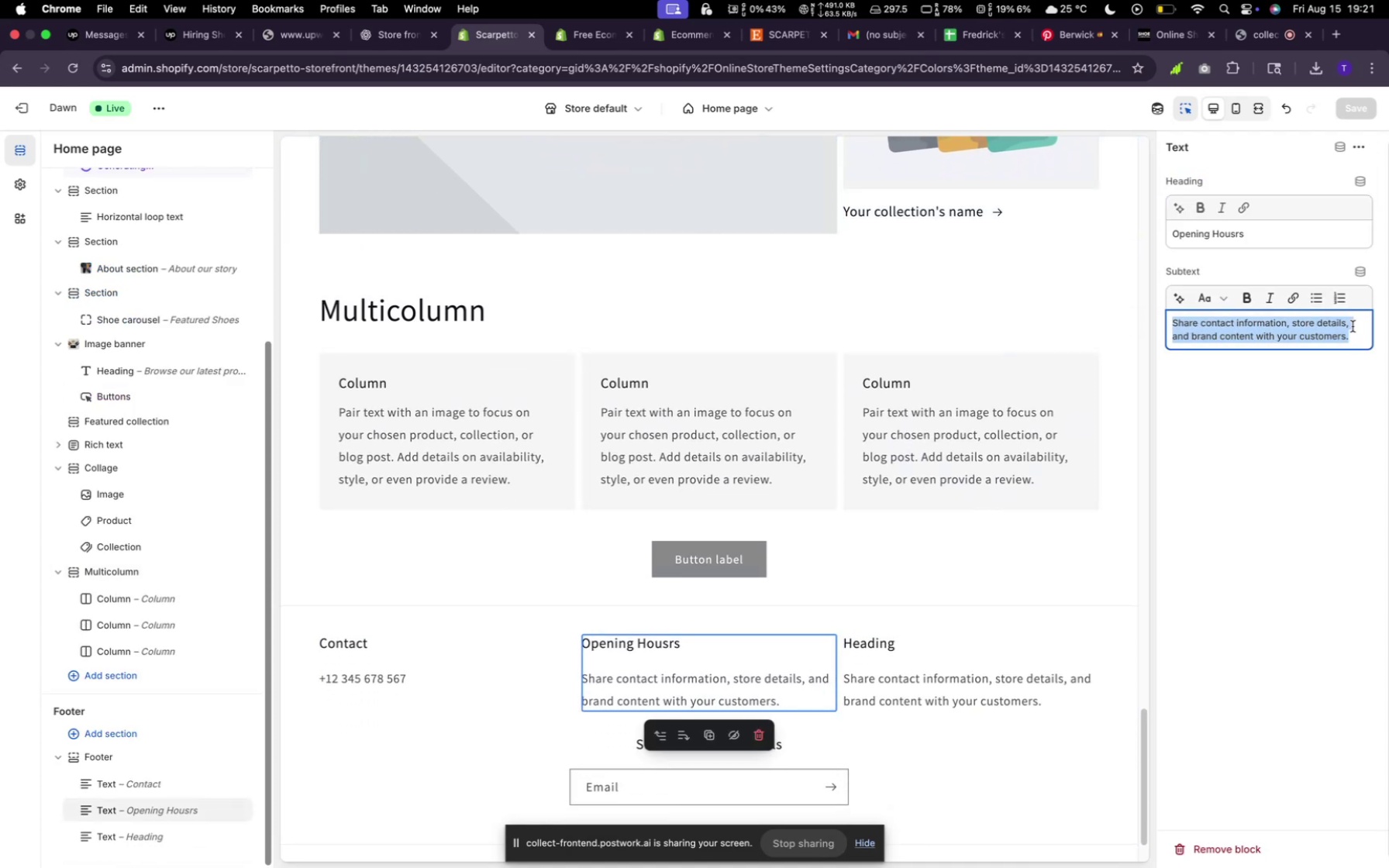 
key(Backspace)
type(Mon : (-5)
key(Backspace)
key(Backspace)
key(Backspace)
type(9a)
key(Backspace)
key(Backspace)
key(Backspace)
key(Backspace)
key(Backspace)
type(-fri : 9am to 5pm)
 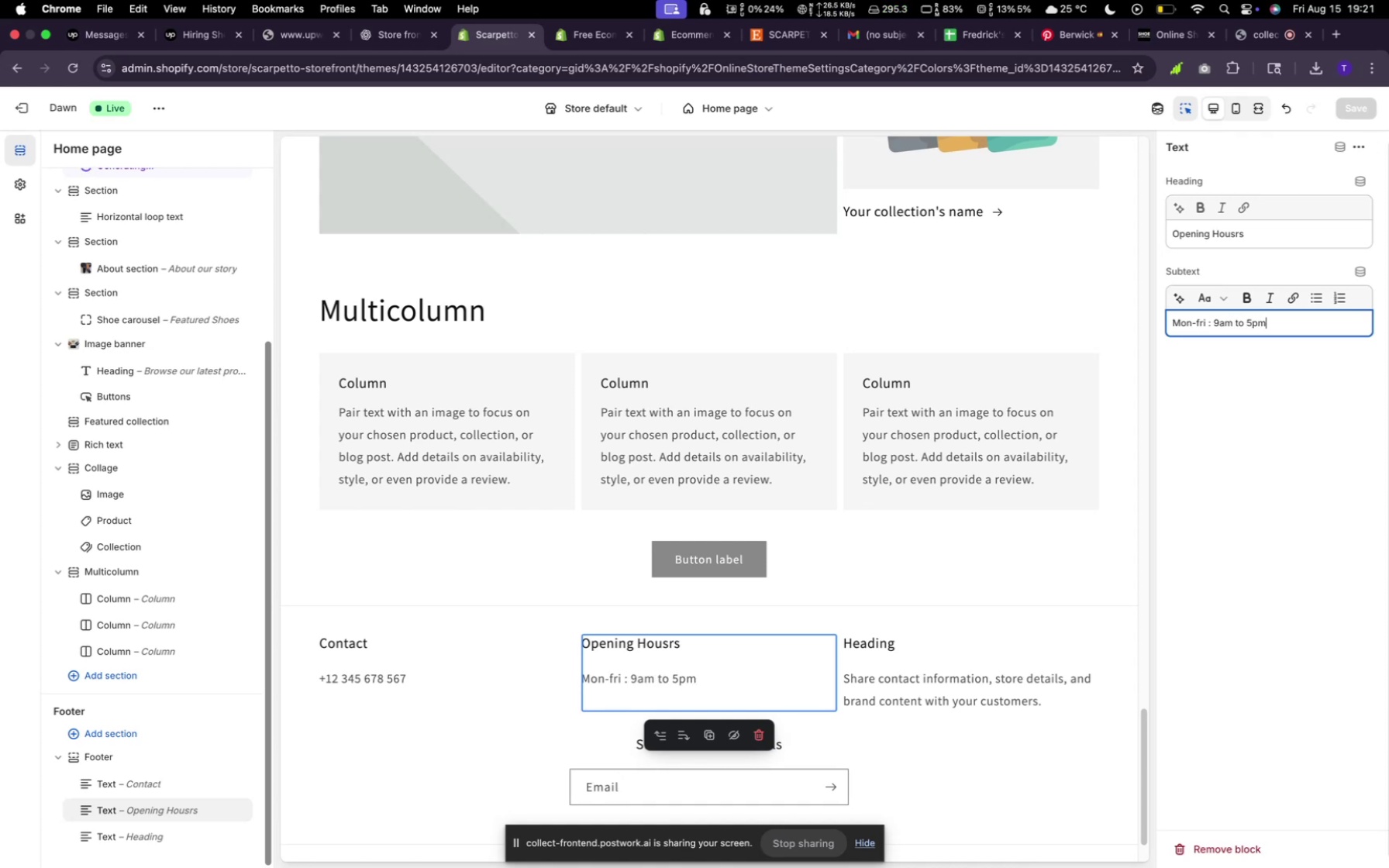 
key(Enter)
 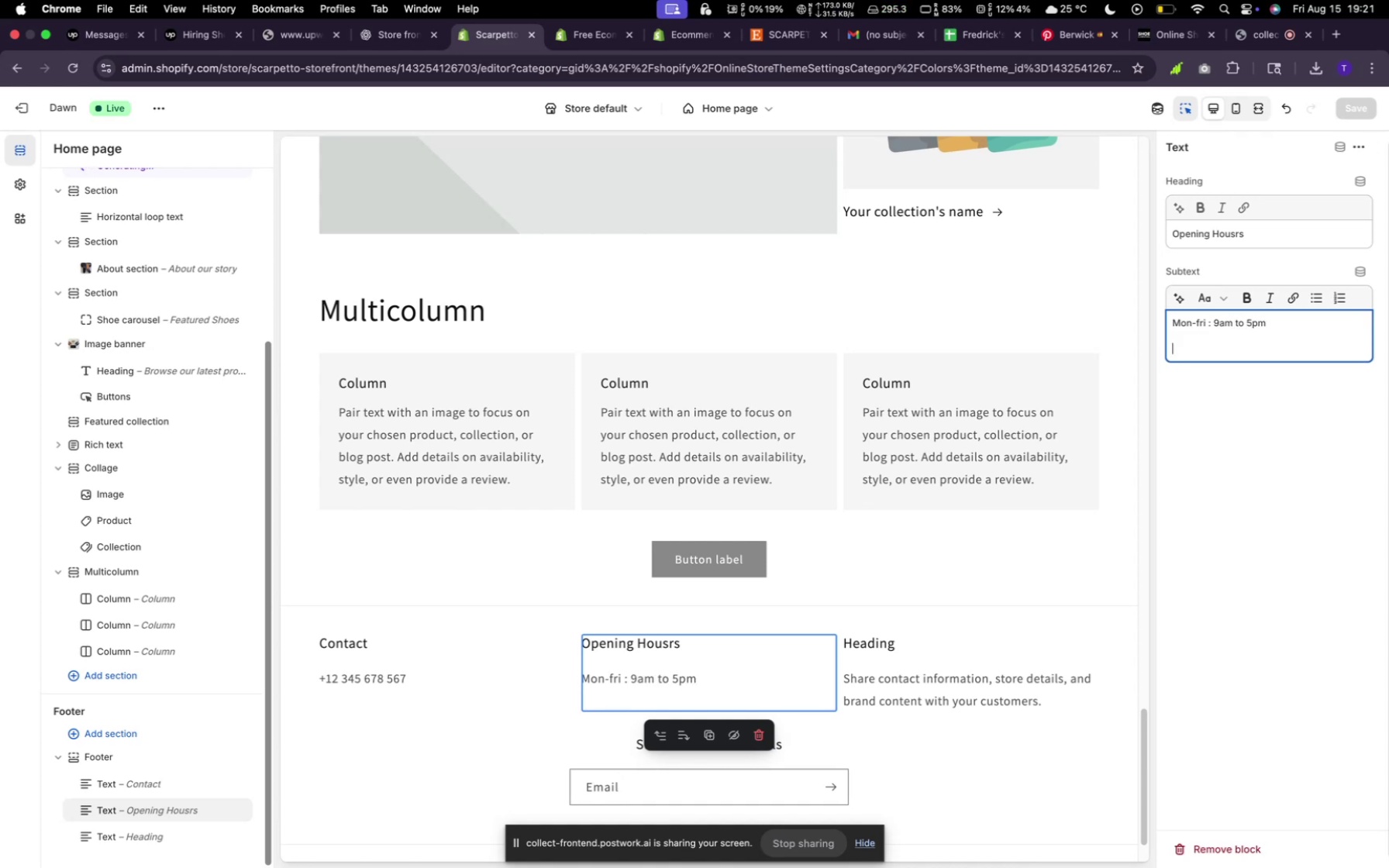 
key(Enter)
 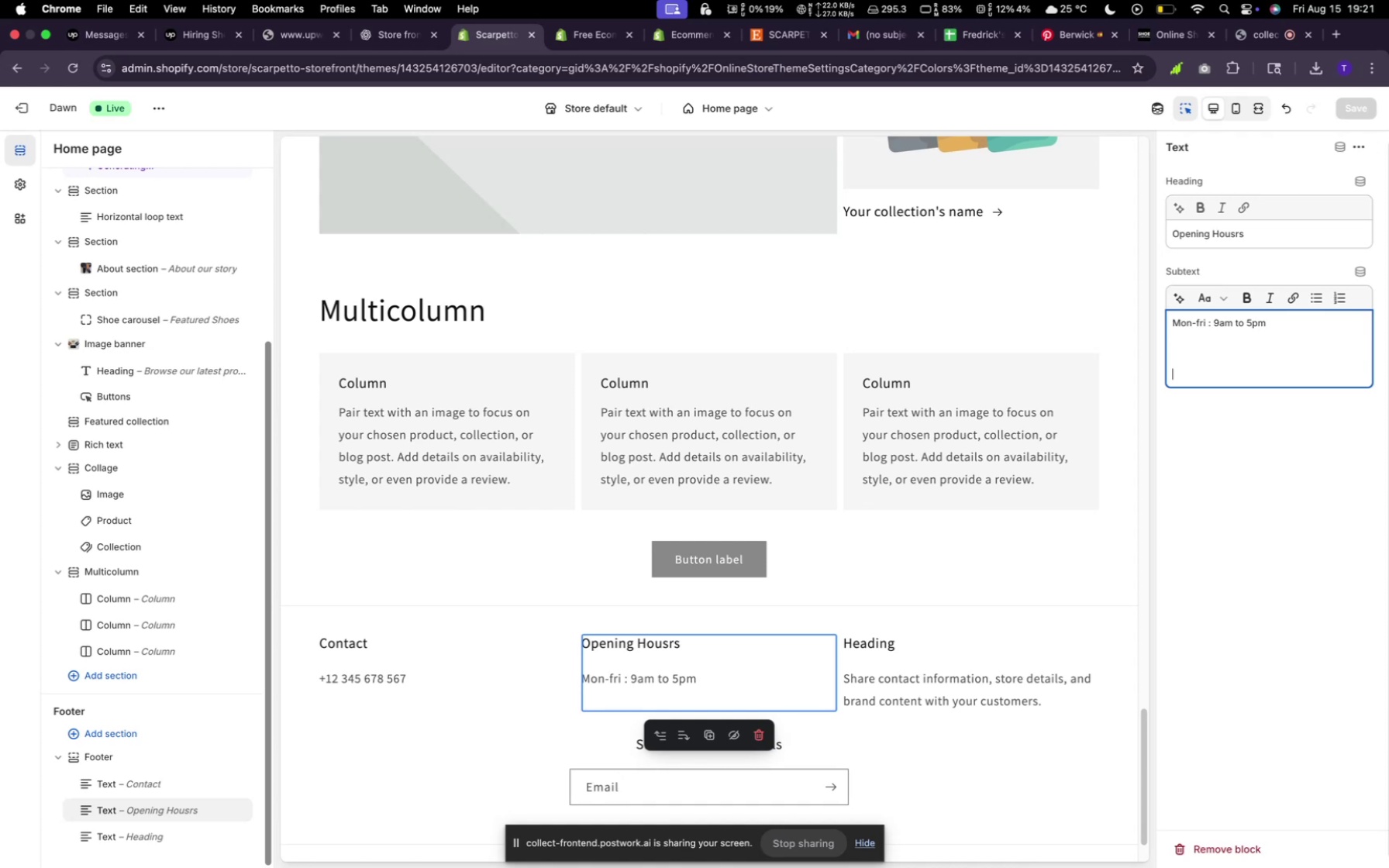 
key(Backspace)
type(Weekends: 11am -6pm)
 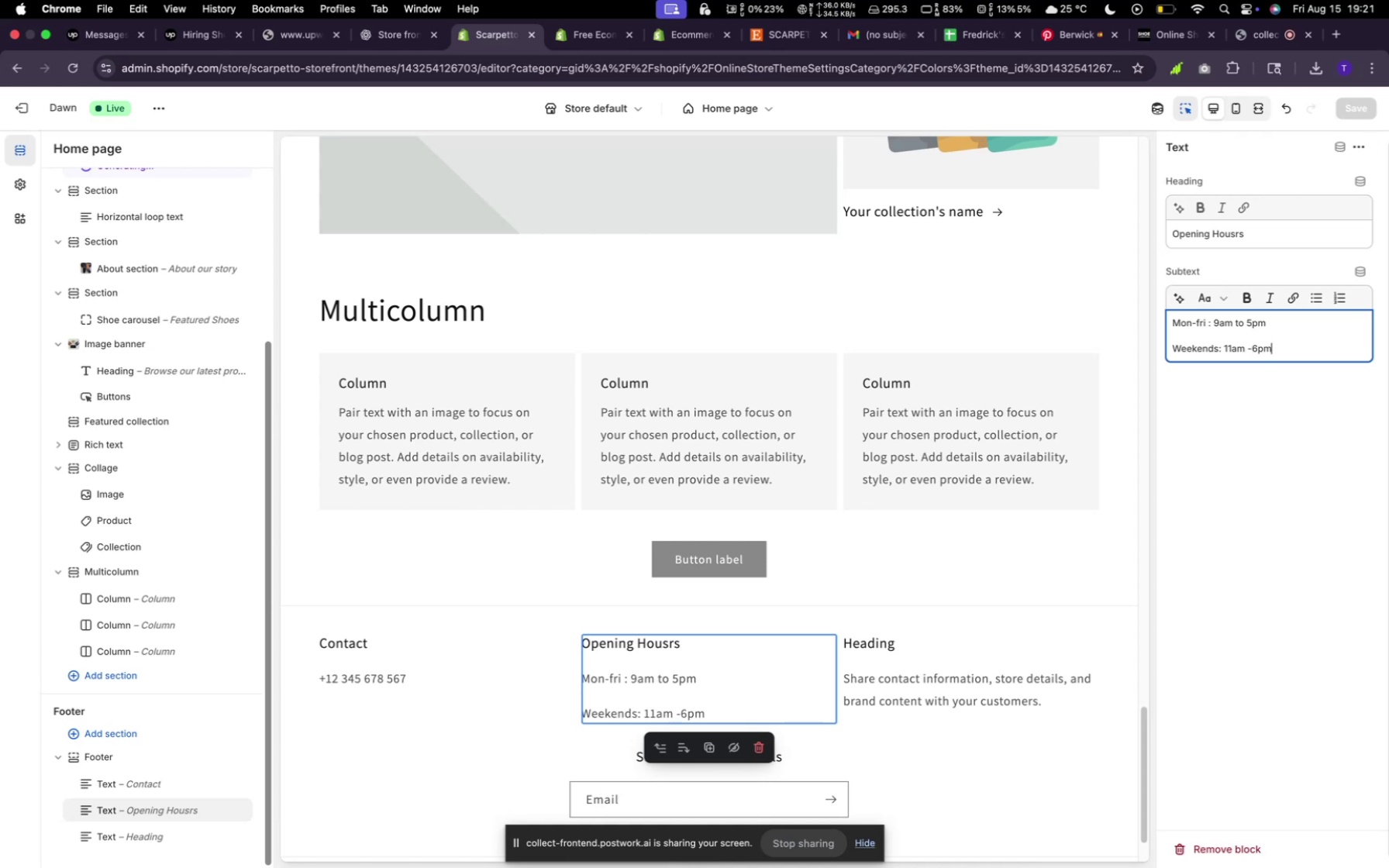 
left_click([1253, 352])
 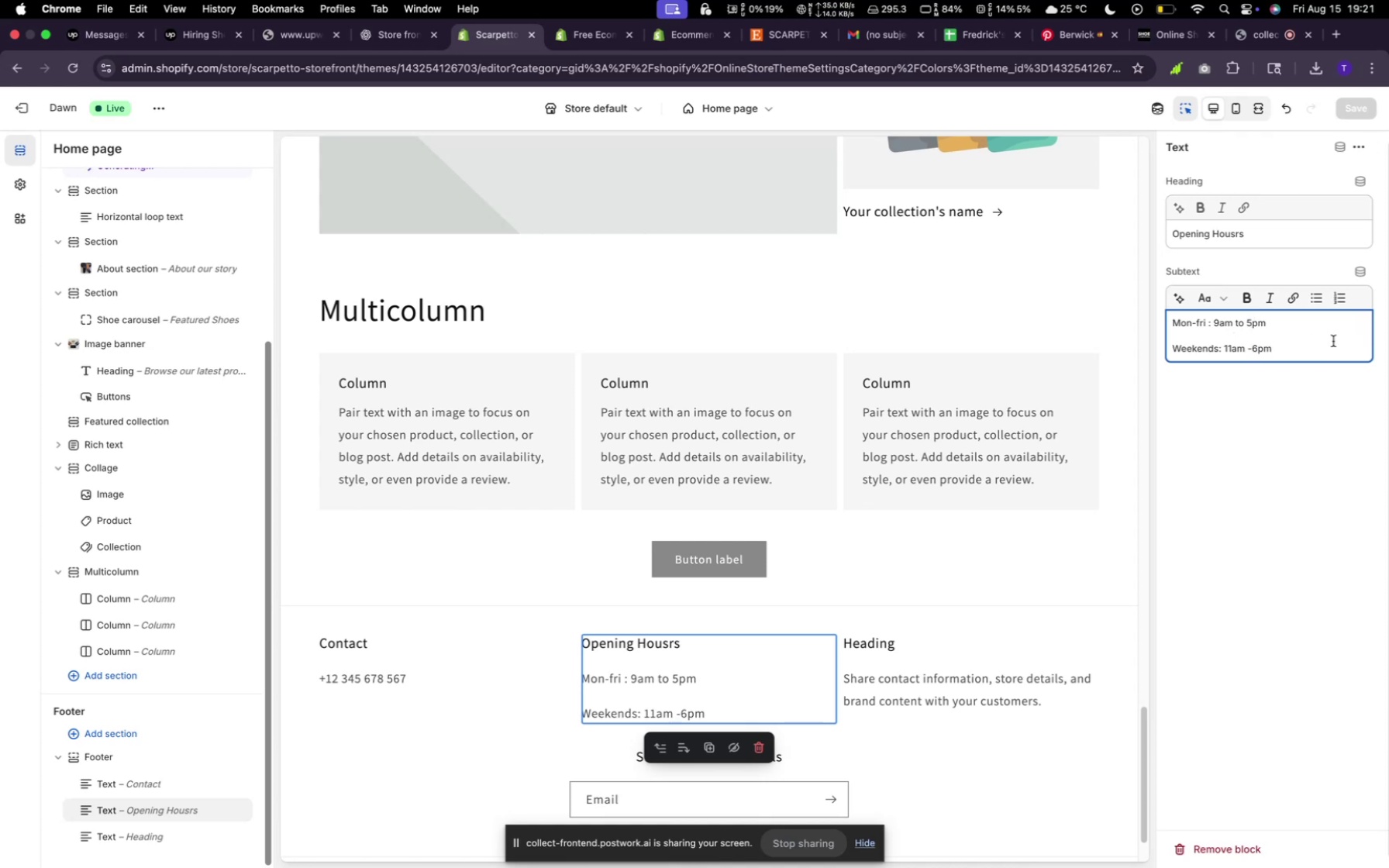 
key(Backspace)
type(to )
 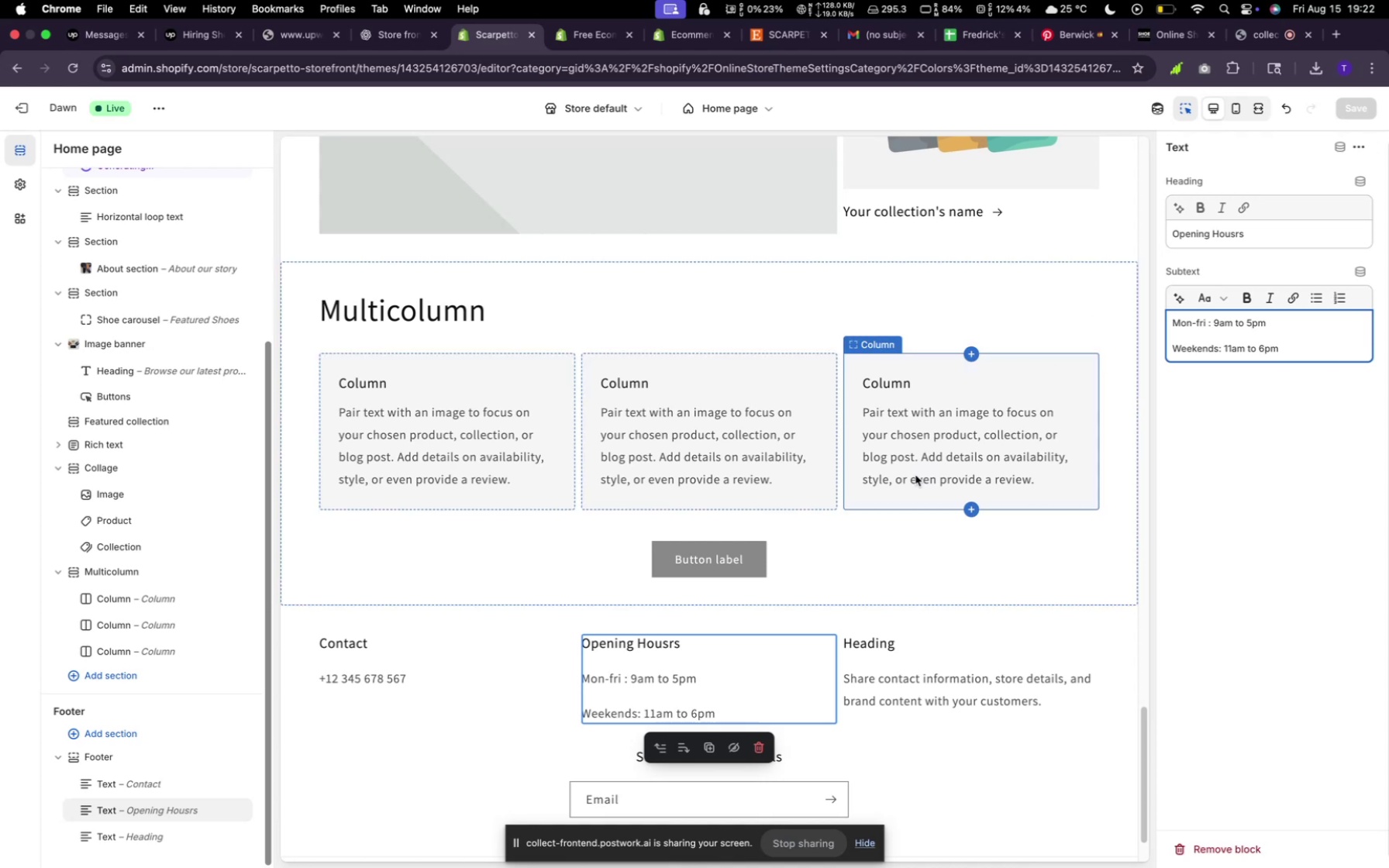 
scroll: coordinate [822, 397], scroll_direction: up, amount: 119.0
 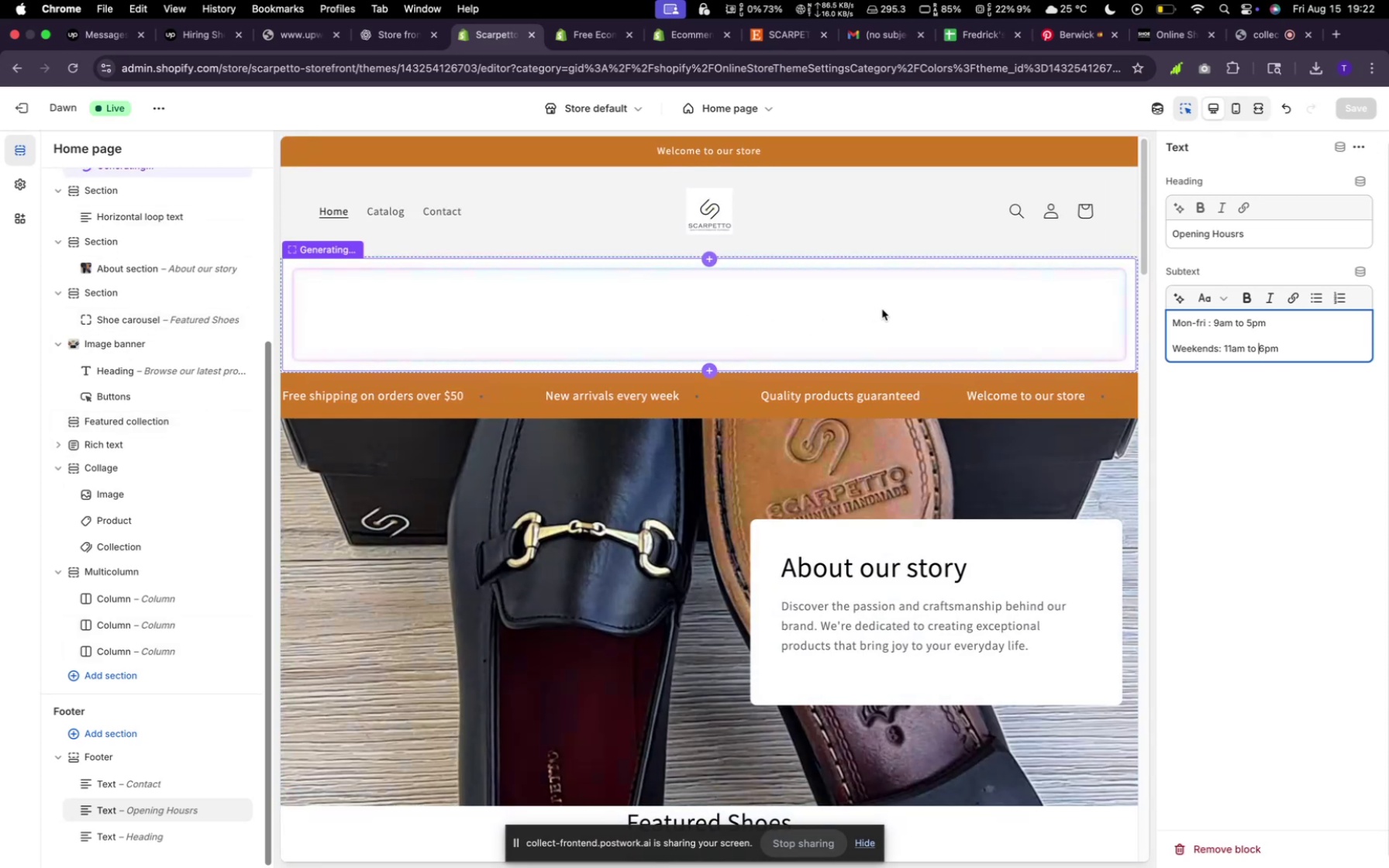 
left_click([887, 308])
 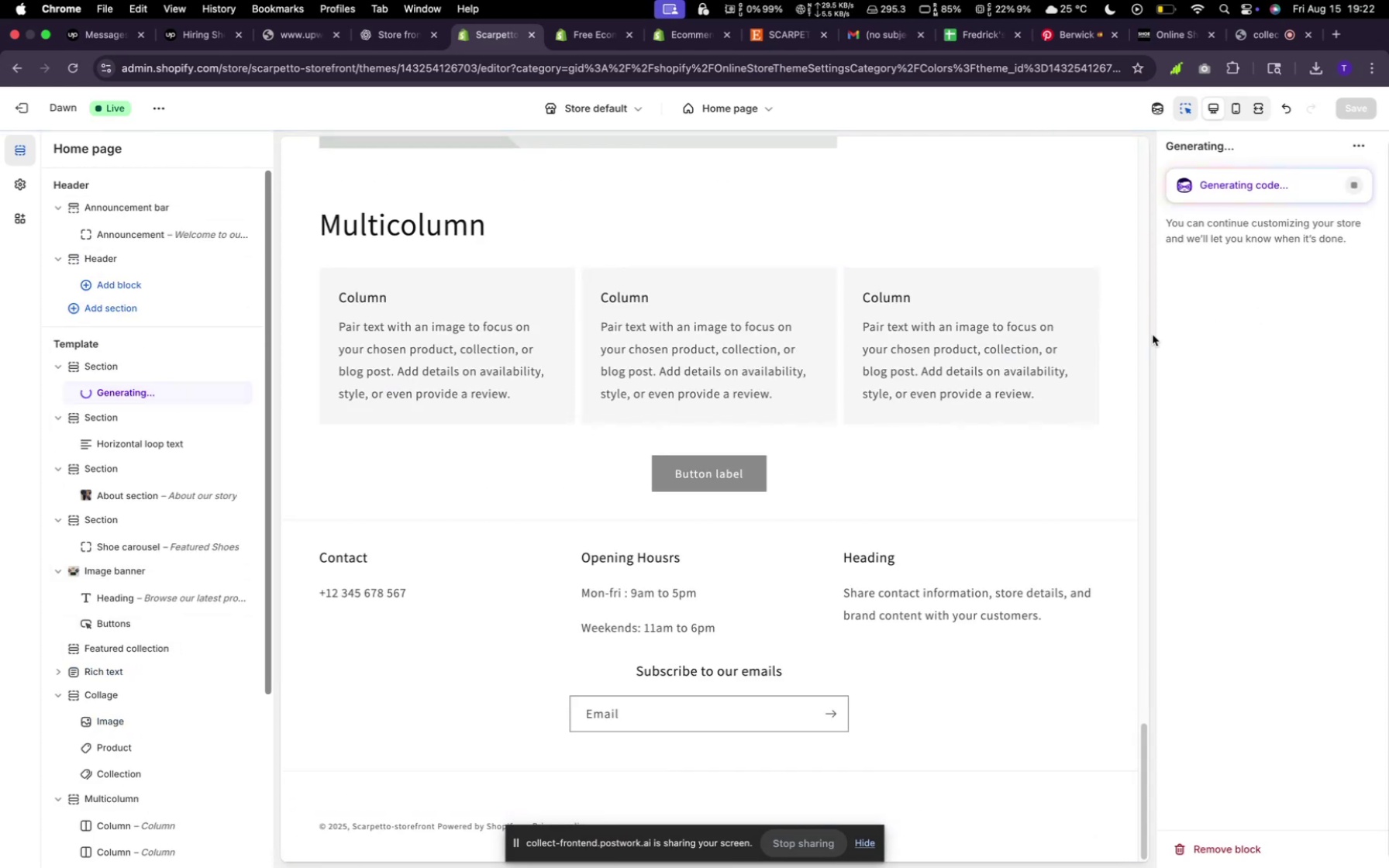 
scroll: coordinate [892, 358], scroll_direction: up, amount: 106.0
 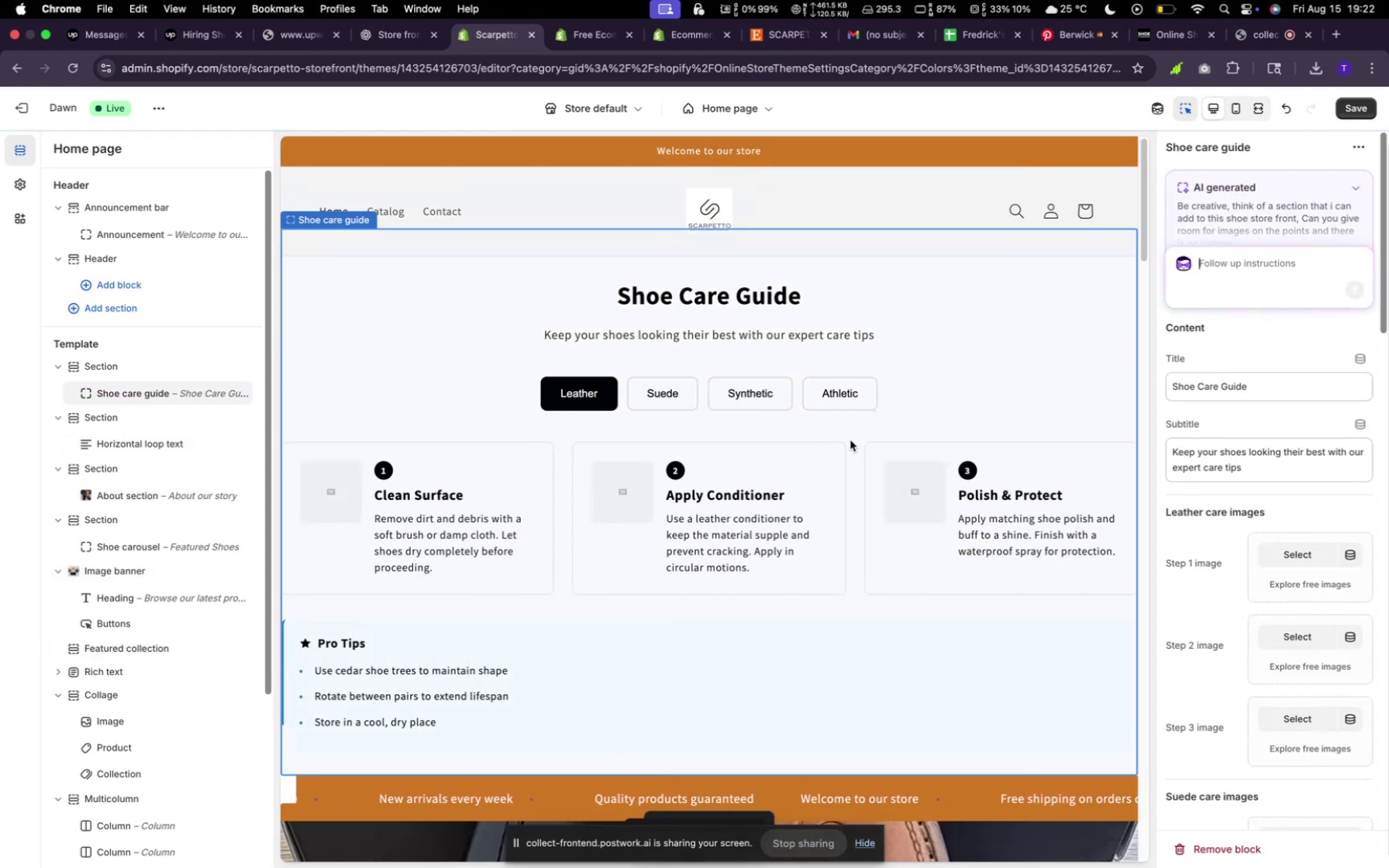 
wait(10.86)
 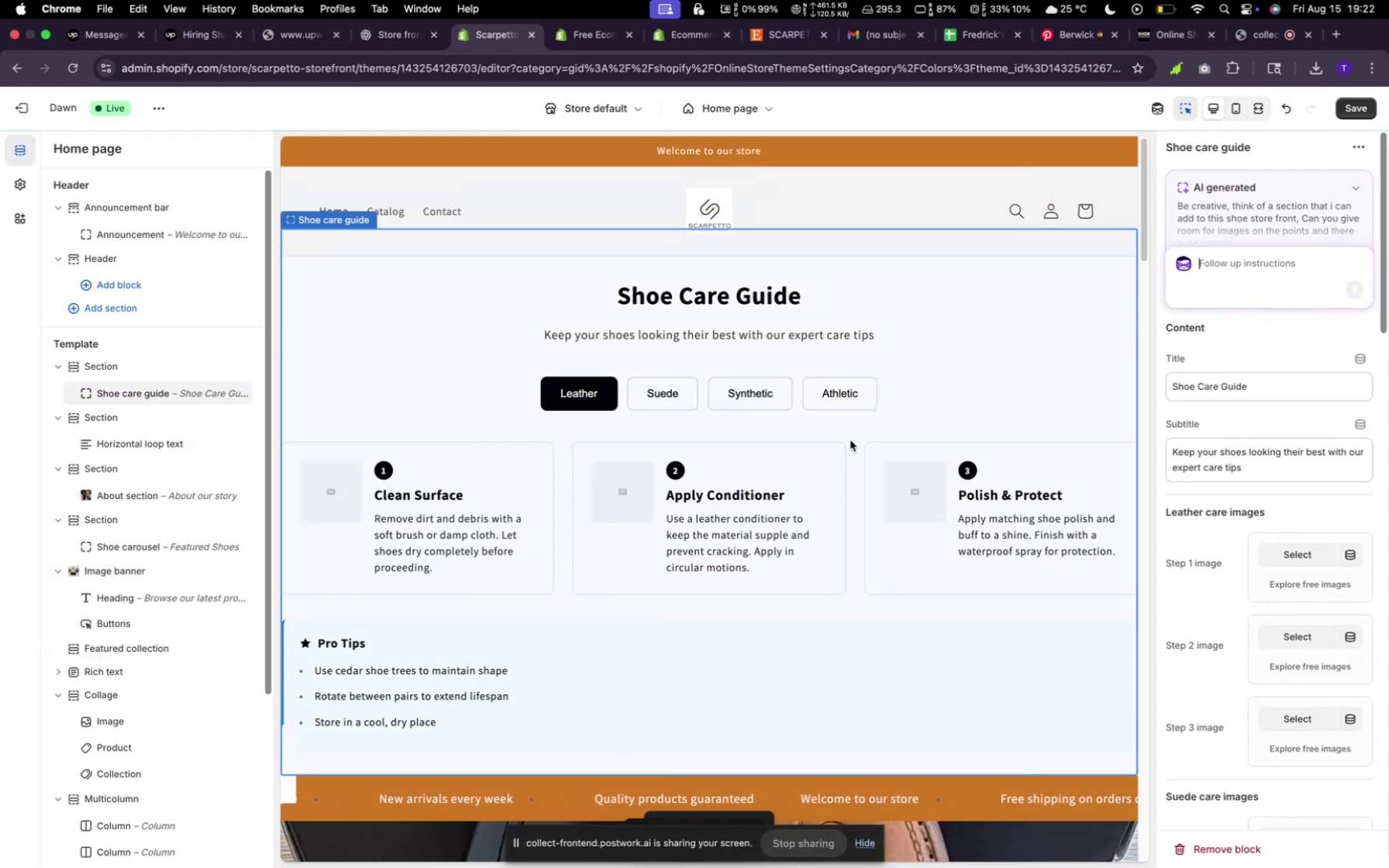 
scroll: coordinate [484, 598], scroll_direction: down, amount: 9.0
 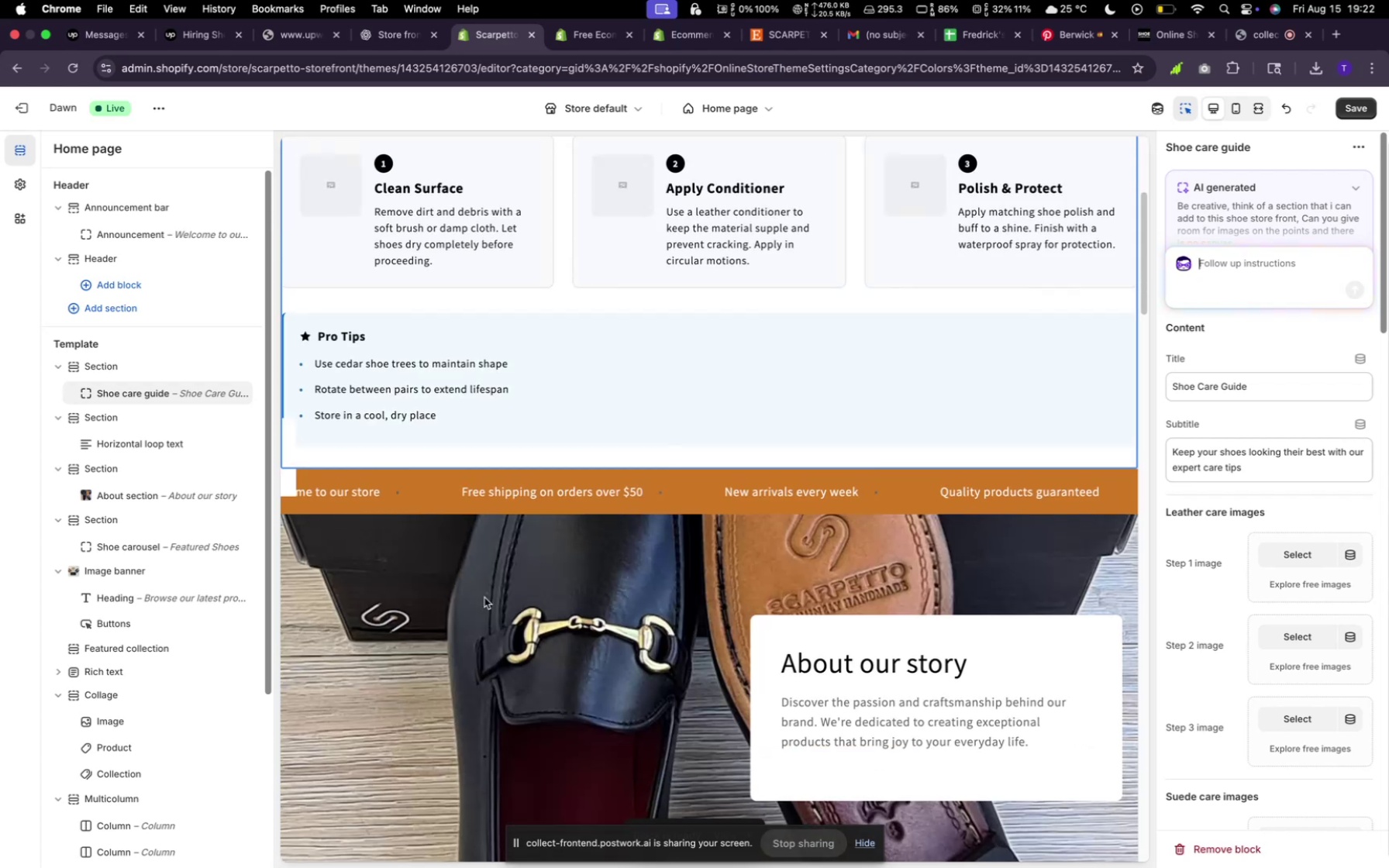 
scroll: coordinate [484, 597], scroll_direction: up, amount: 9.0
 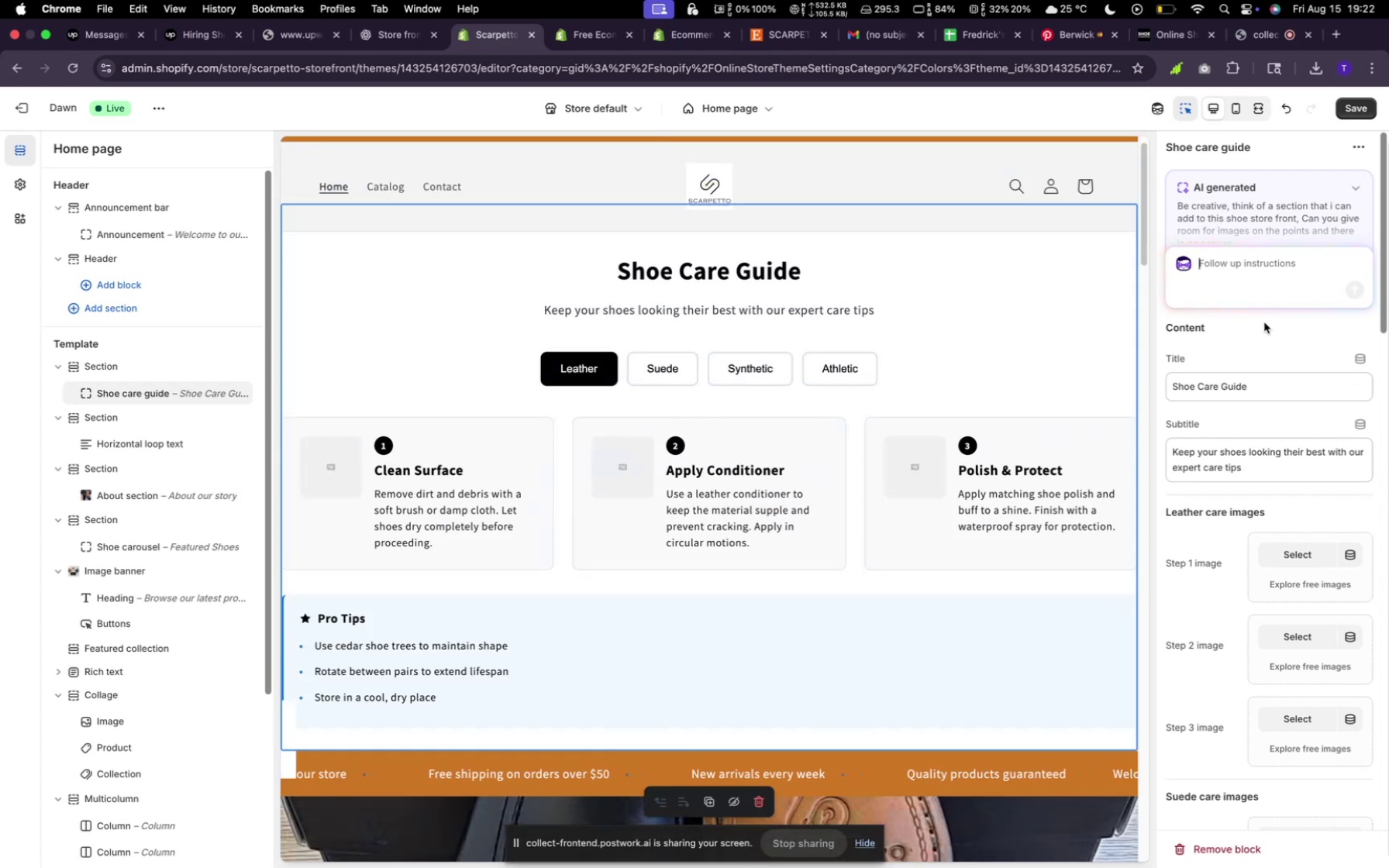 
left_click([1251, 264])
 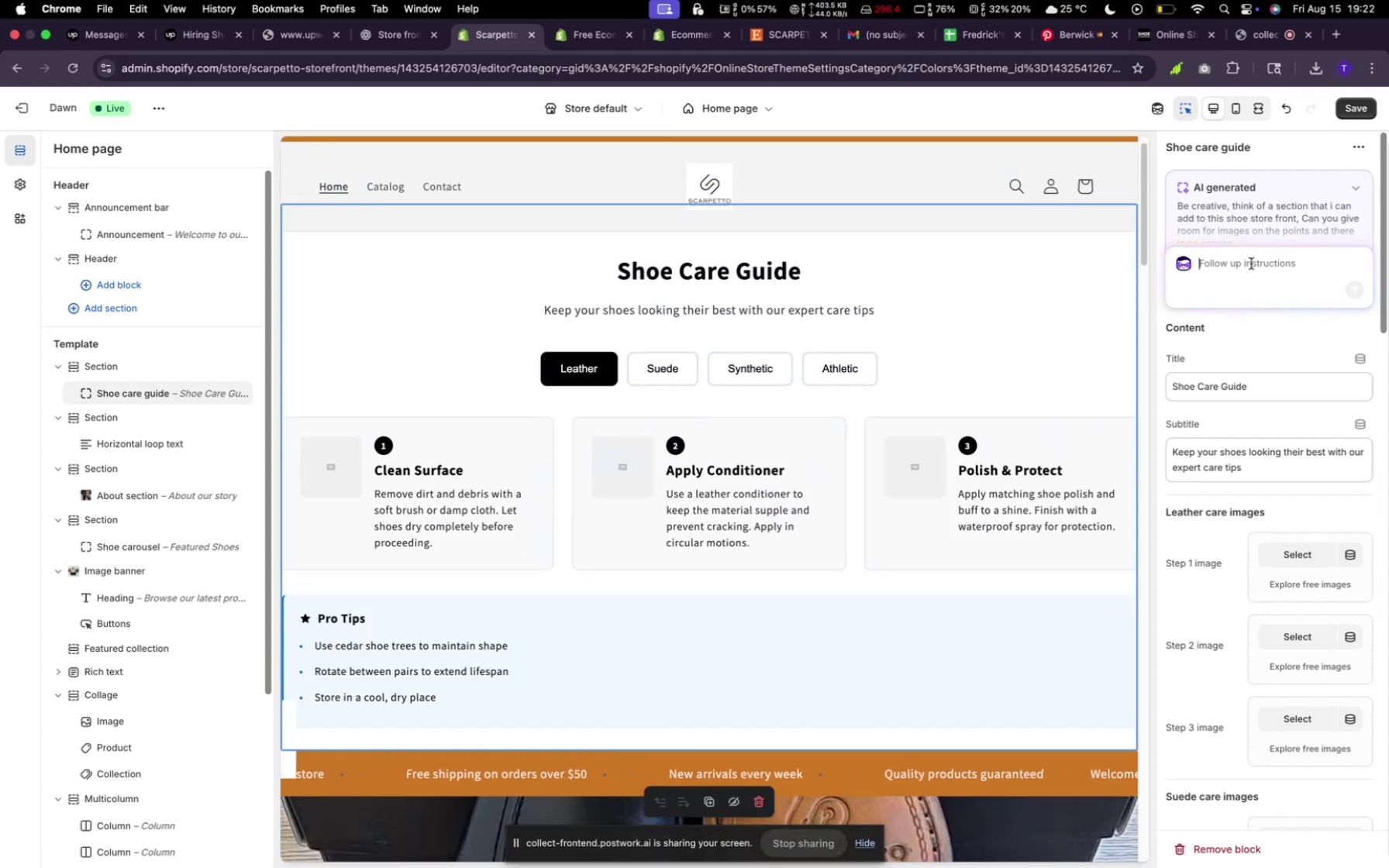 
type(I want to add shoe images, so i guesss)
key(Backspace)
type( the position of the image has to be on top of the tet)
key(Backspace)
type(xt)
 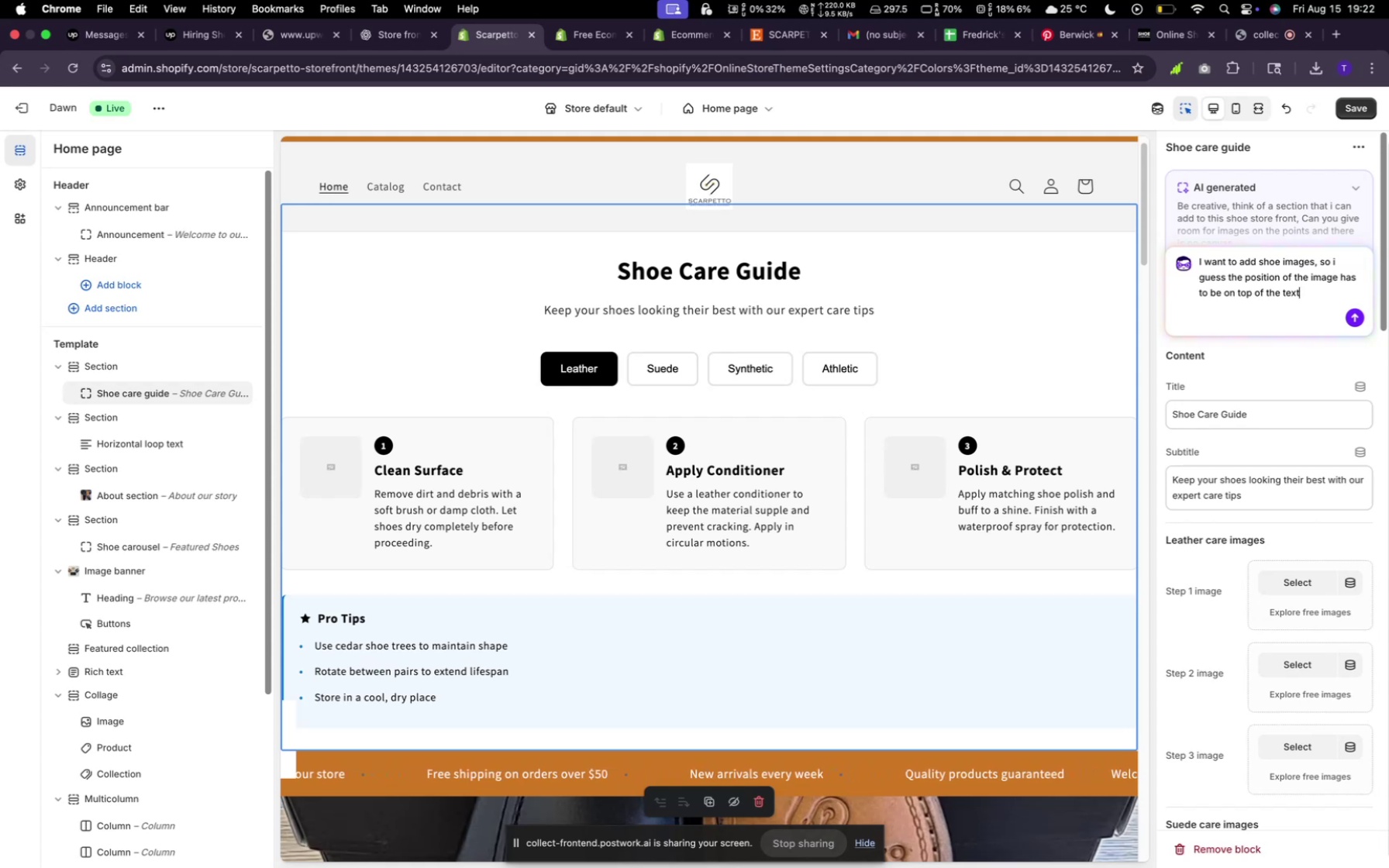 
key(Enter)
 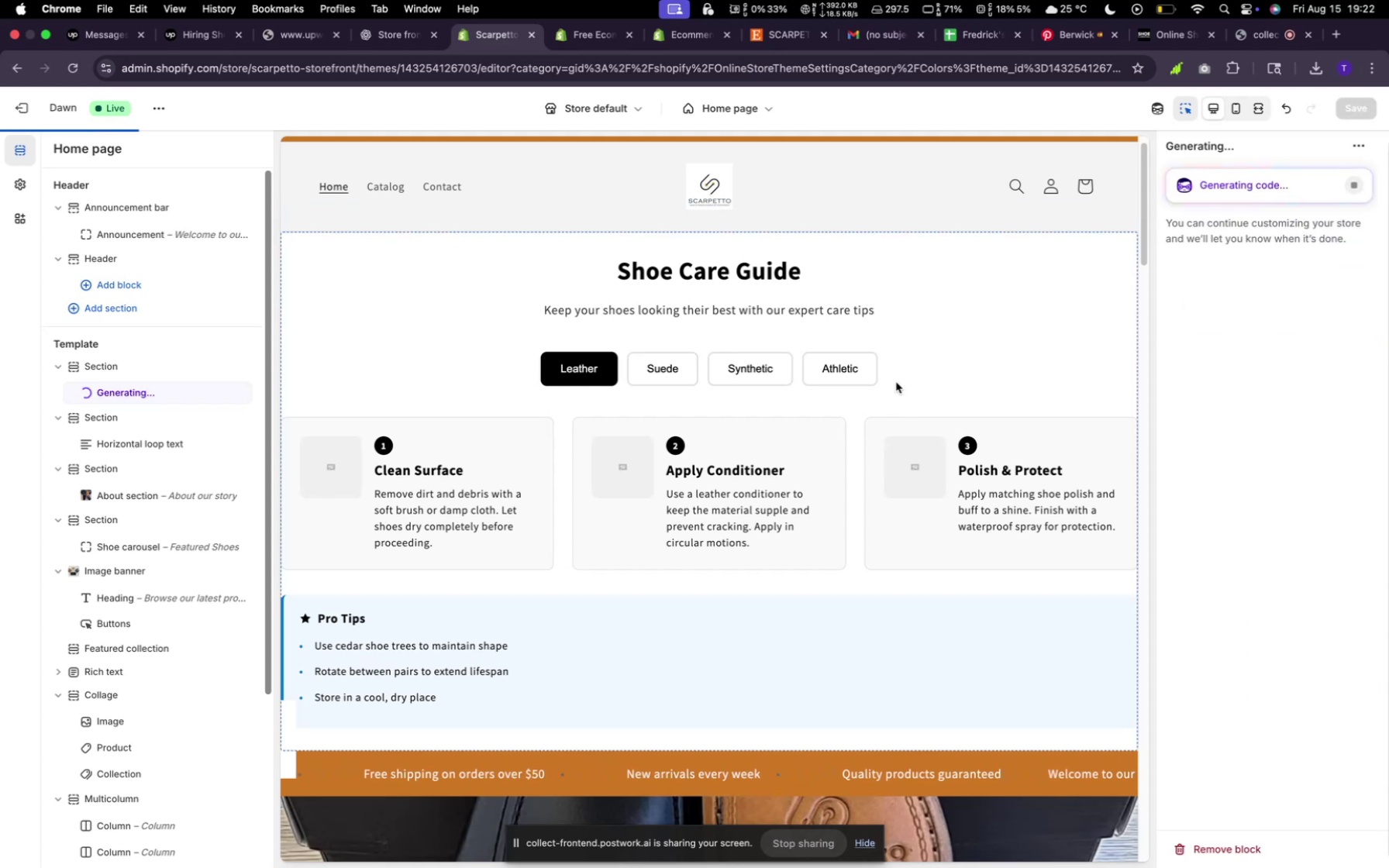 
wait(5.84)
 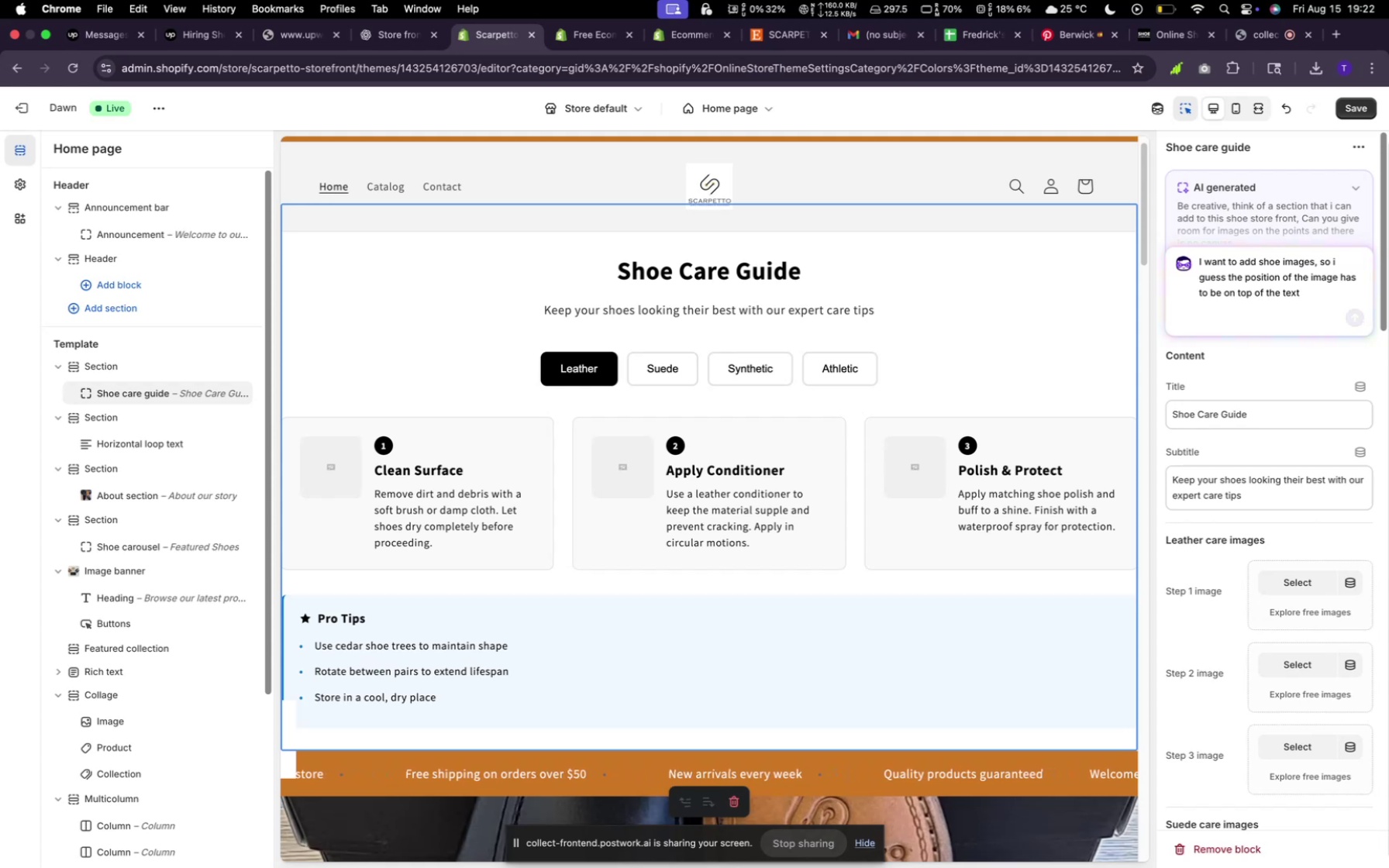 
mouse_move([727, 332])
 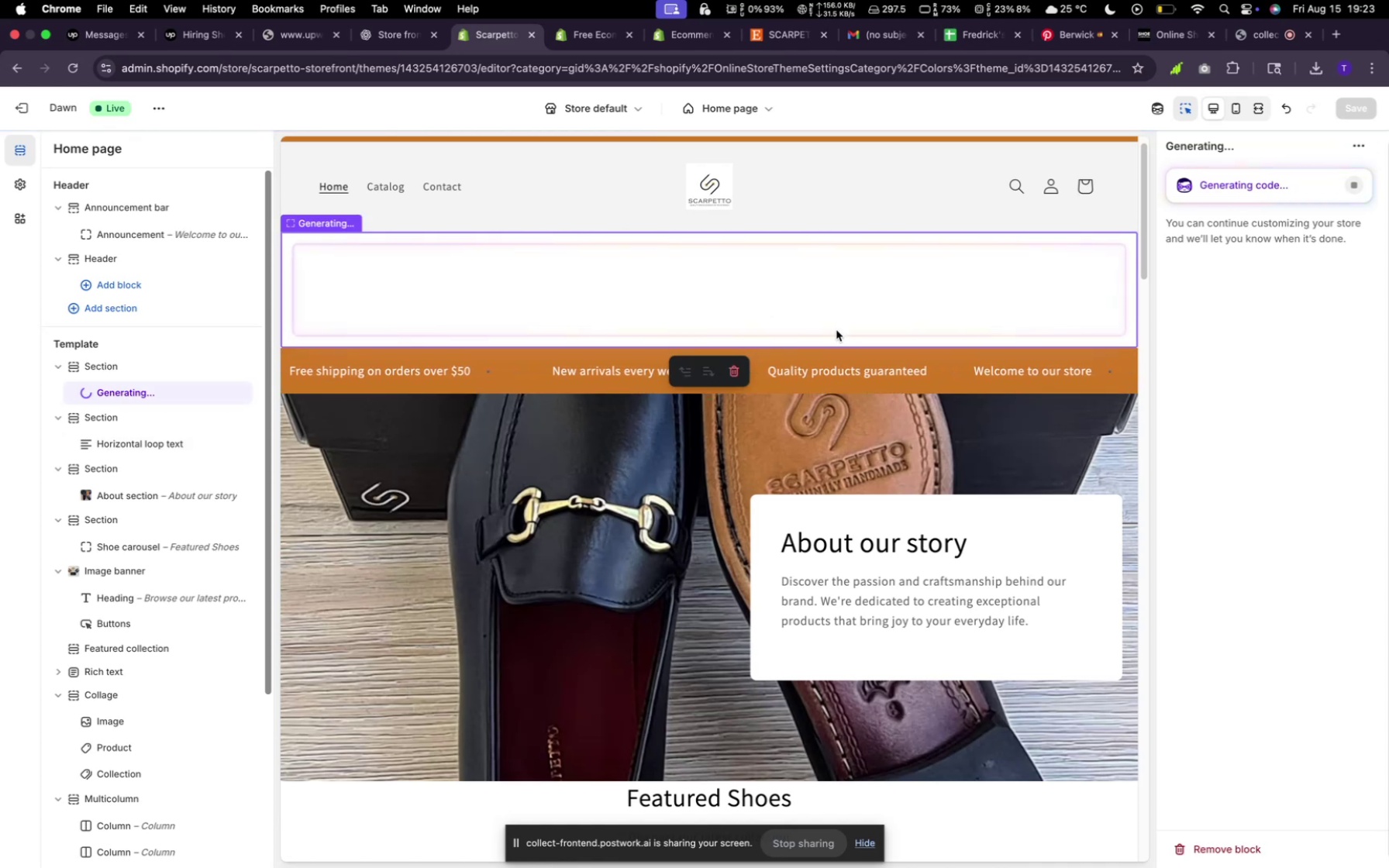 
mouse_move([760, 395])
 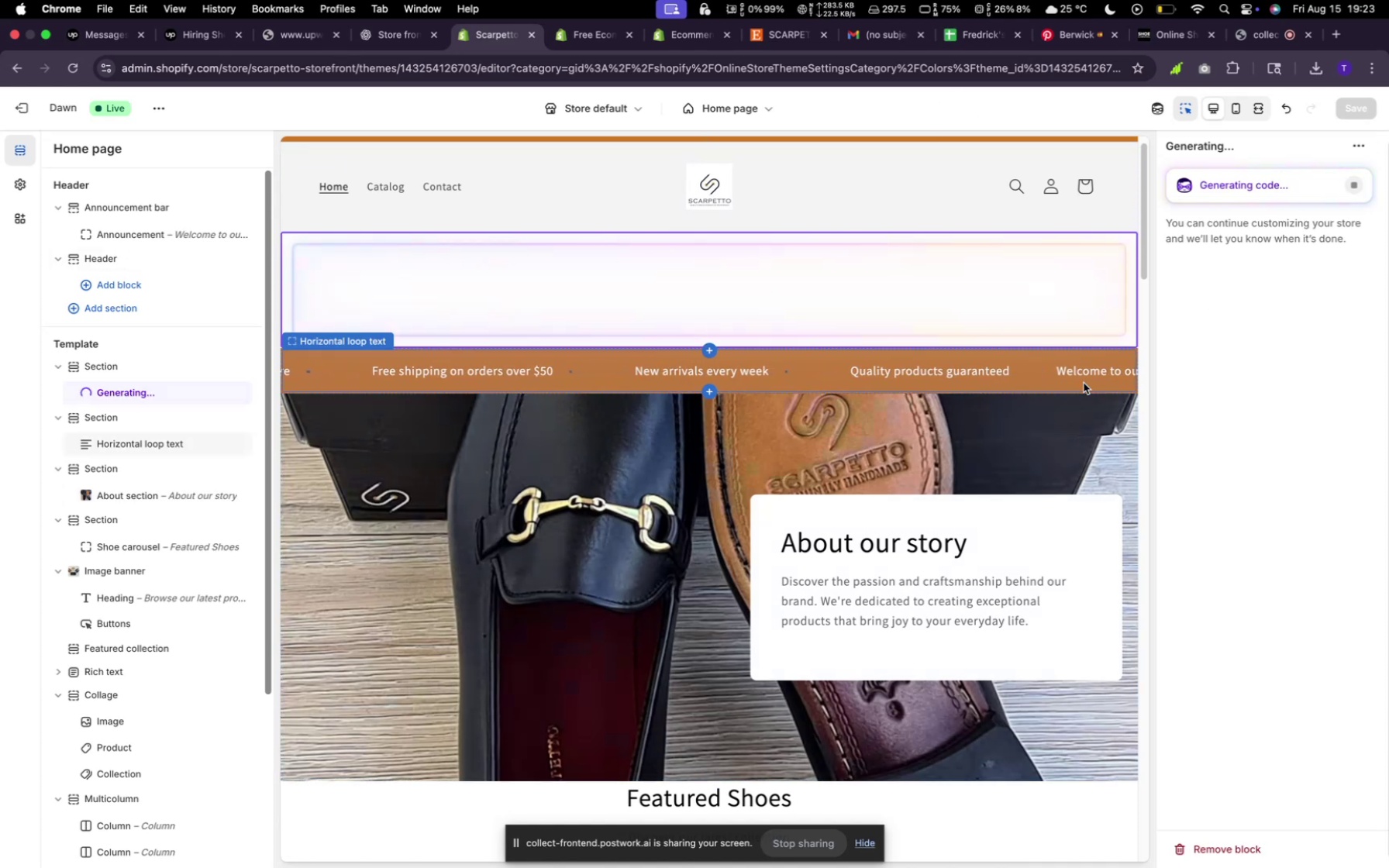 
wait(26.76)
 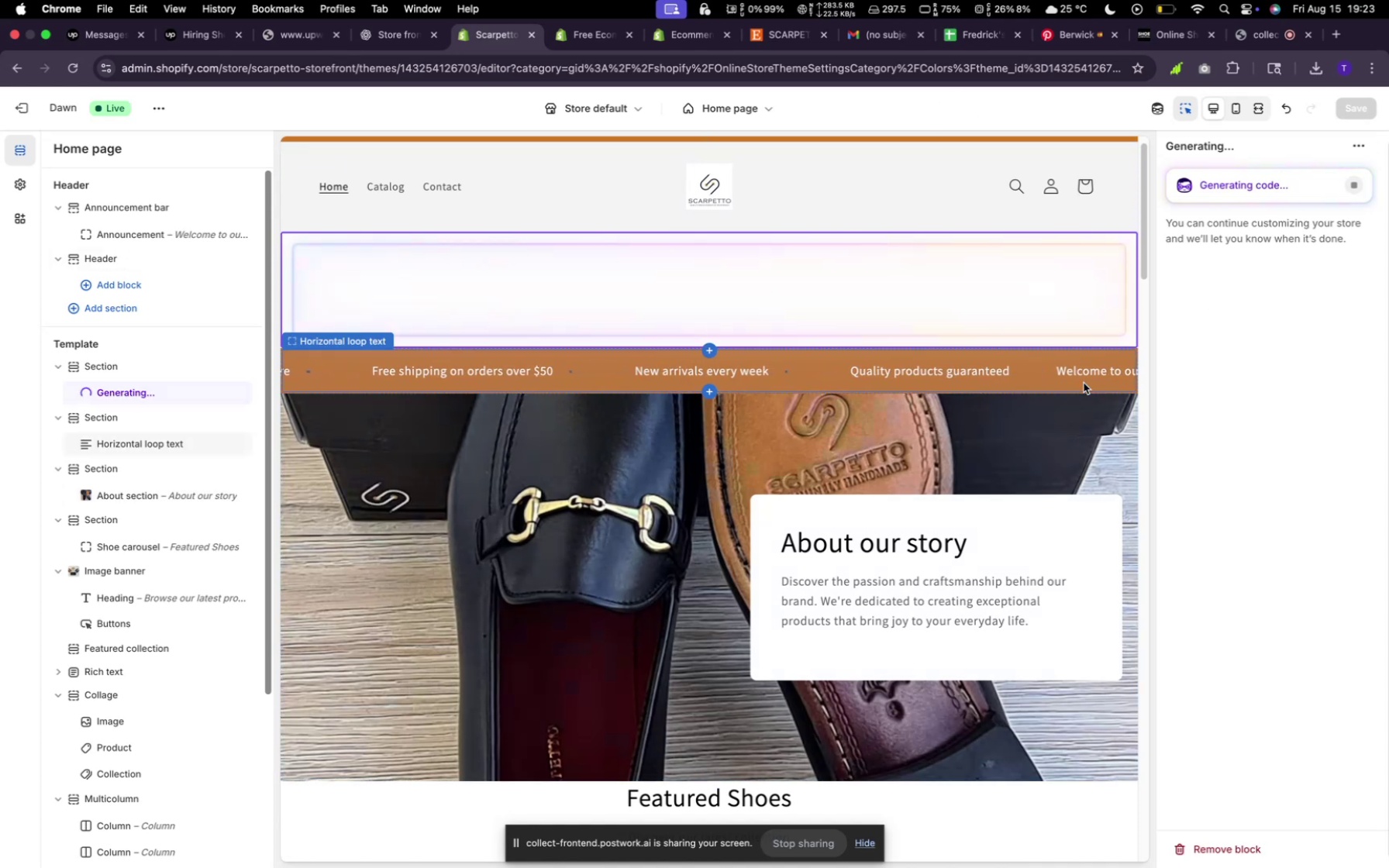 
scroll: coordinate [745, 439], scroll_direction: down, amount: 101.0
 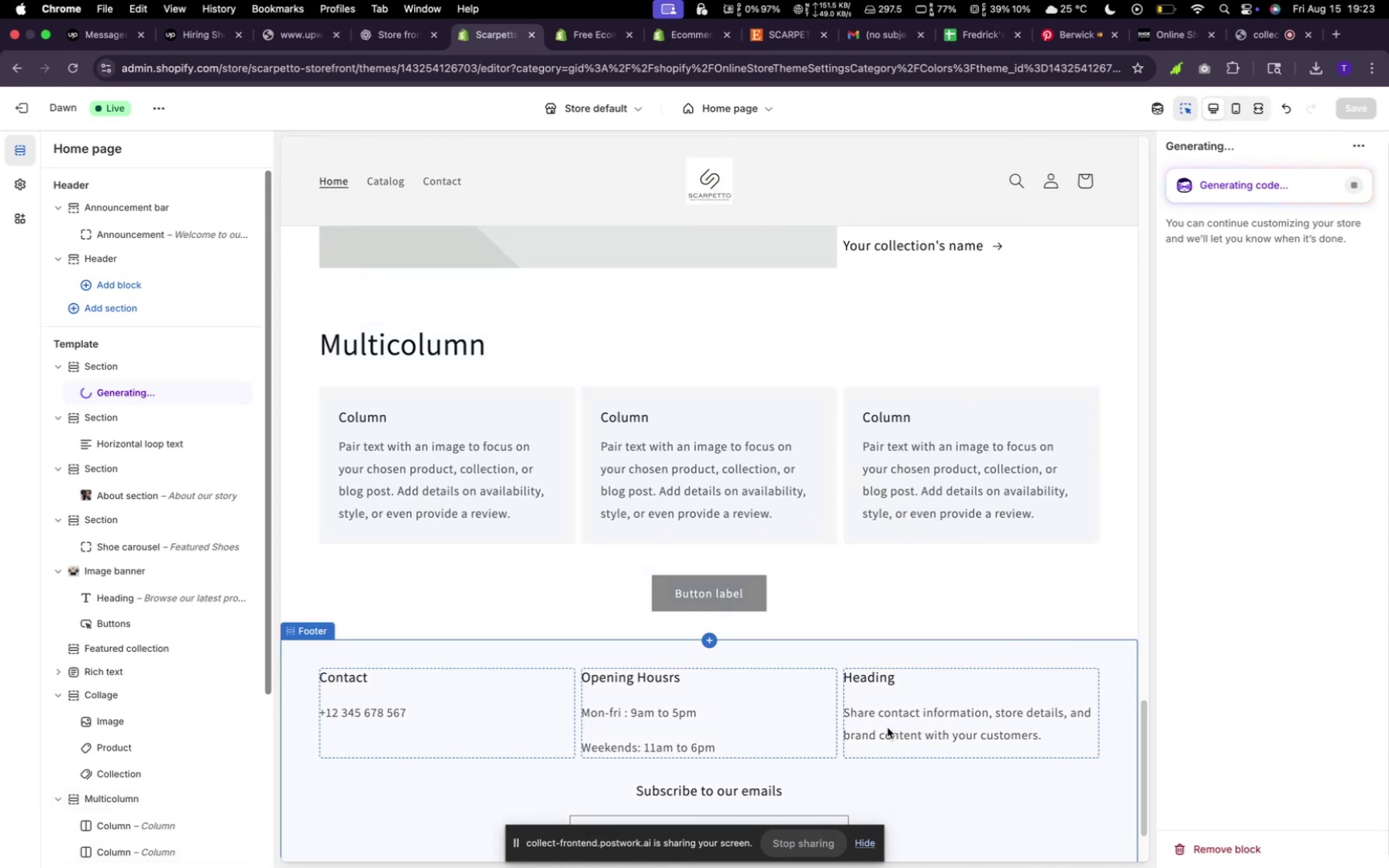 
left_click([890, 719])
 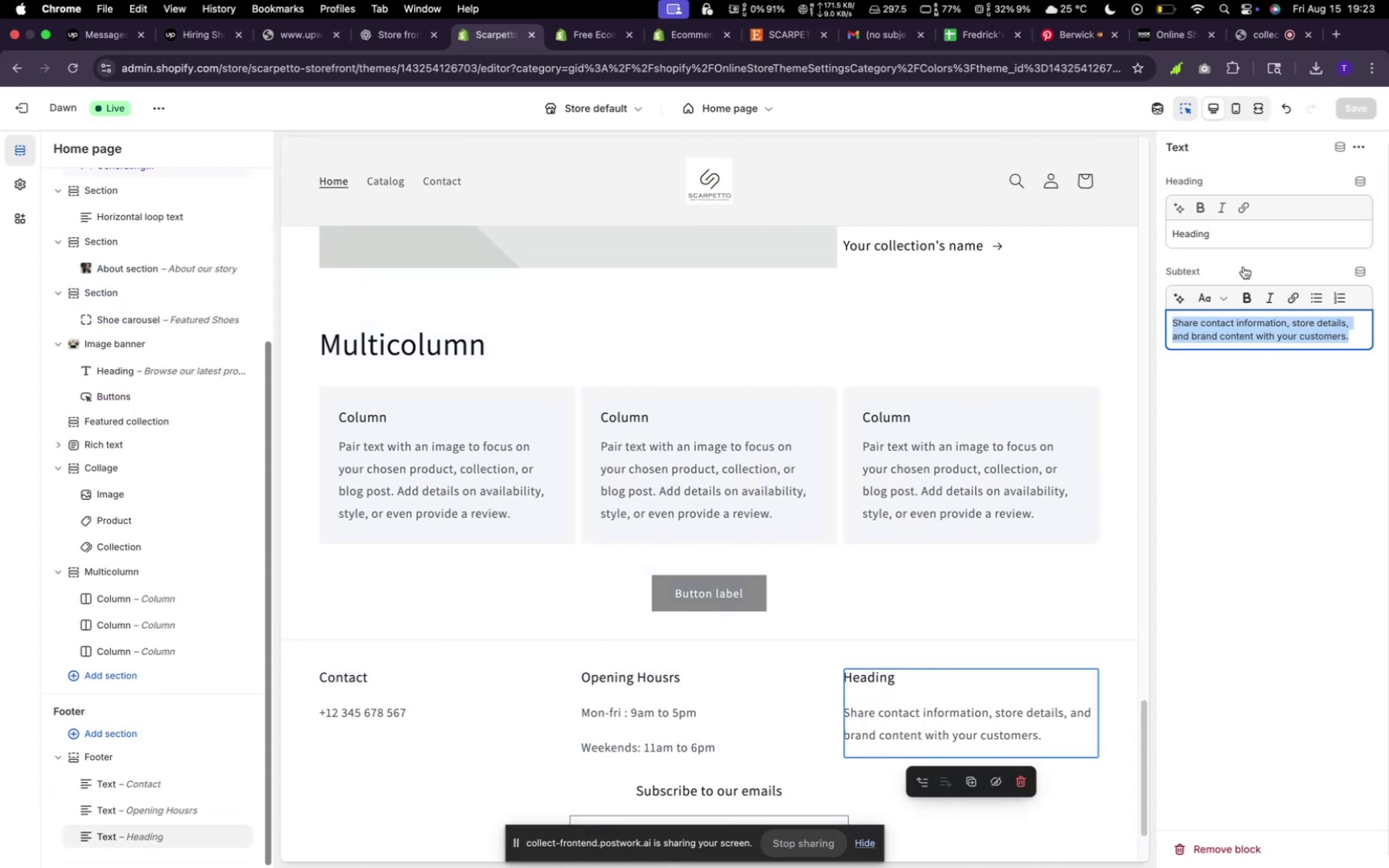 
left_click([1233, 243])
 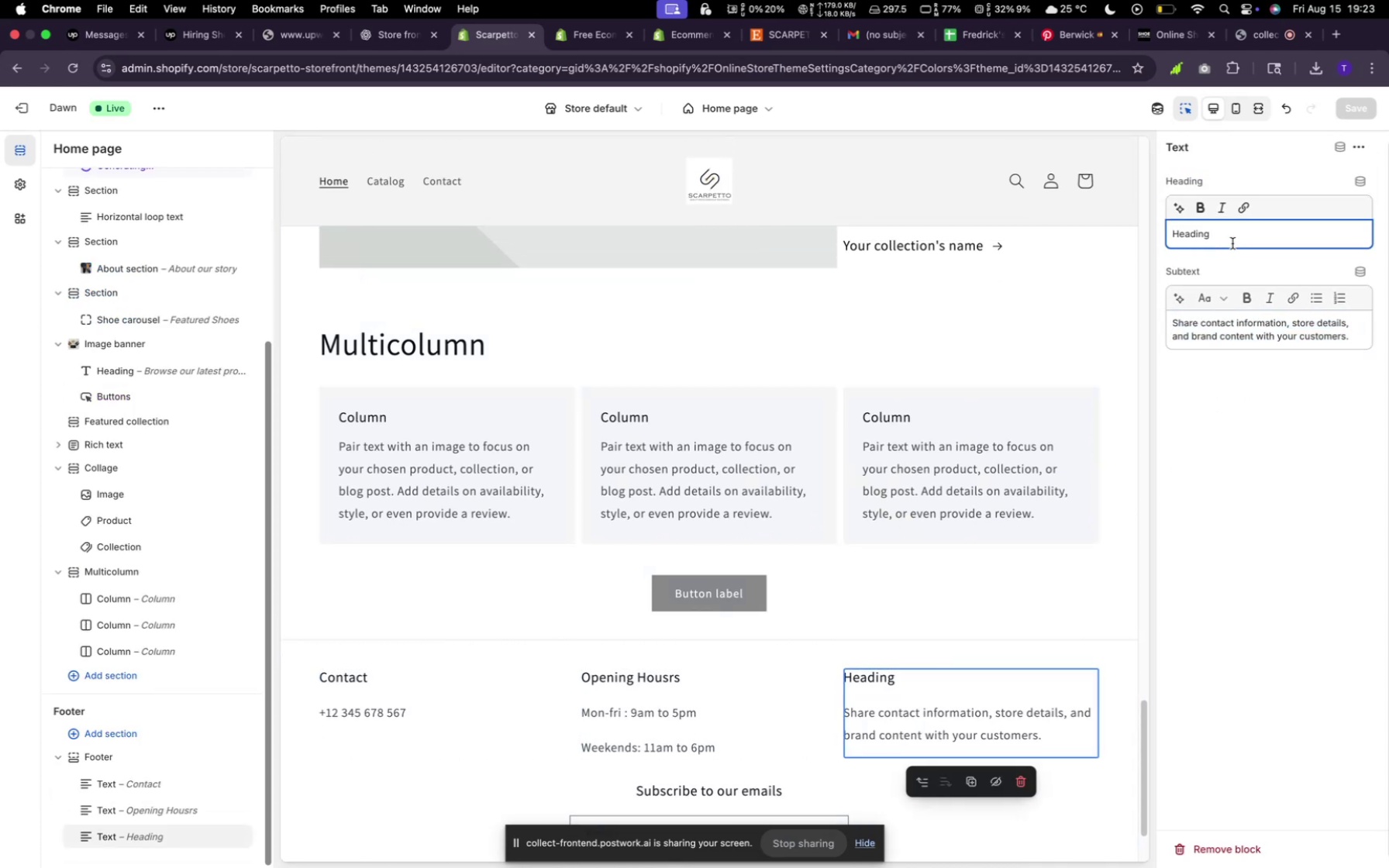 
hold_key(key=Backspace, duration=1.14)
 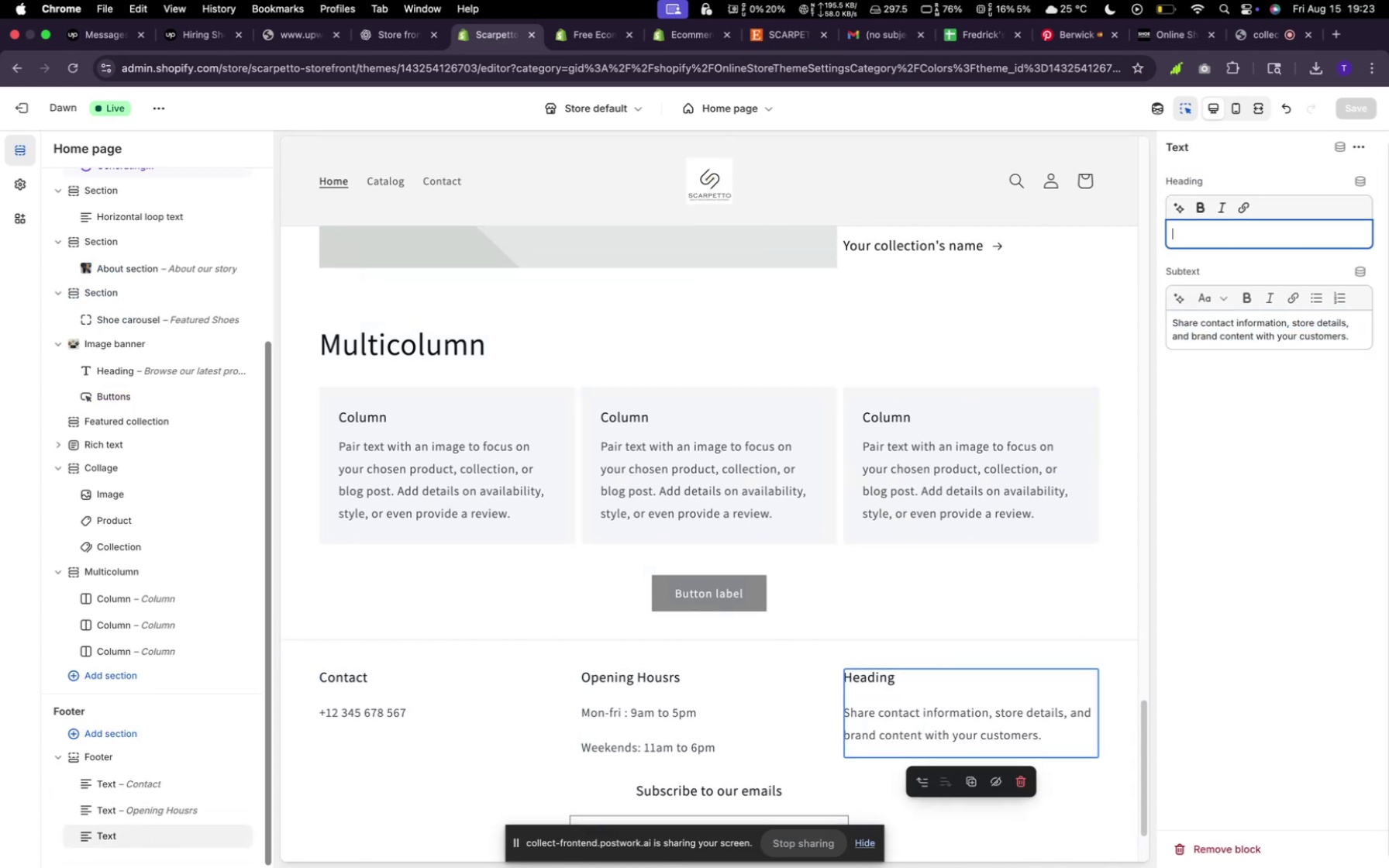 
type(Support)
 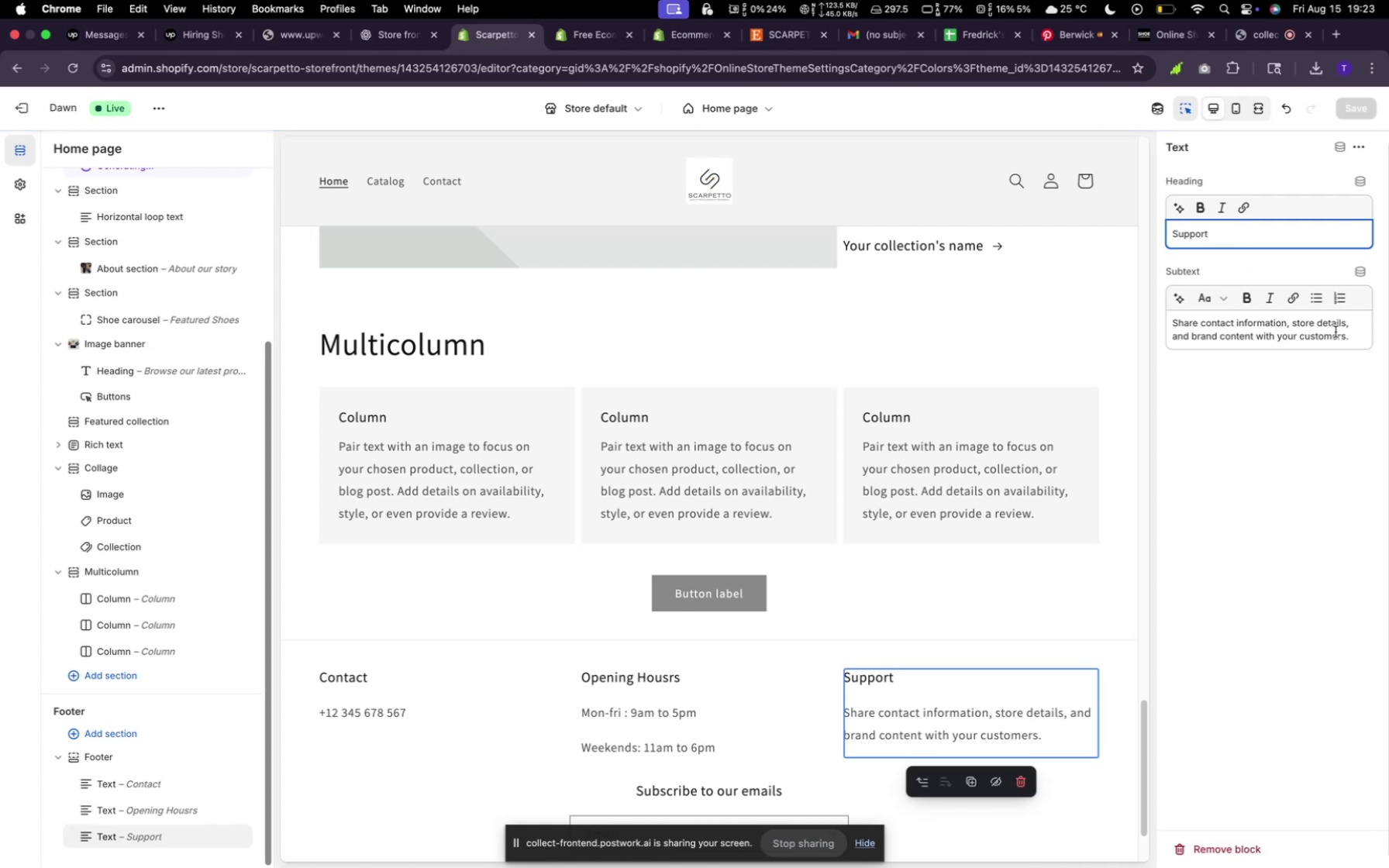 
left_click_drag(start_coordinate=[1353, 334], to_coordinate=[1344, 339])
 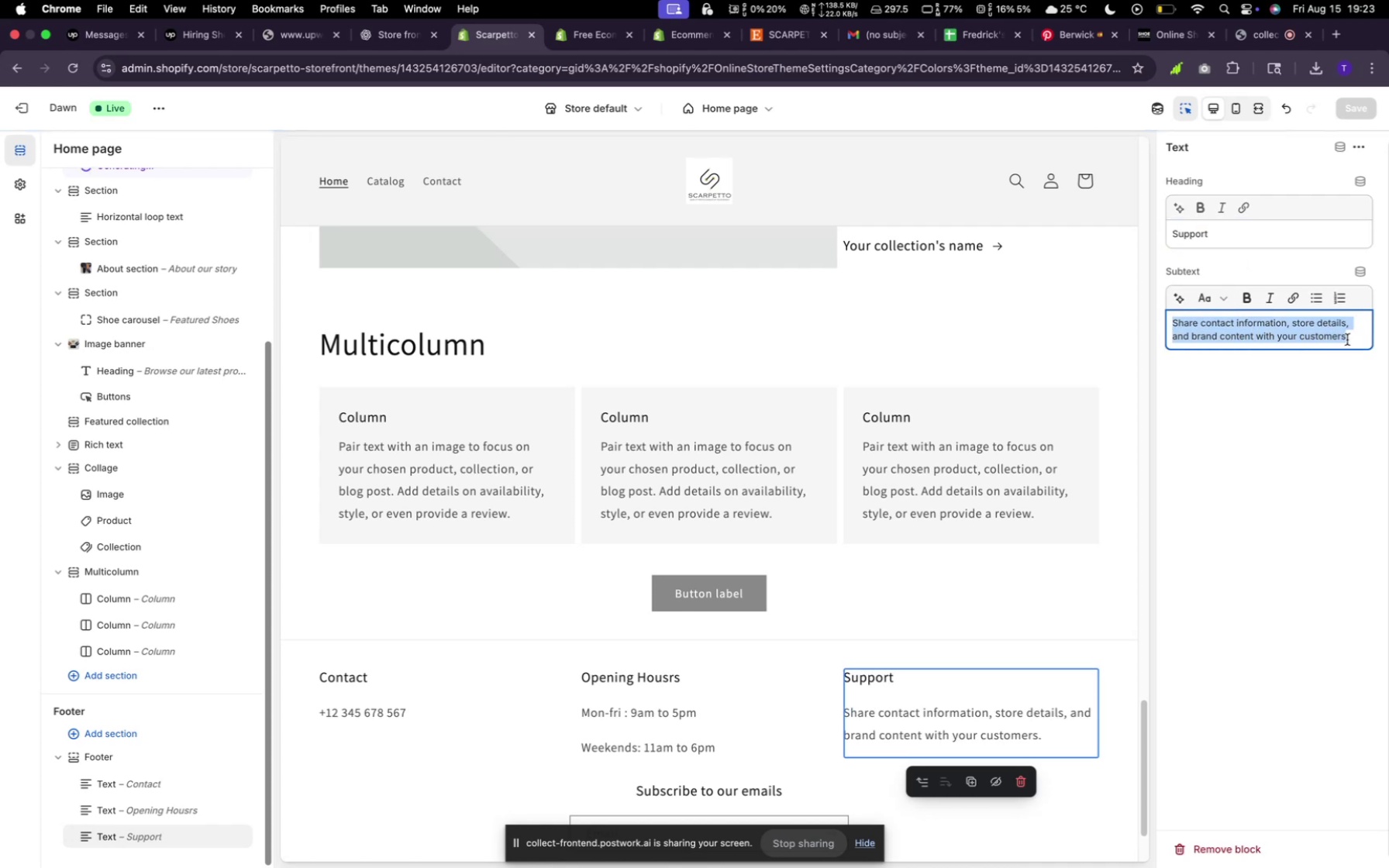 
key(Space)
 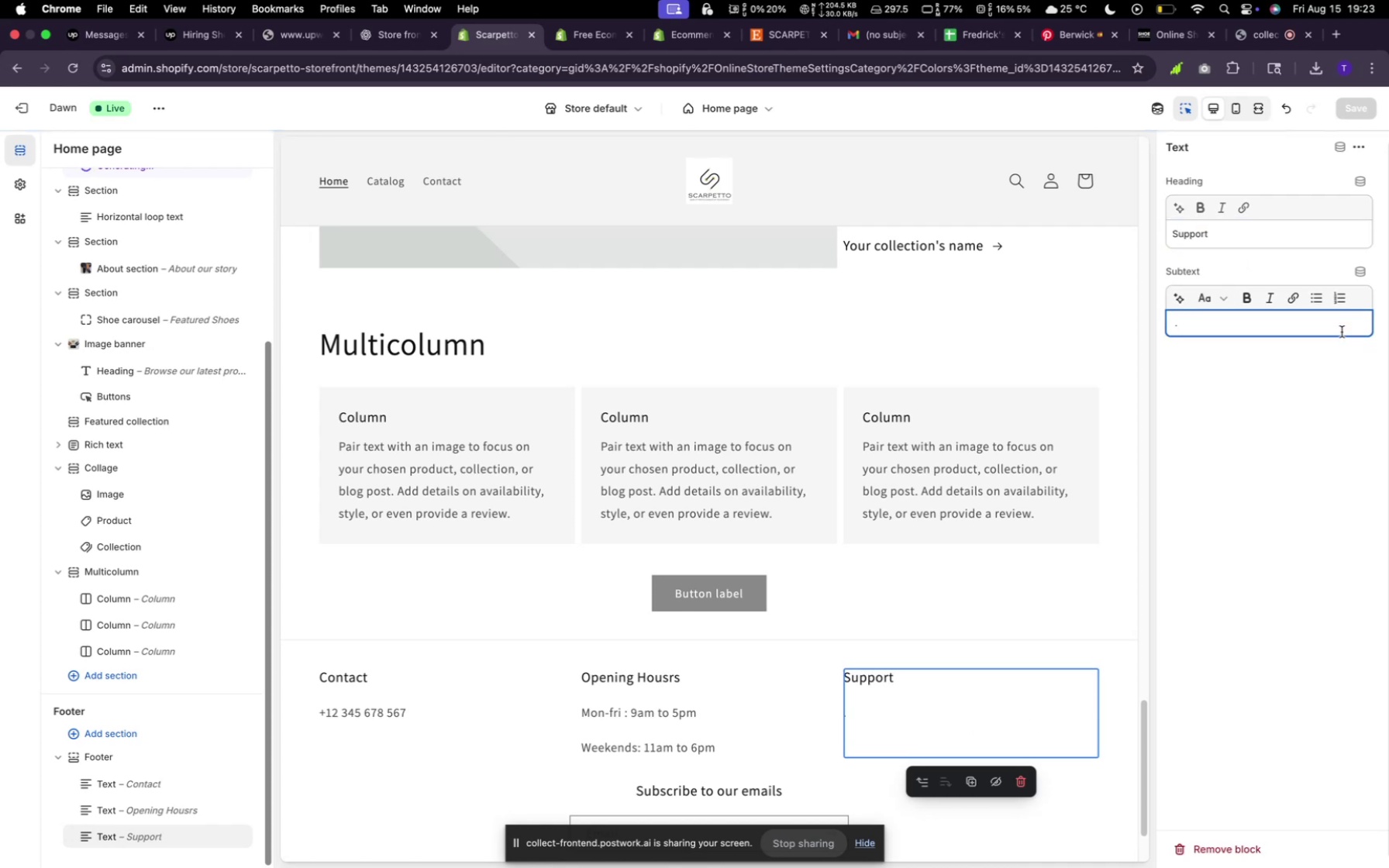 
key(ArrowRight)
 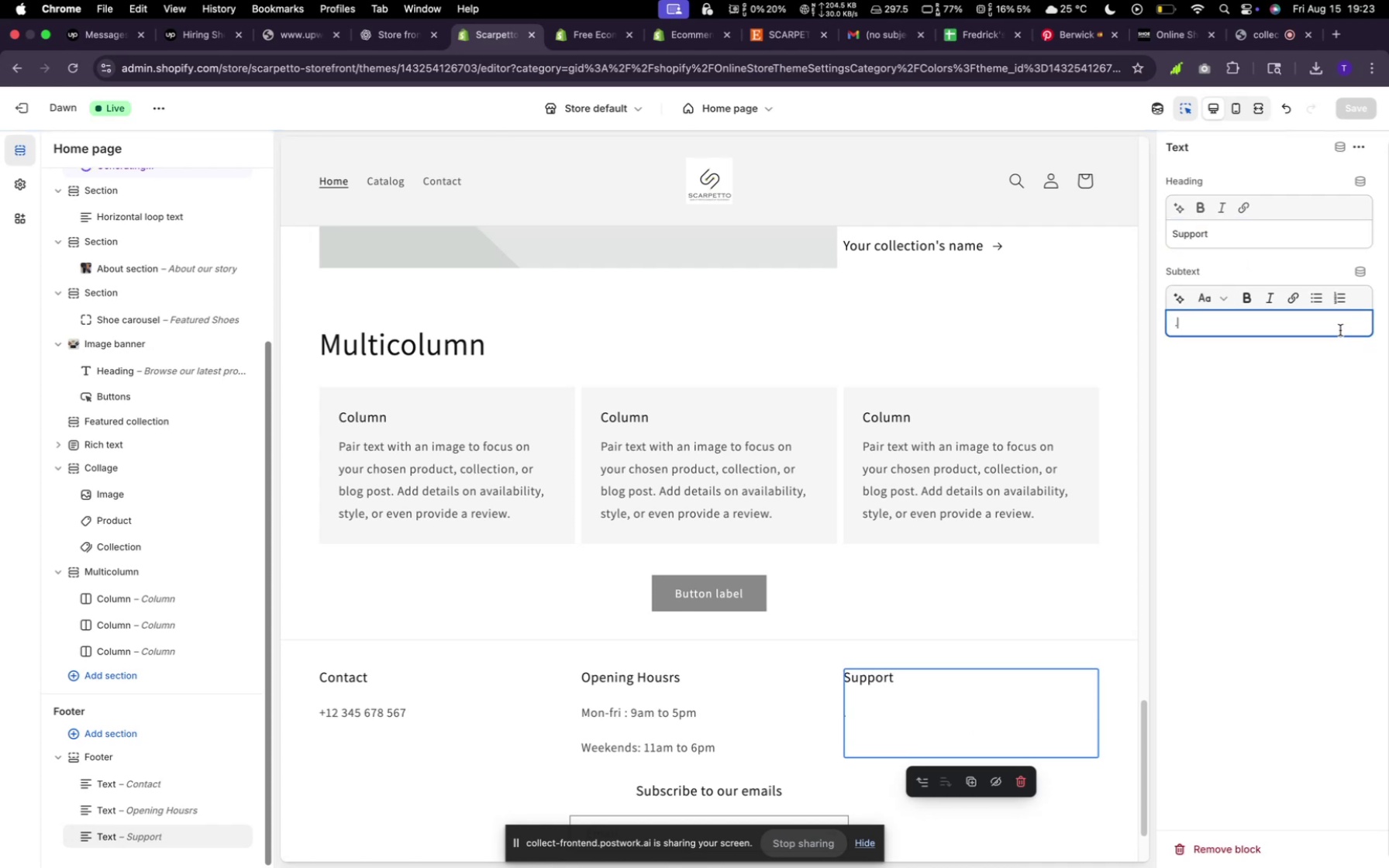 
key(Backspace)
type(Helllo )
key(Backspace)
type(@ d)
key(Backspace)
key(Backspace)
type(me.com)
 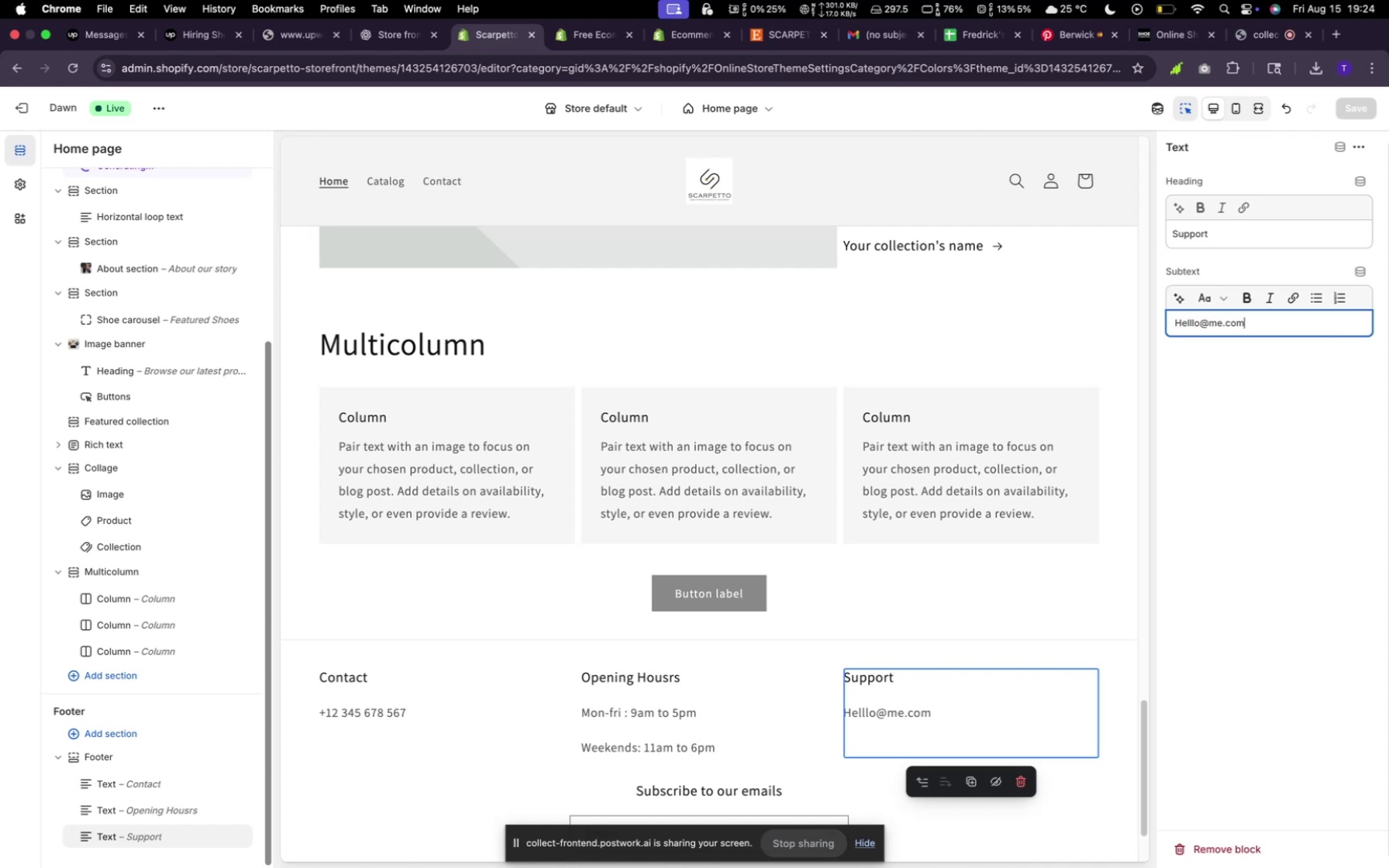 
scroll: coordinate [874, 418], scroll_direction: down, amount: 5.0
 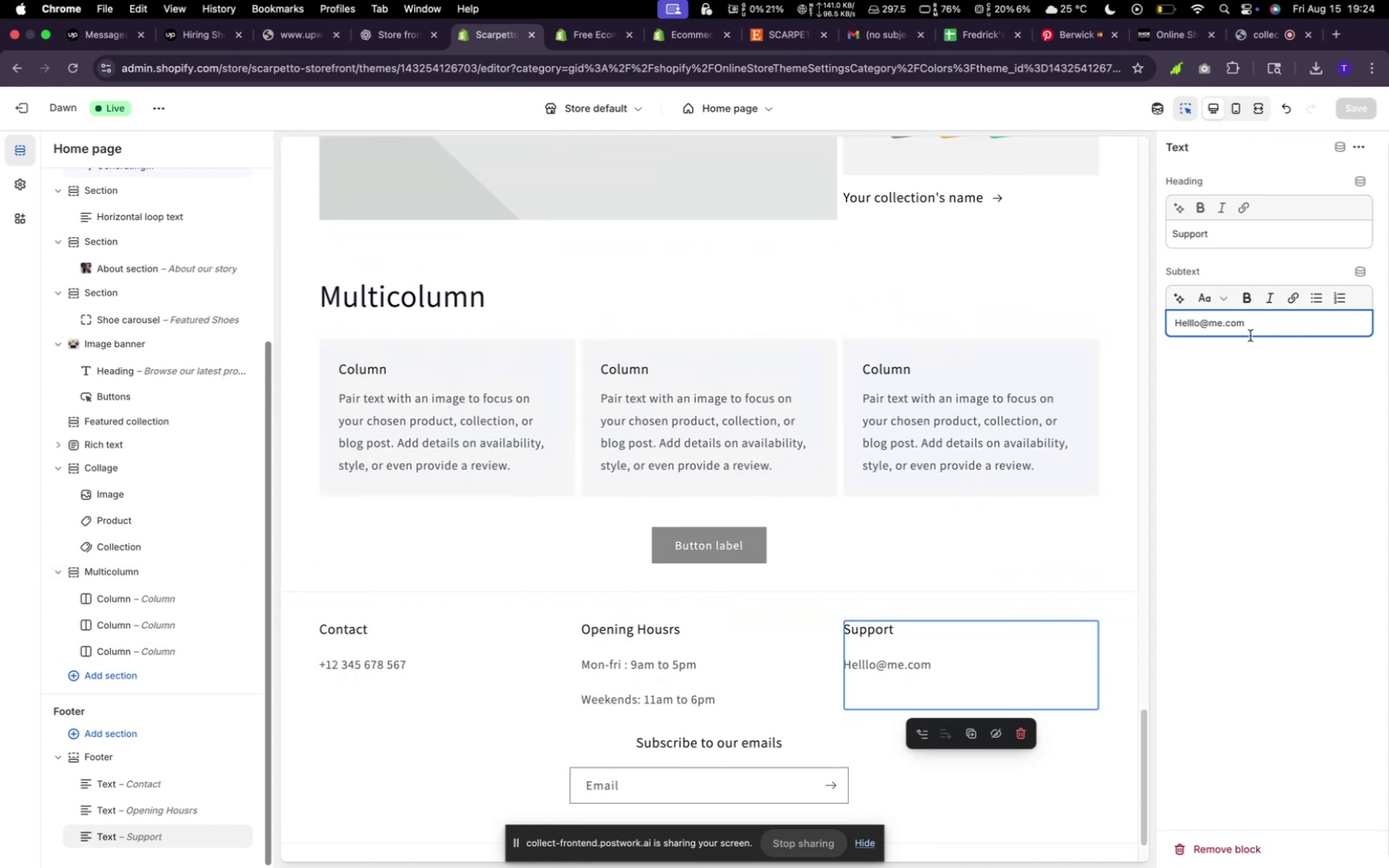 
wait(6.32)
 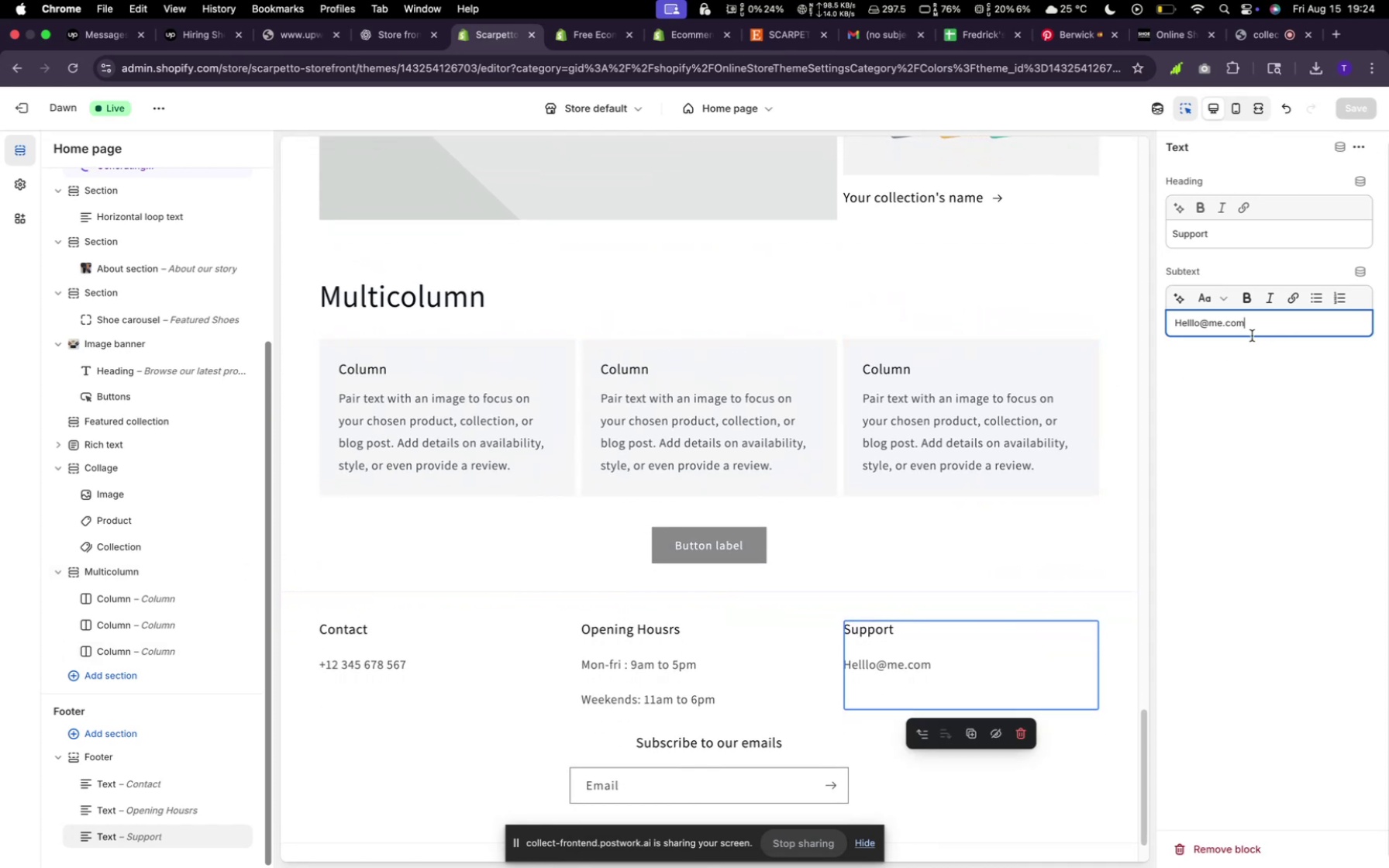 
hold_key(key=ShiftRight, duration=0.81)
 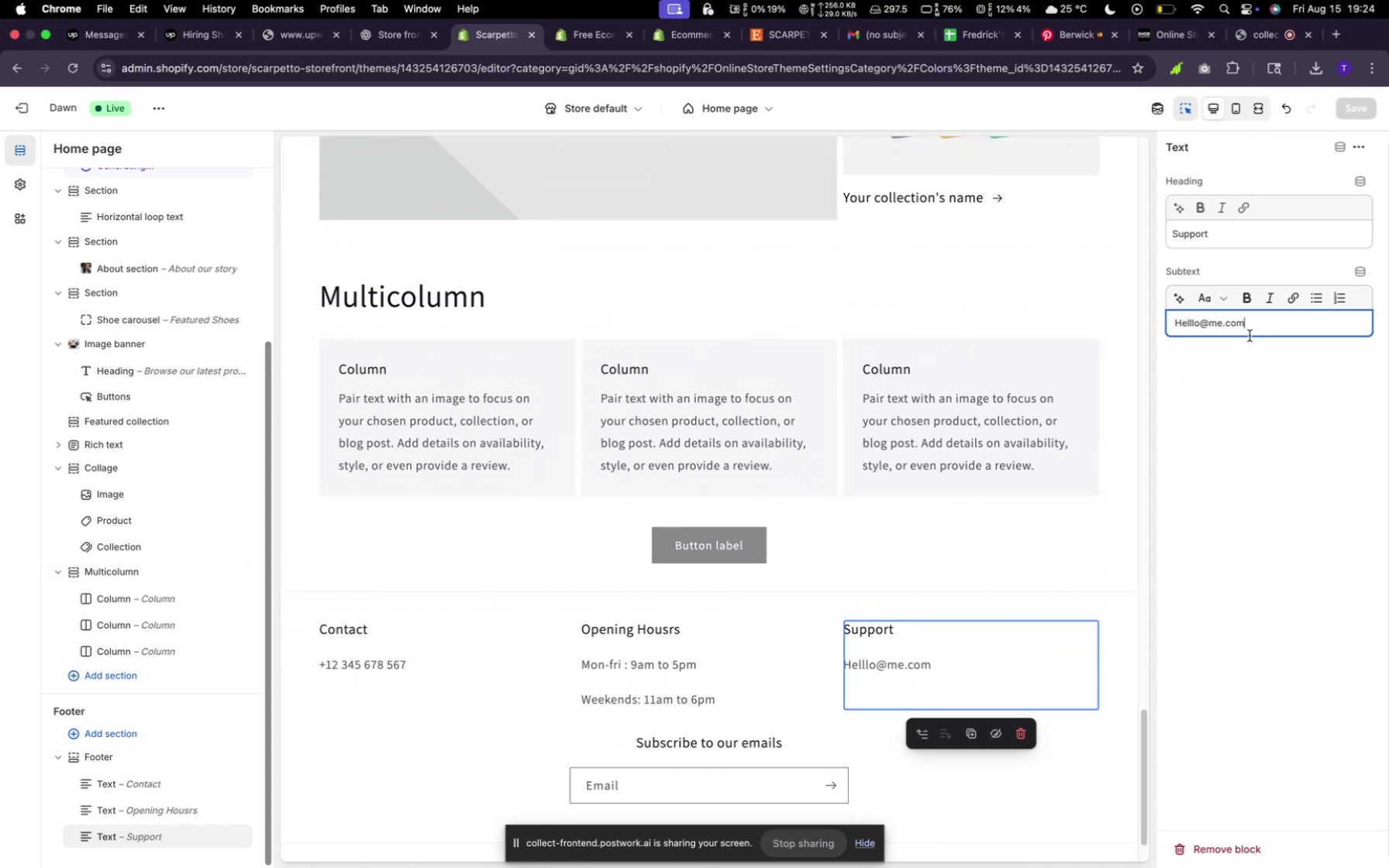 
key(Enter)
 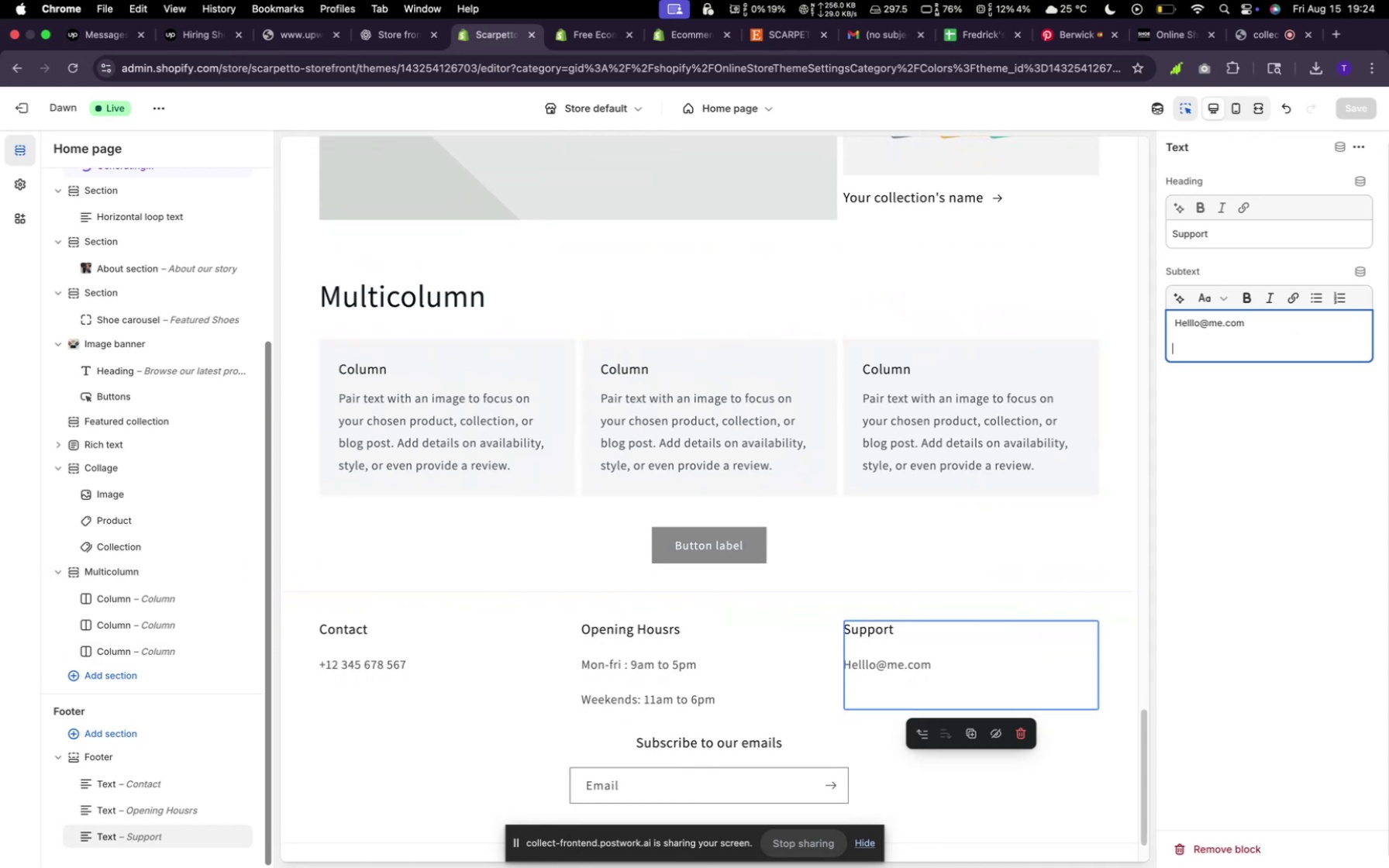 
key(Enter)
 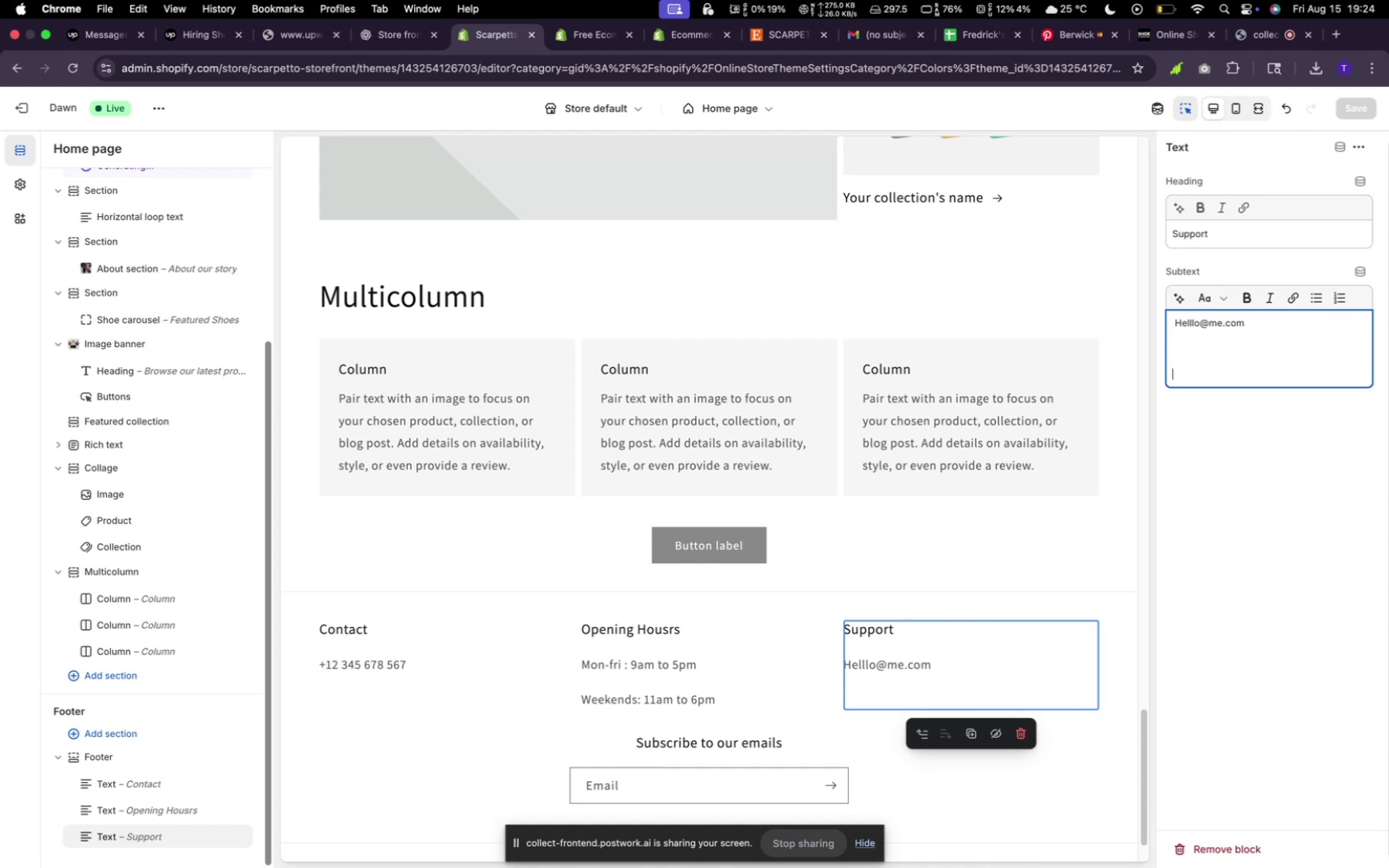 
type(\)
key(Backspace)
key(Backspace)
type(sheHer)
key(Backspace)
key(Backspace)
key(Backspace)
key(Backspace)
key(Backspace)
key(Backspace)
key(Backspace)
type(letsdo)
key(Backspace)
key(Backspace)
key(Backspace)
key(Backspace)
key(Backspace)
key(Backspace)
 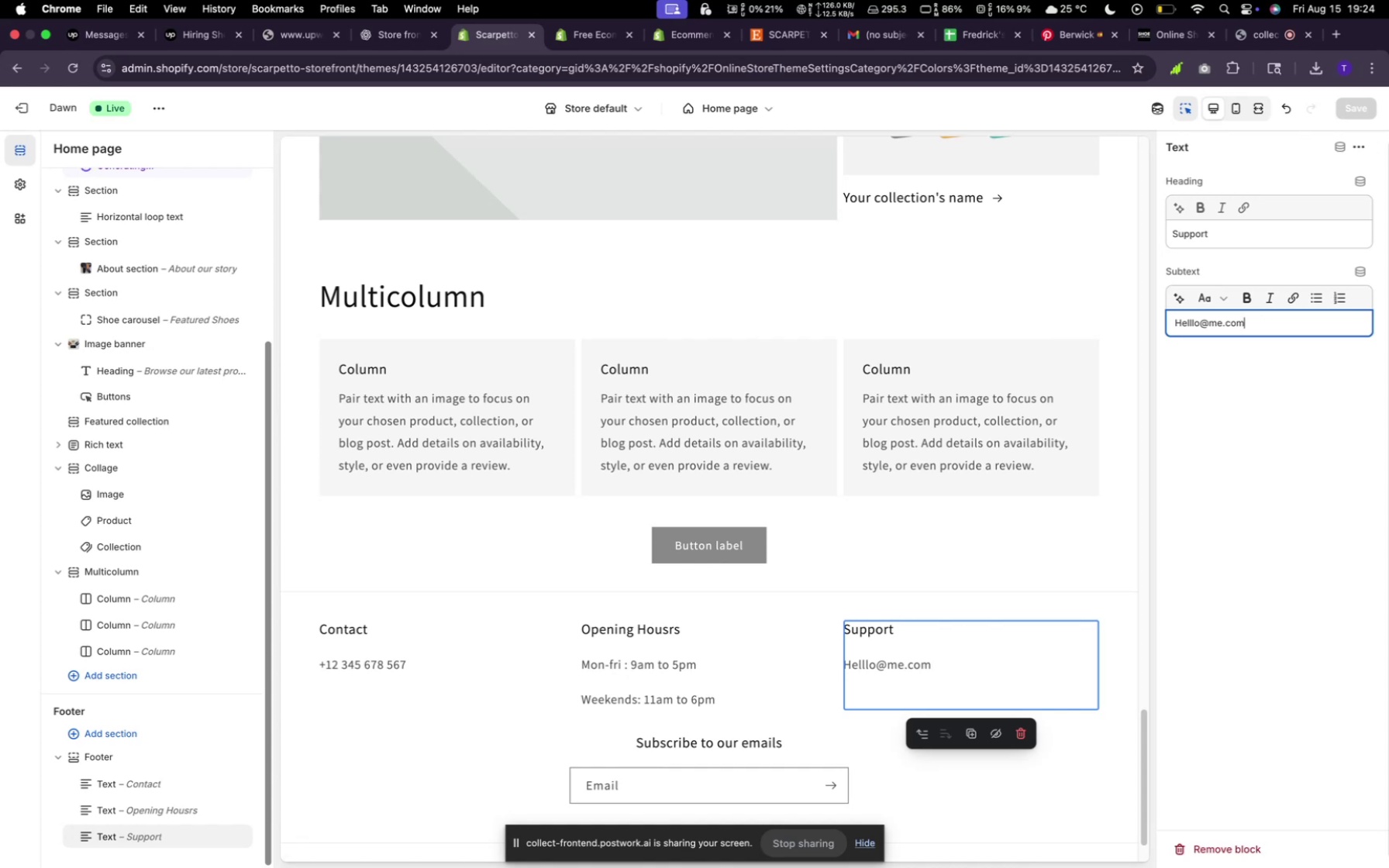 
key(Enter)
 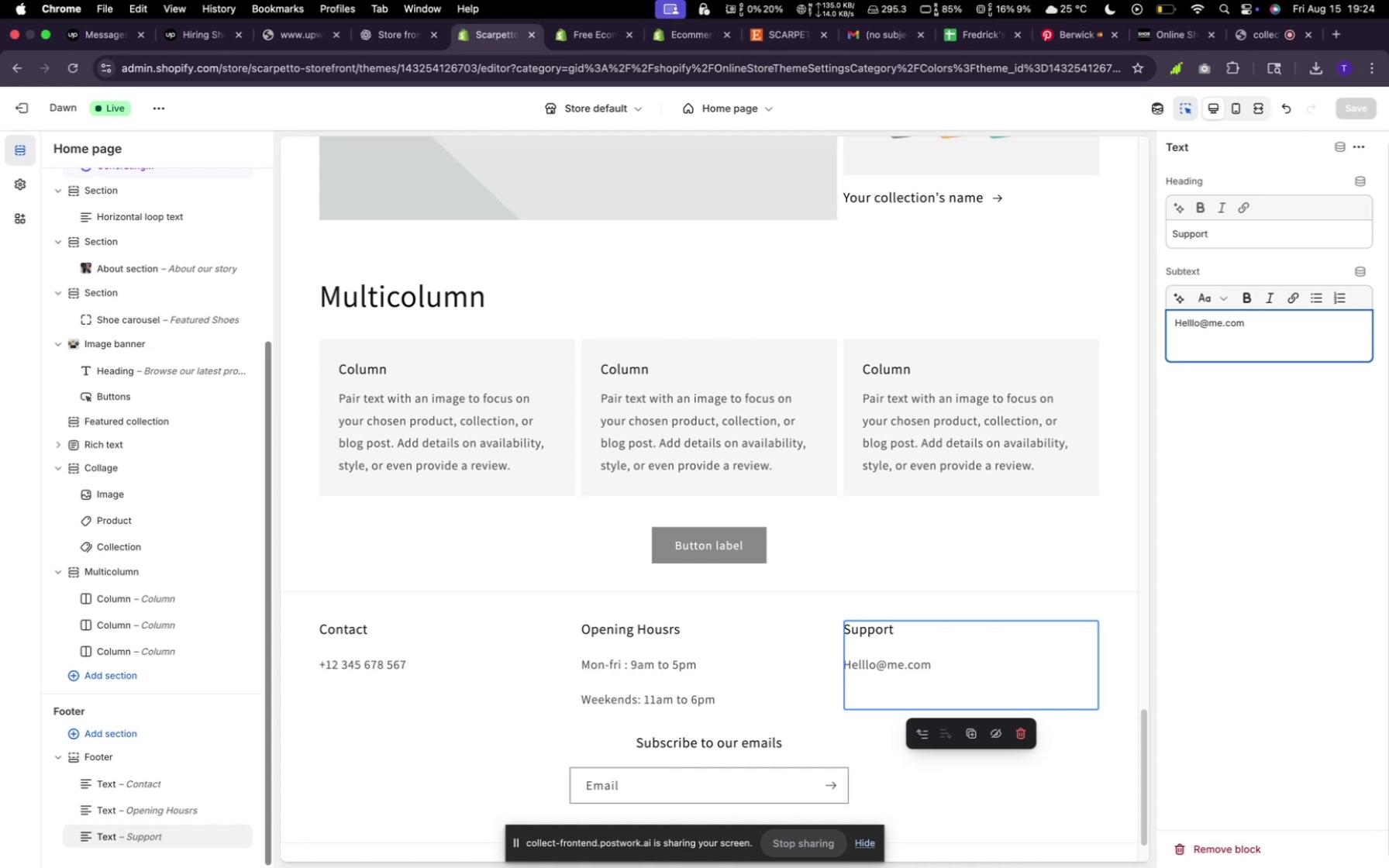 
type(lets do it )
key(Backspace)
key(Backspace)
key(Backspace)
key(Backspace)
key(Backspace)
key(Backspace)
key(Backspace)
type(do@mail.com)
 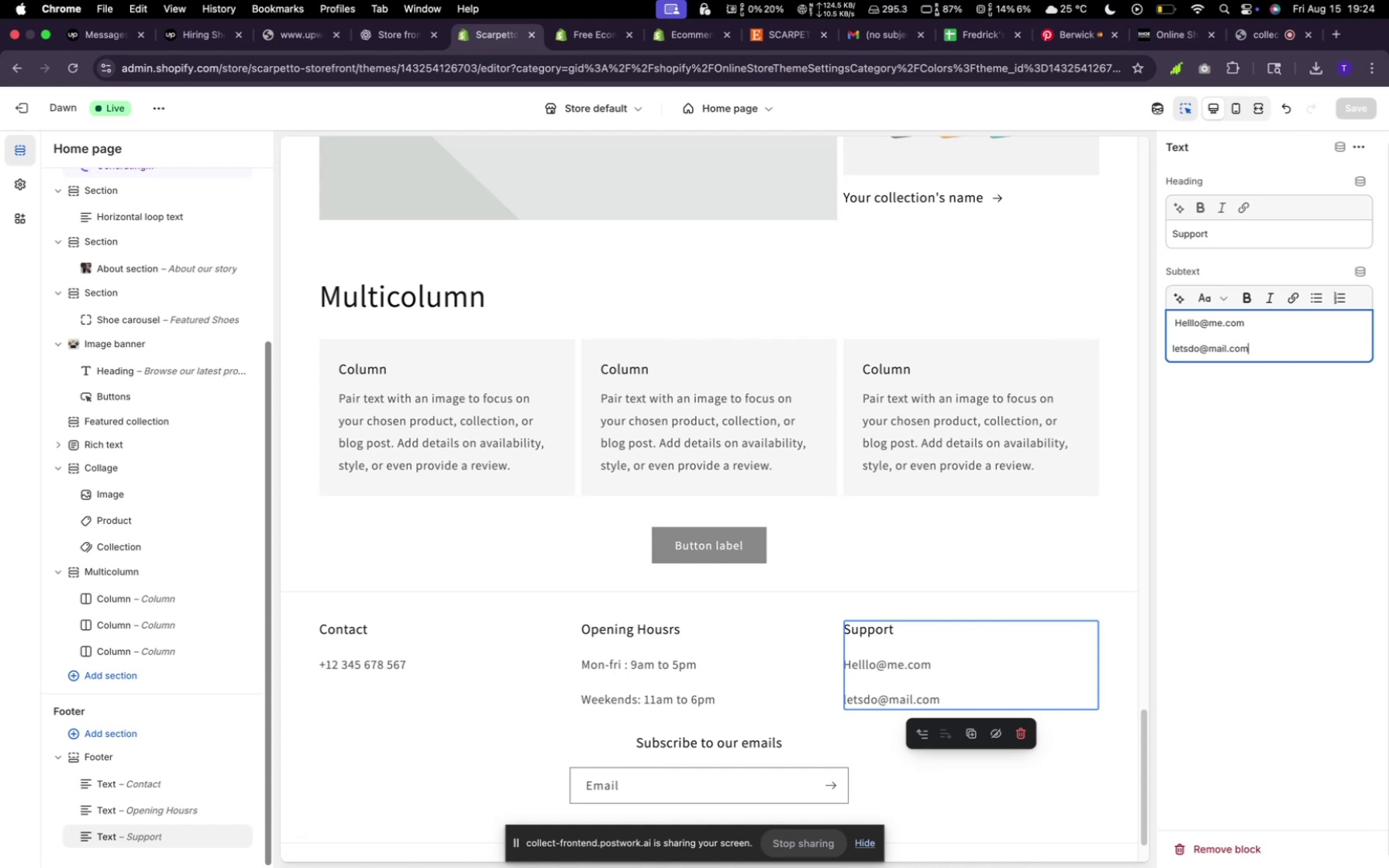 
scroll: coordinate [947, 327], scroll_direction: up, amount: 114.0
 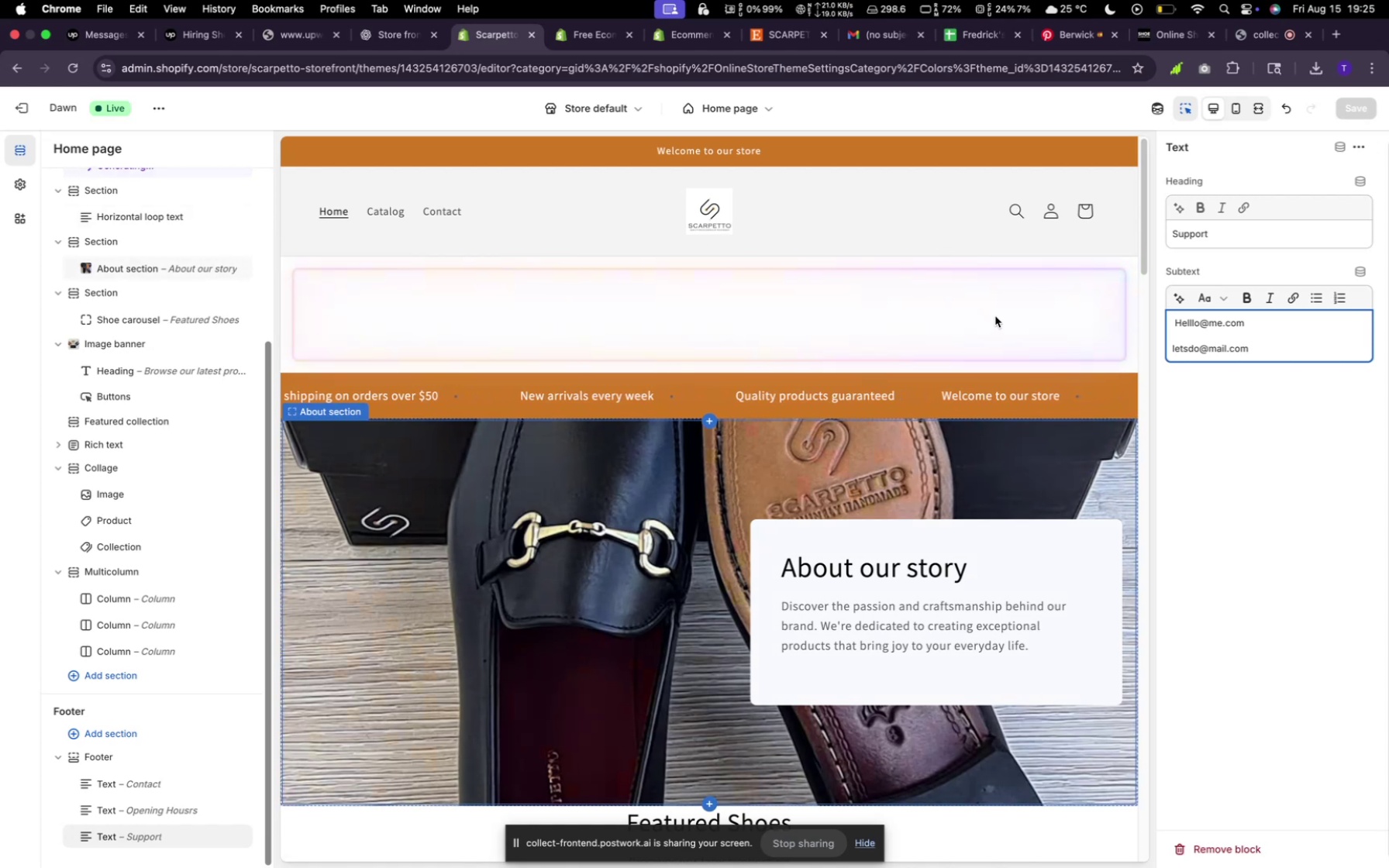 
wait(22.01)
 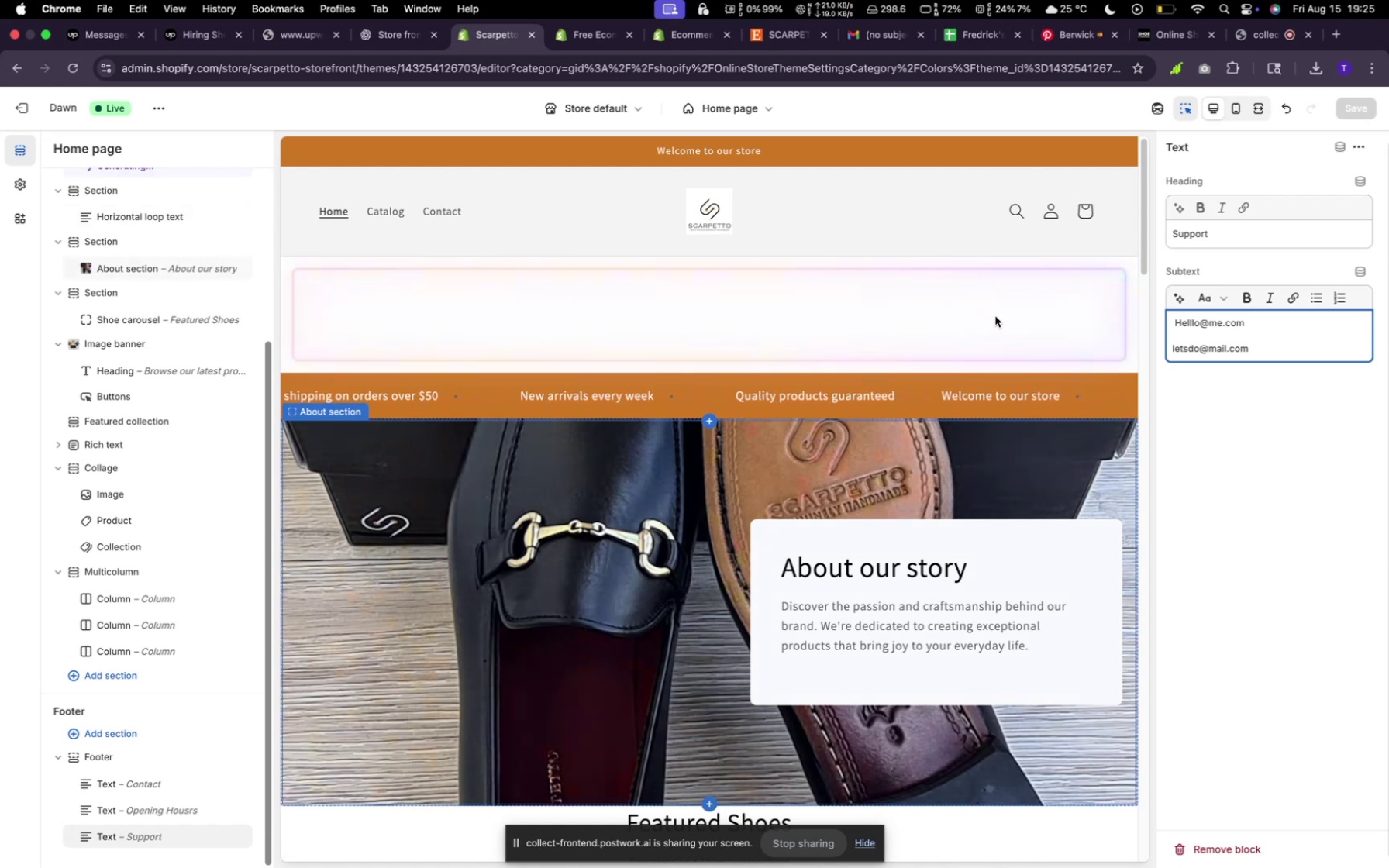 
scroll: coordinate [832, 539], scroll_direction: down, amount: 10.0
 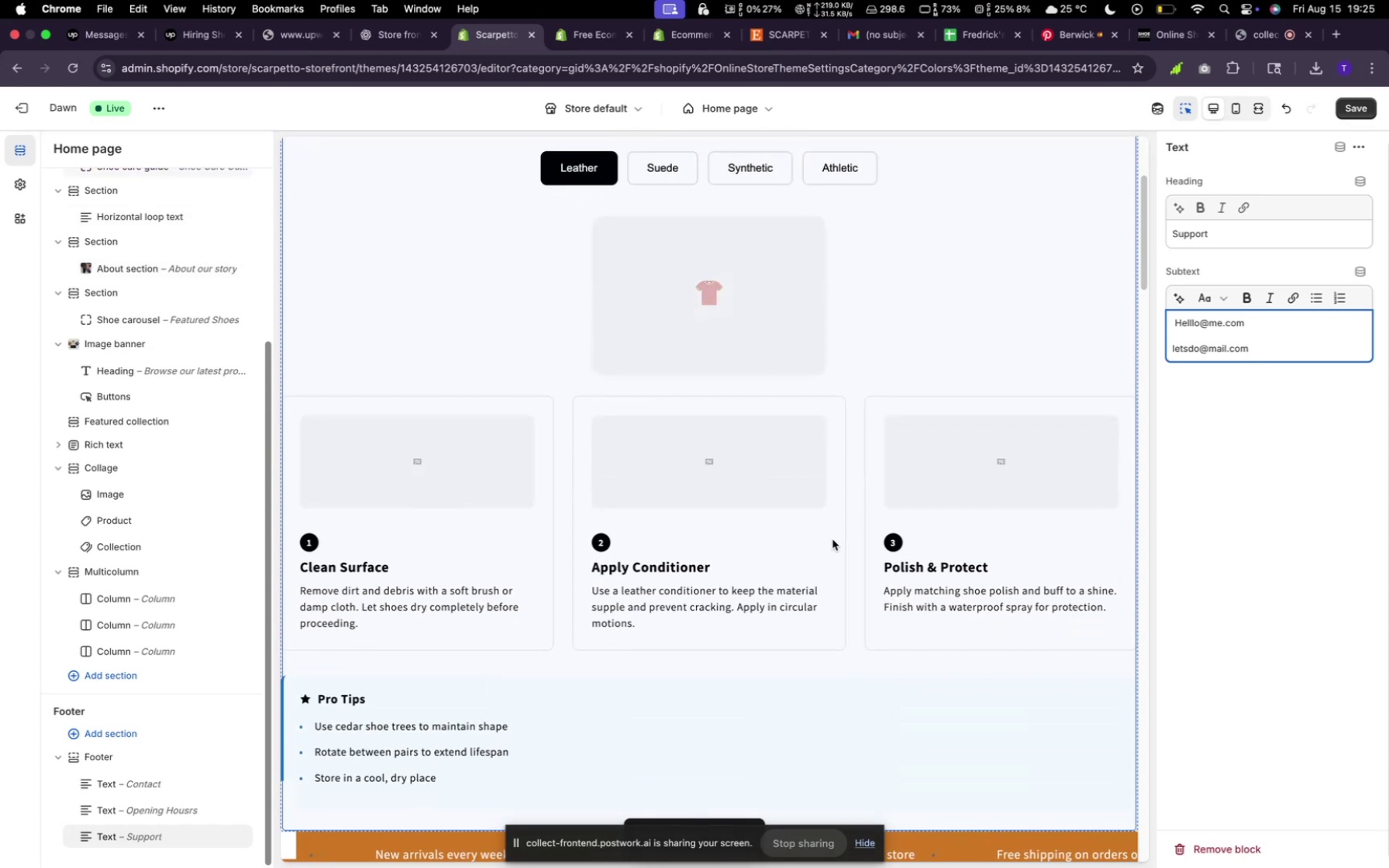 
scroll: coordinate [832, 539], scroll_direction: up, amount: 4.0
 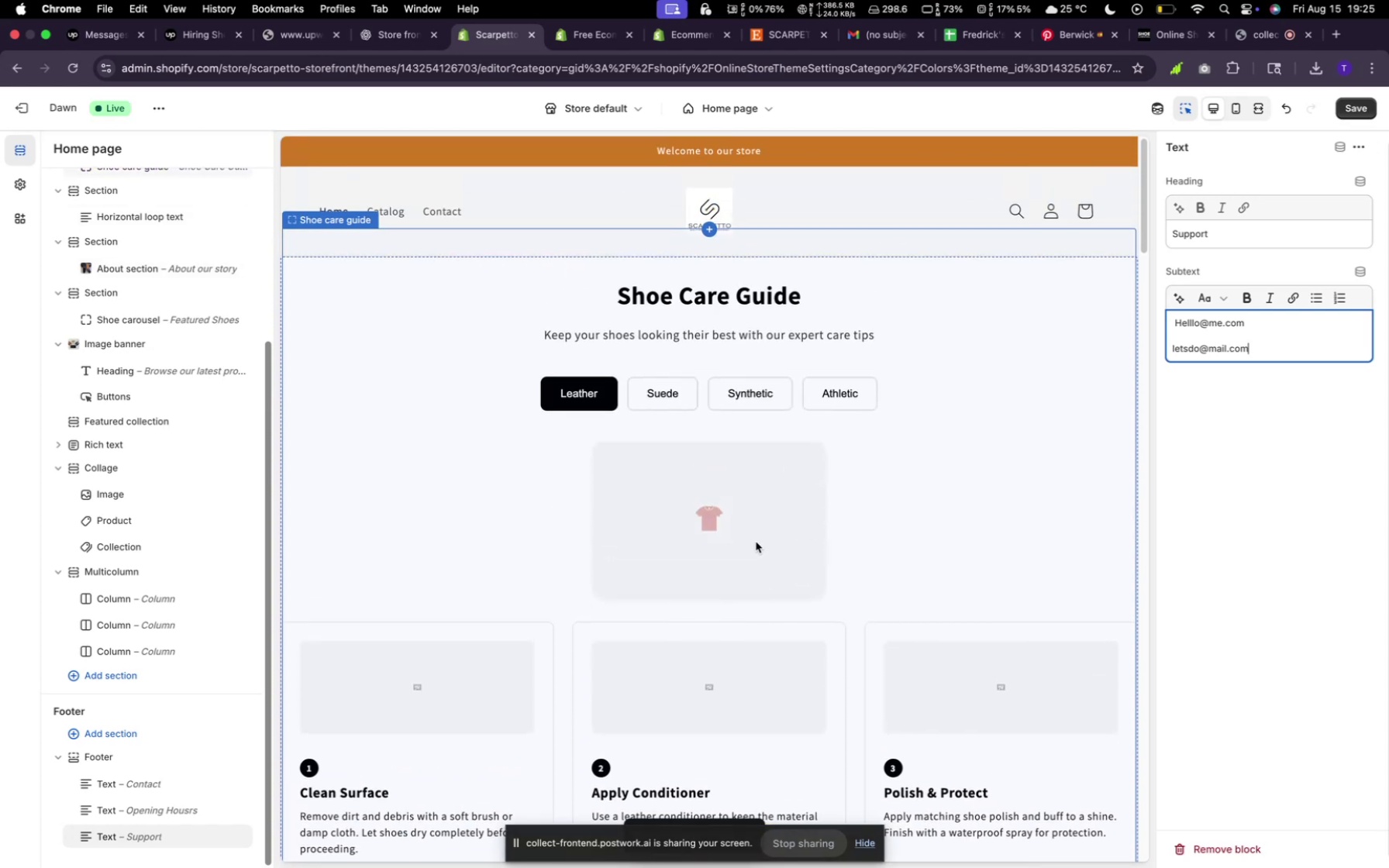 
mouse_move([1198, 288])
 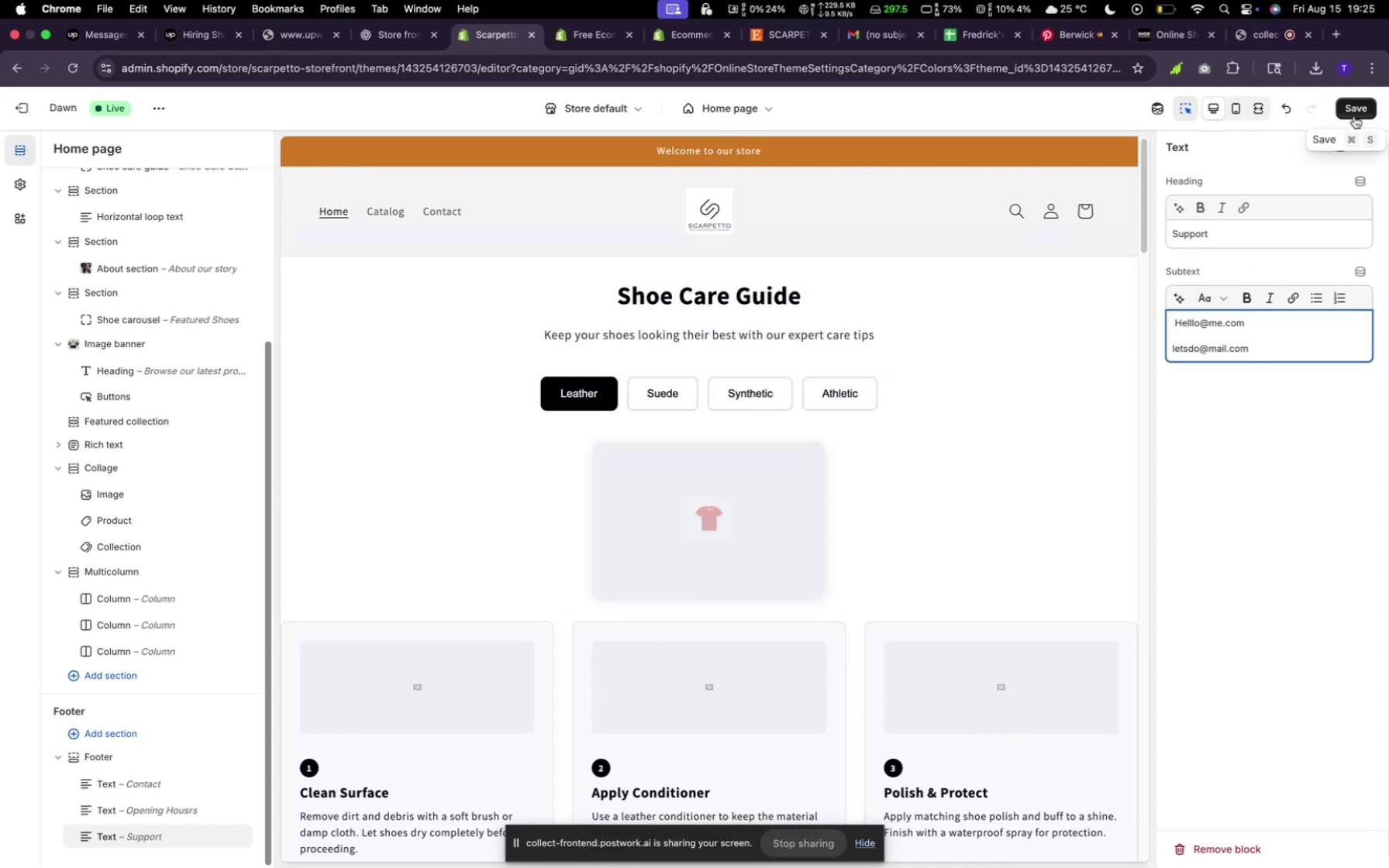 
left_click([1353, 113])
 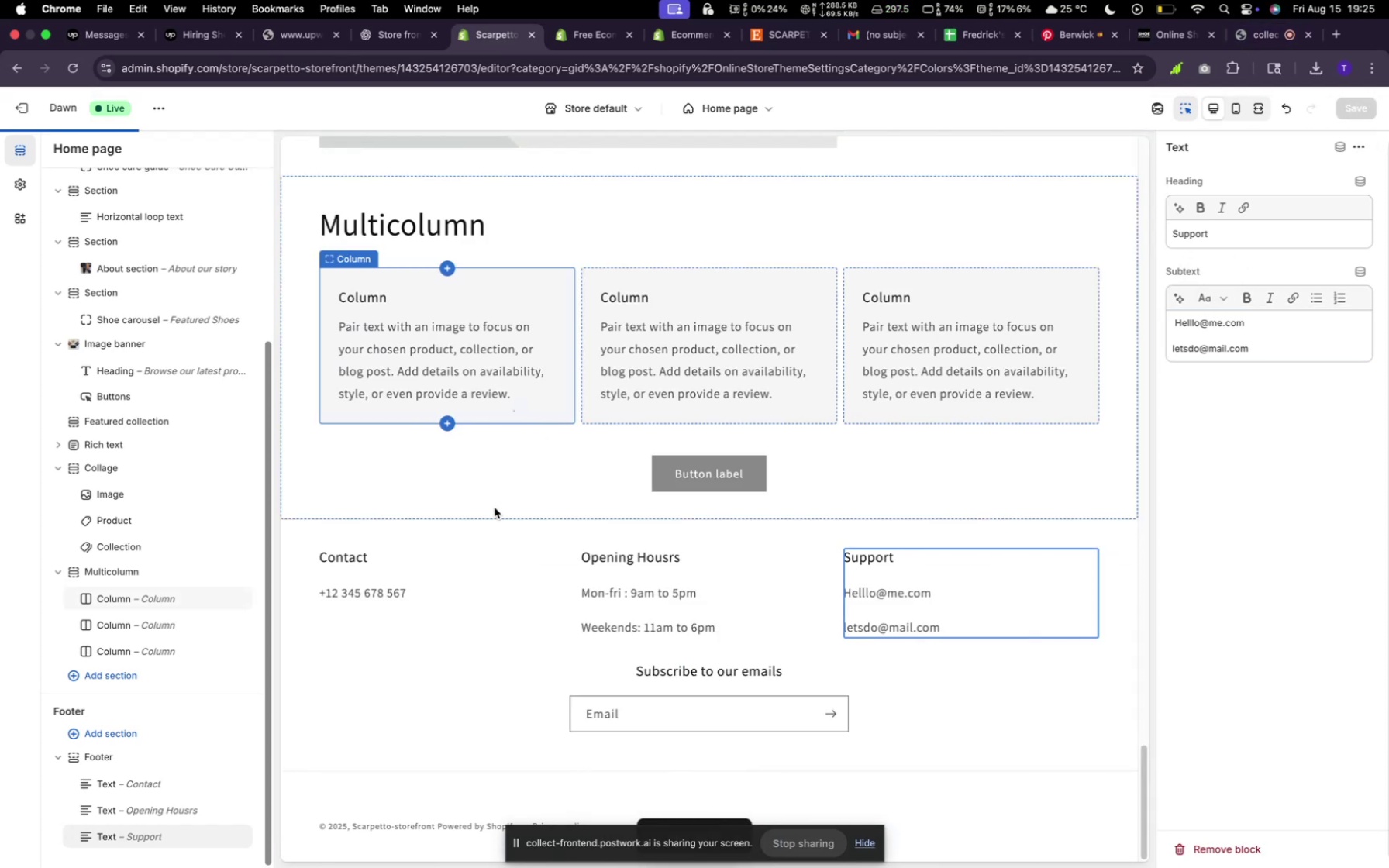 
wait(8.14)
 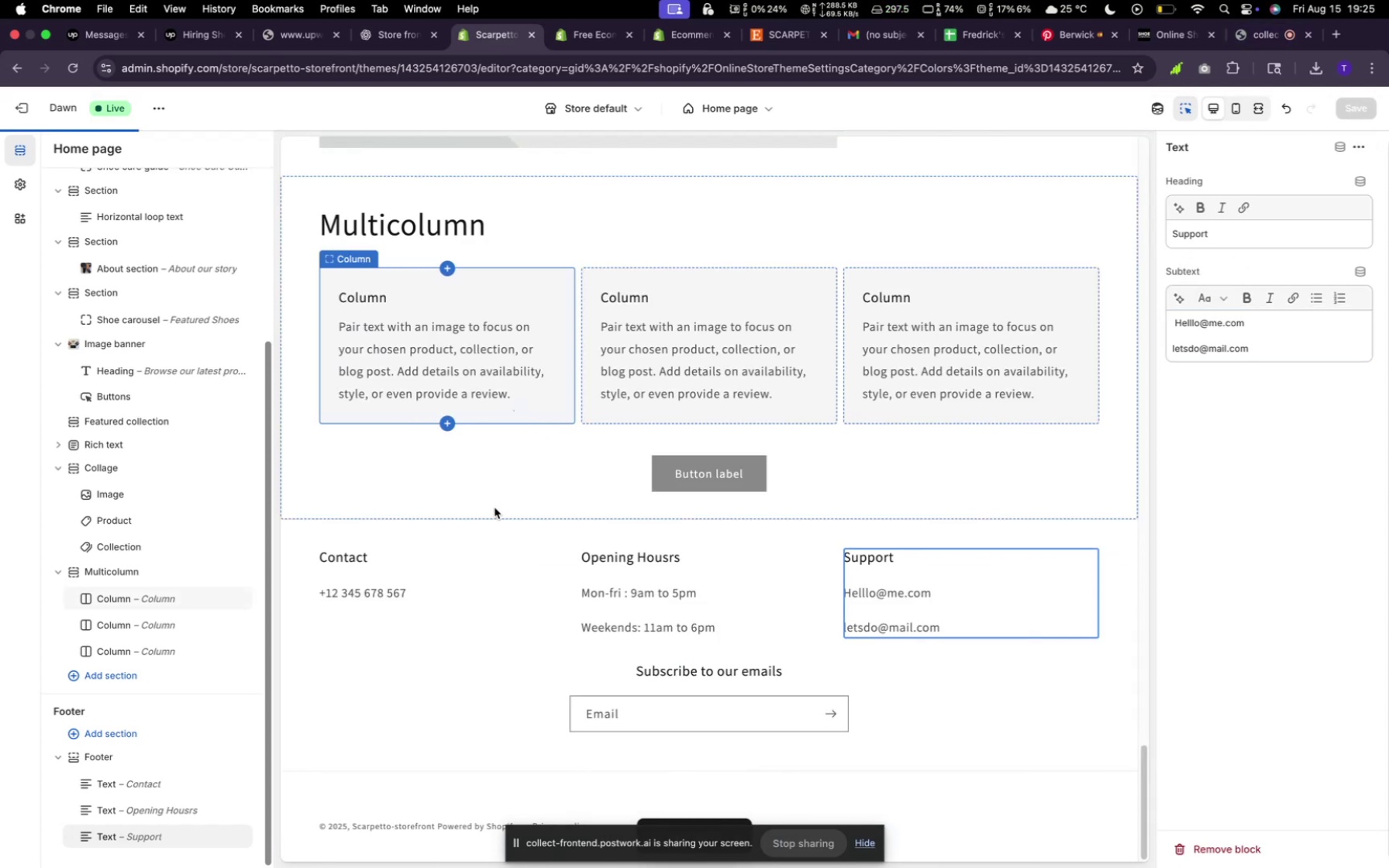 
scroll: coordinate [1269, 520], scroll_direction: down, amount: 34.0
 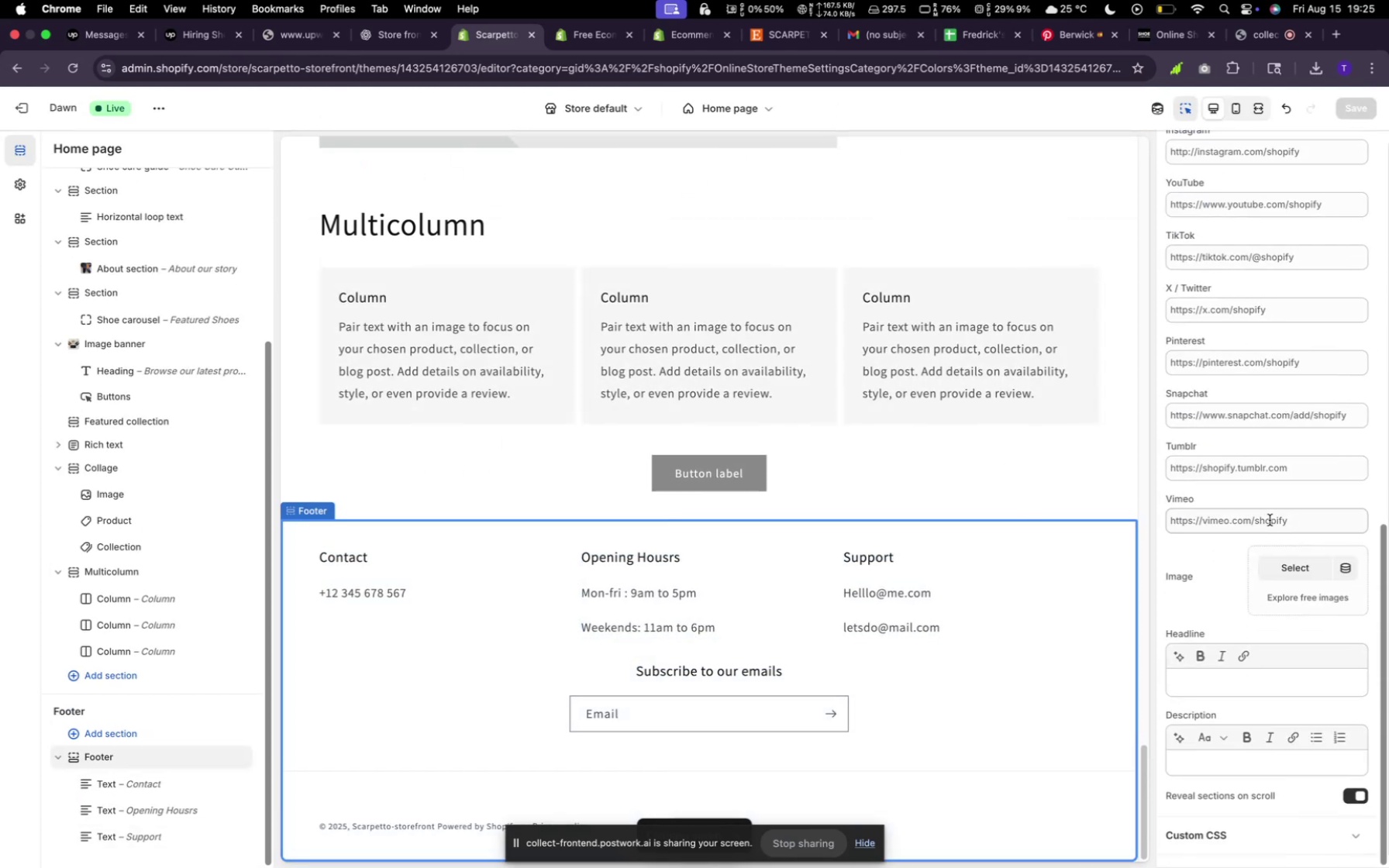 
scroll: coordinate [1271, 518], scroll_direction: up, amount: 38.0
 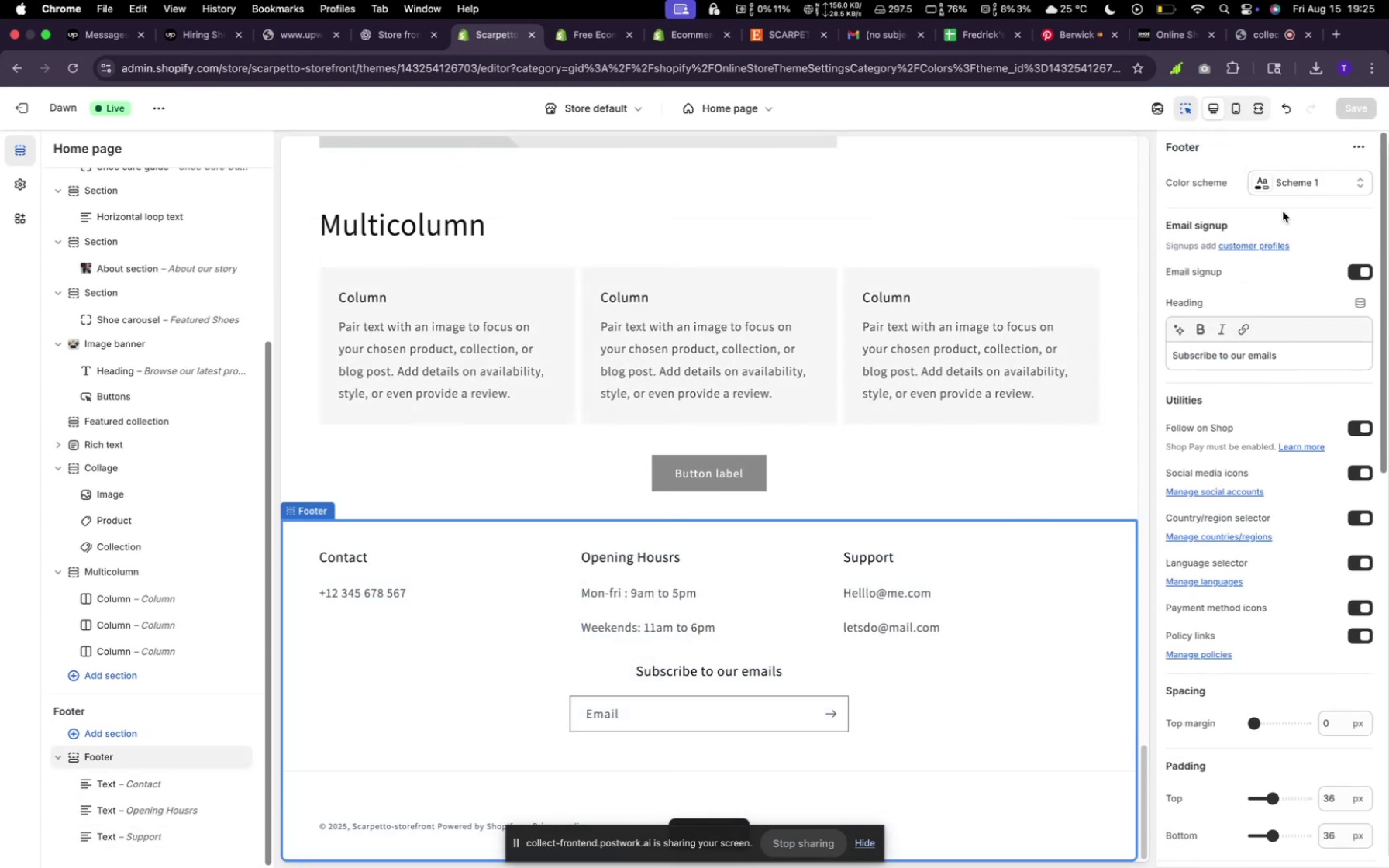 
left_click([1291, 176])
 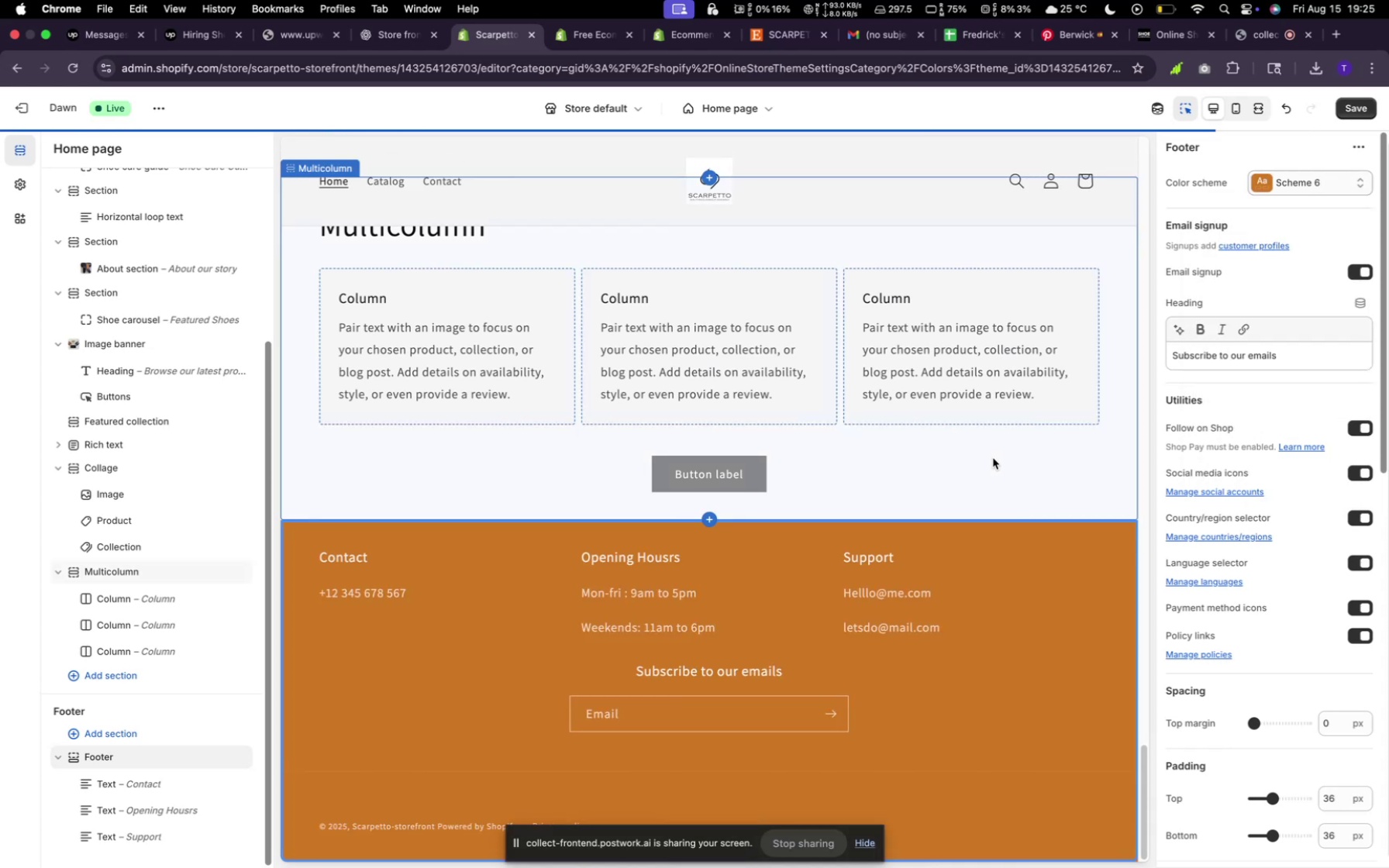 
scroll: coordinate [943, 452], scroll_direction: up, amount: 66.0
 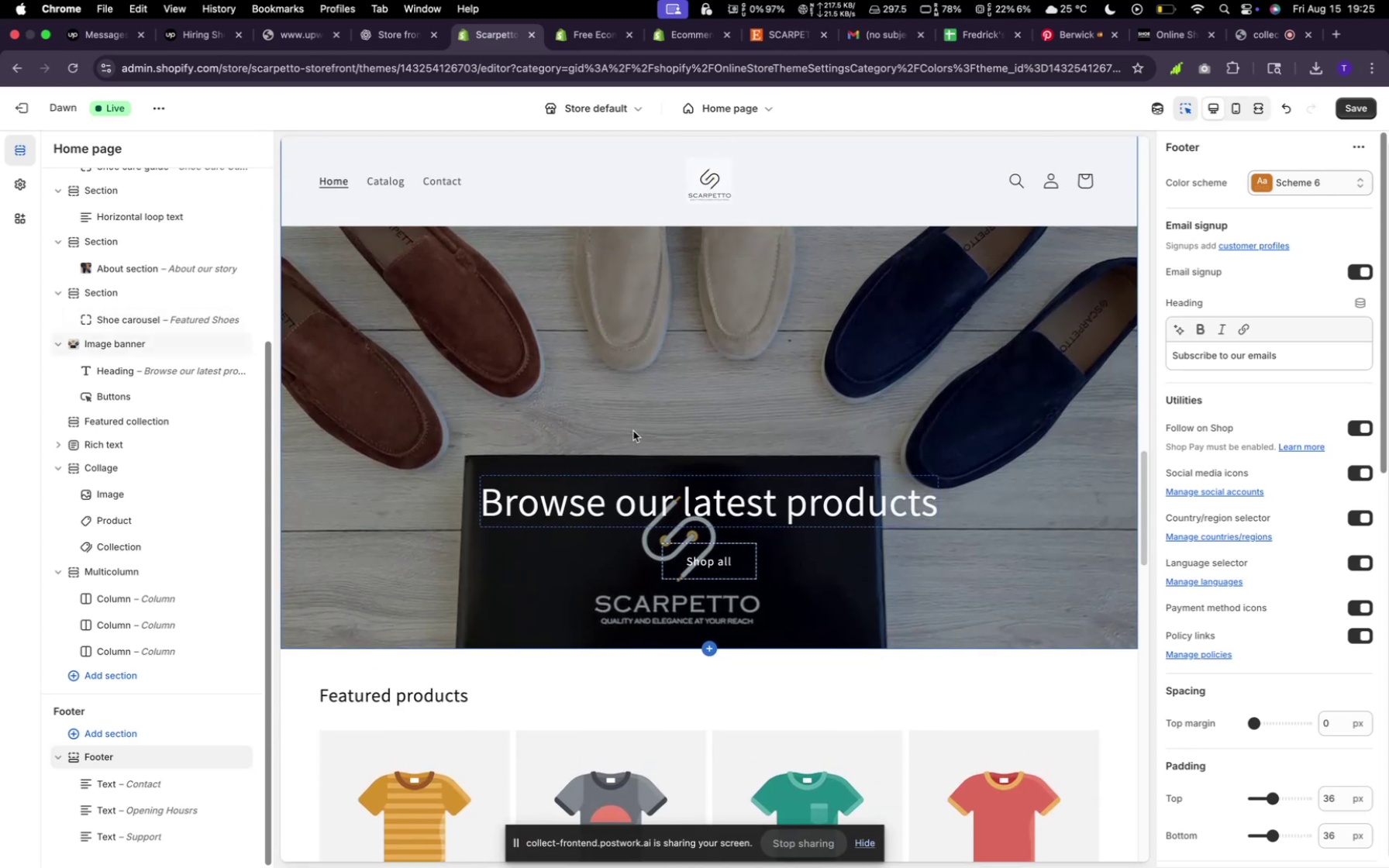 
left_click([634, 430])
 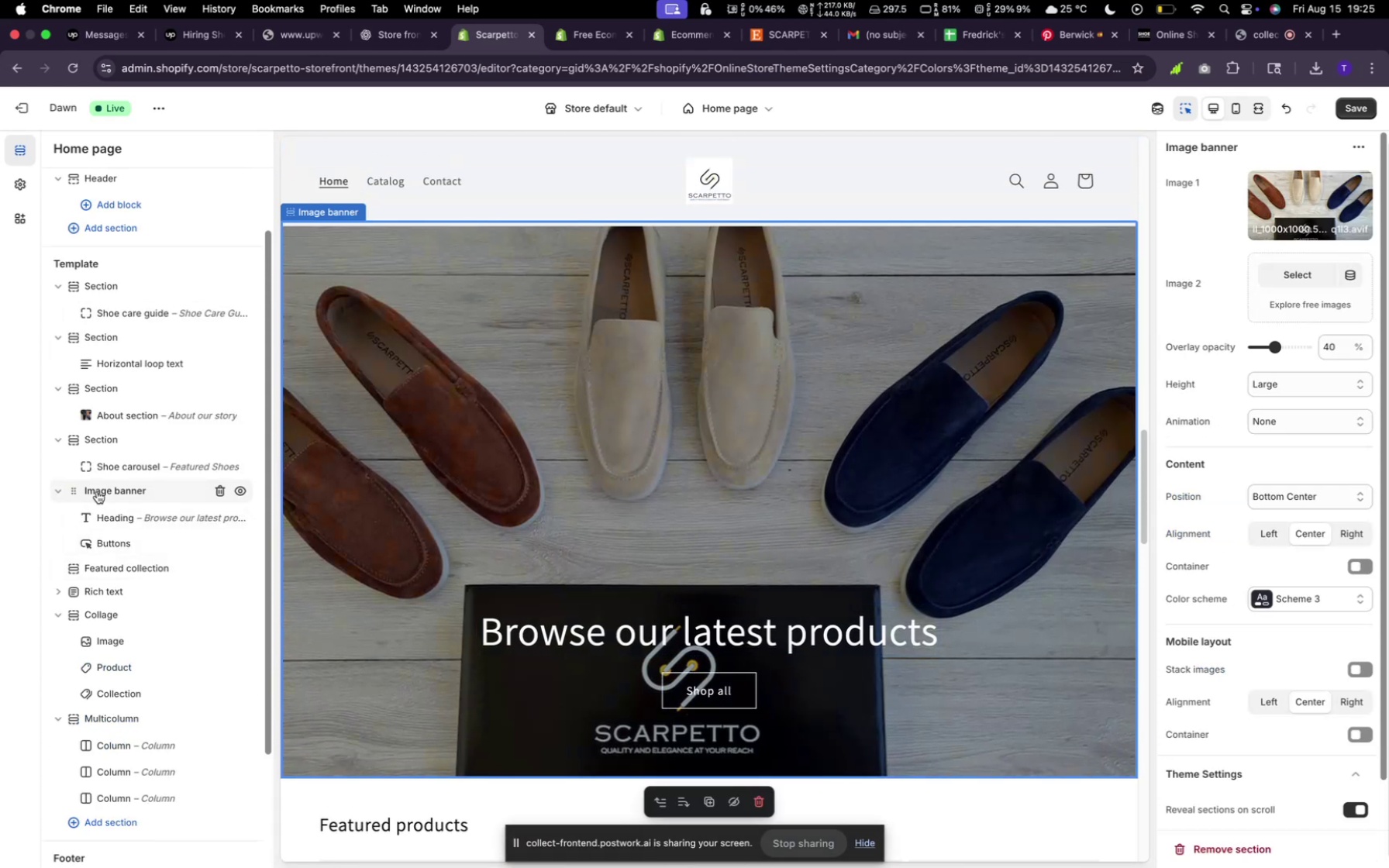 
left_click_drag(start_coordinate=[97, 491], to_coordinate=[81, 361])
 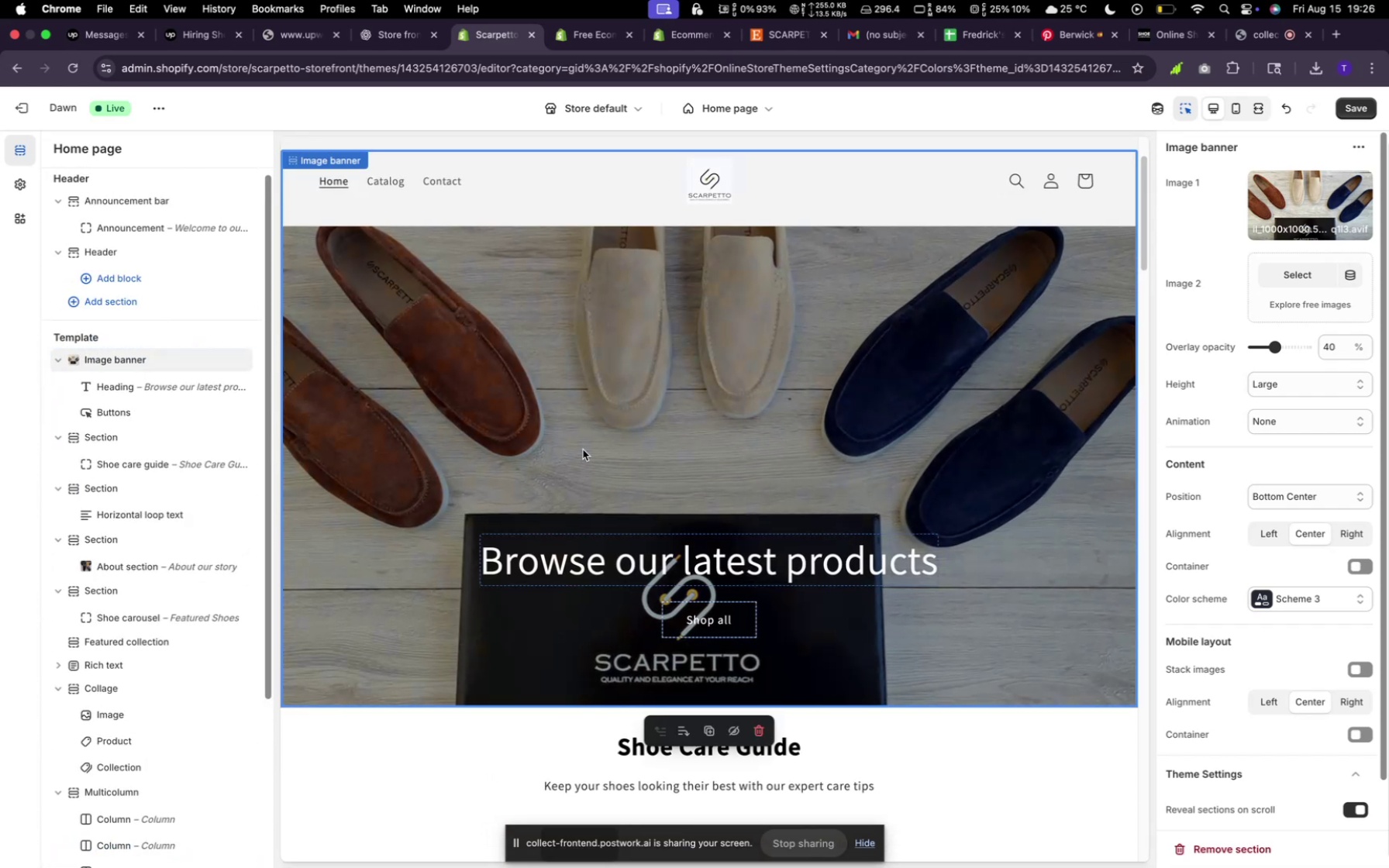 
scroll: coordinate [860, 423], scroll_direction: up, amount: 13.0
 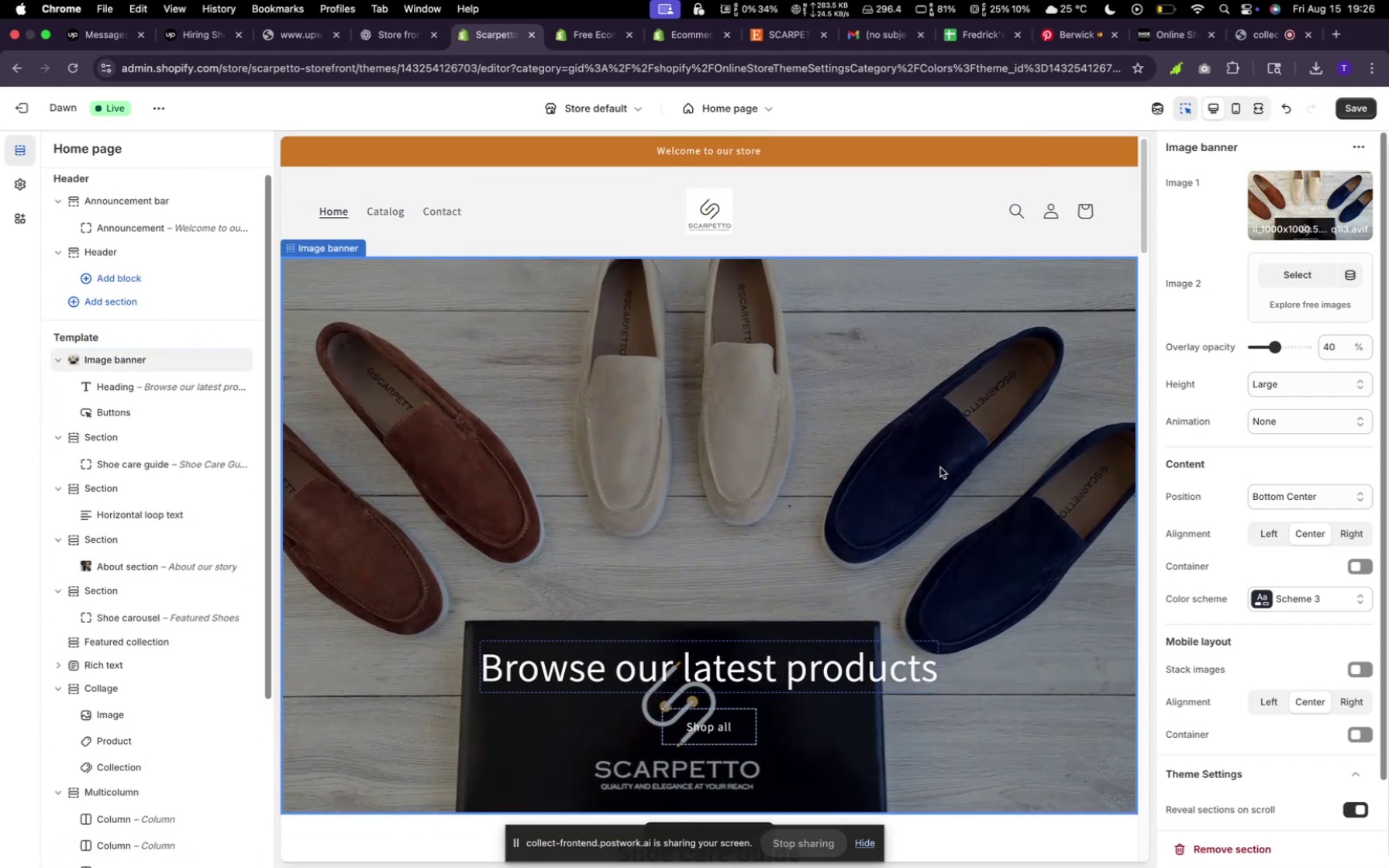 
scroll: coordinate [946, 498], scroll_direction: down, amount: 4.0
 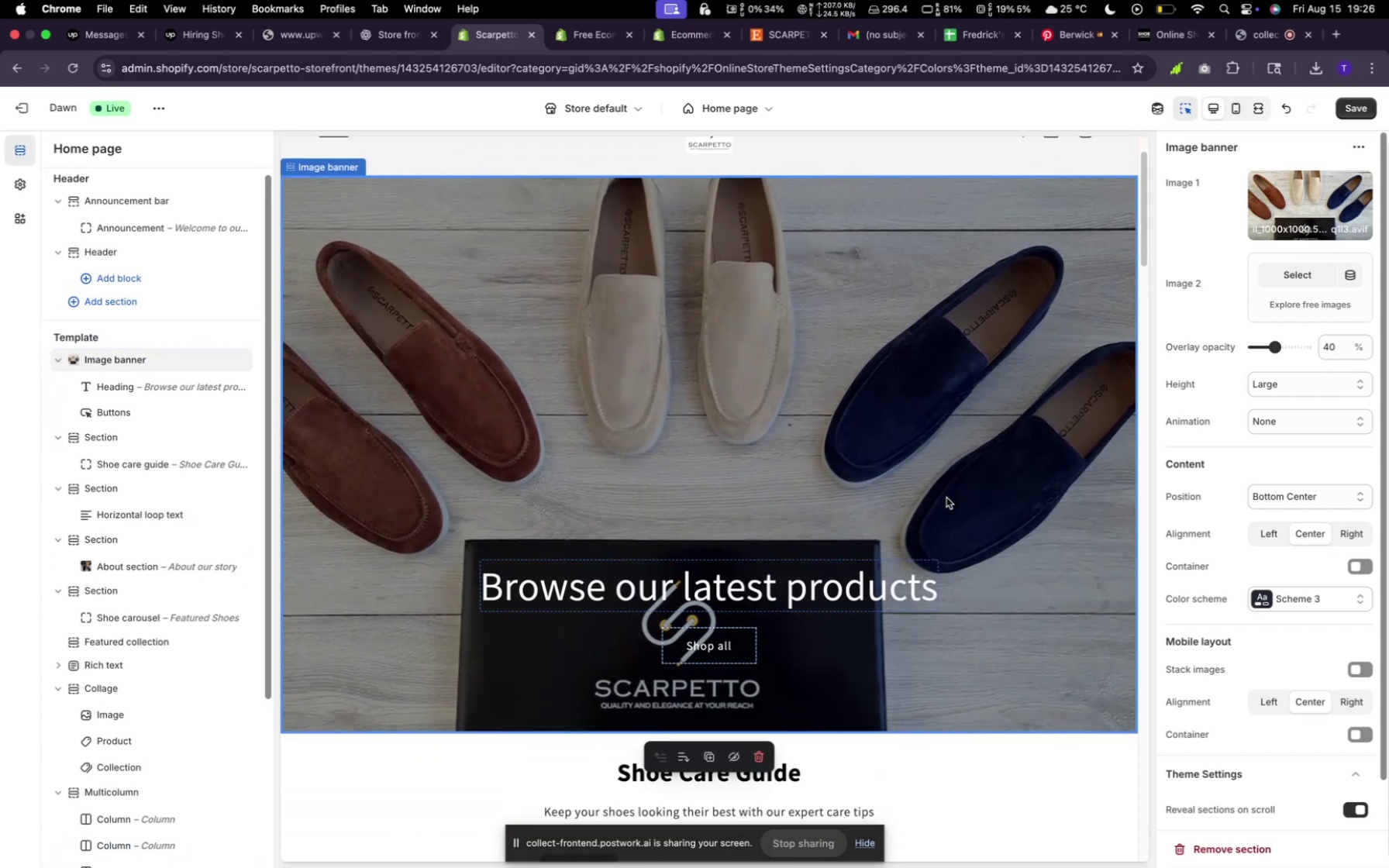 
left_click([946, 498])
 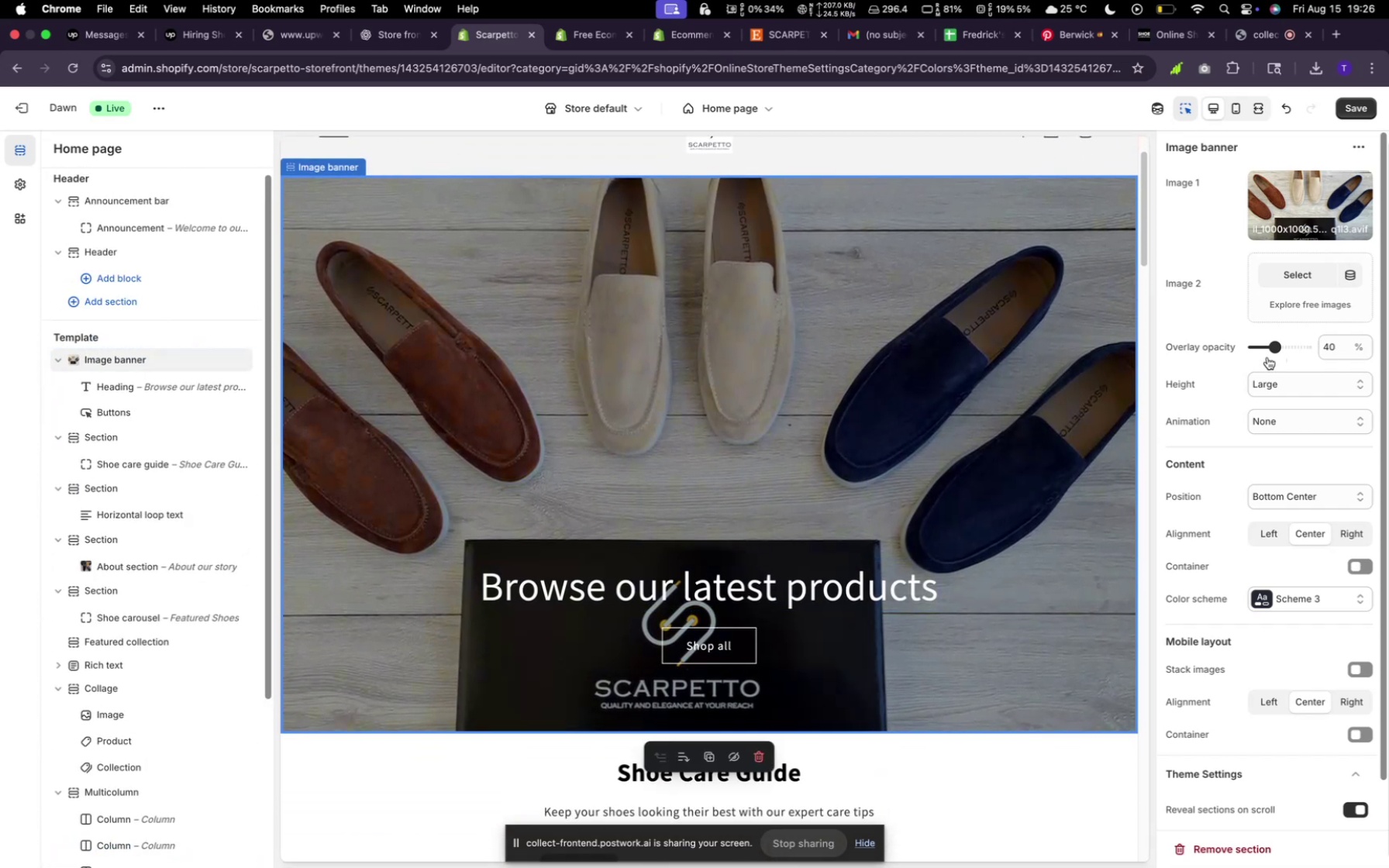 
left_click_drag(start_coordinate=[1272, 353], to_coordinate=[1261, 353])
 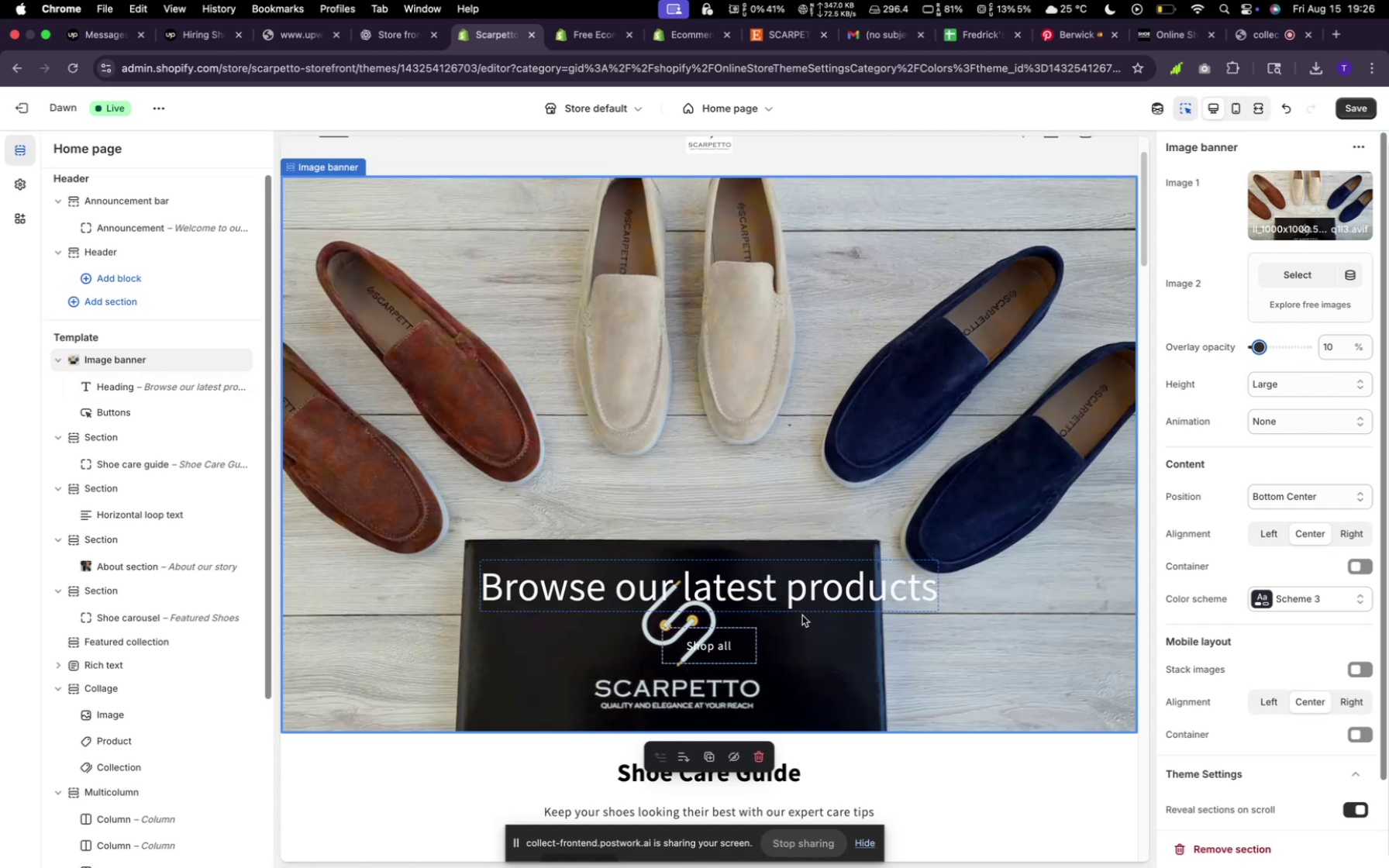 
wait(5.48)
 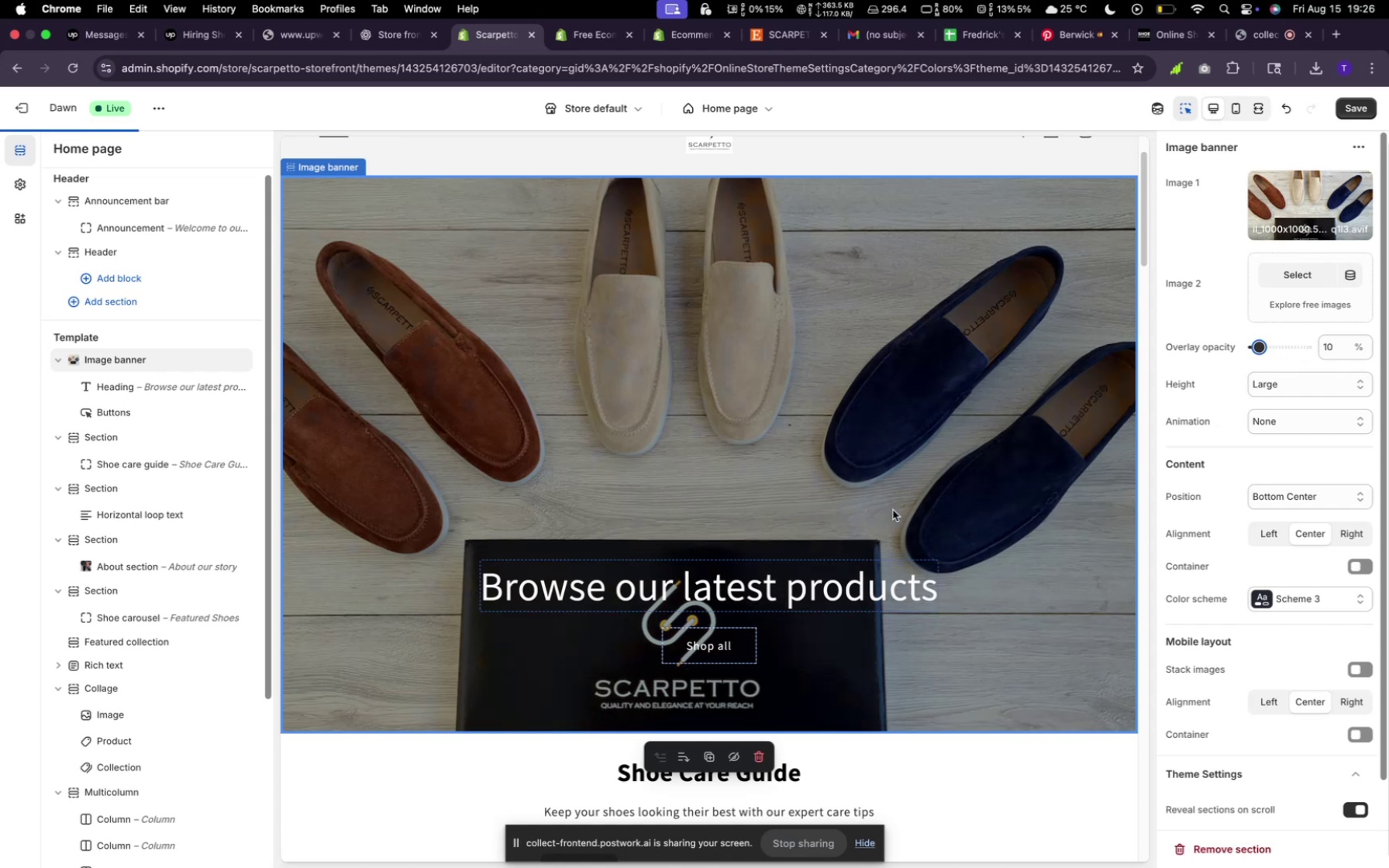 
scroll: coordinate [858, 585], scroll_direction: down, amount: 7.0
 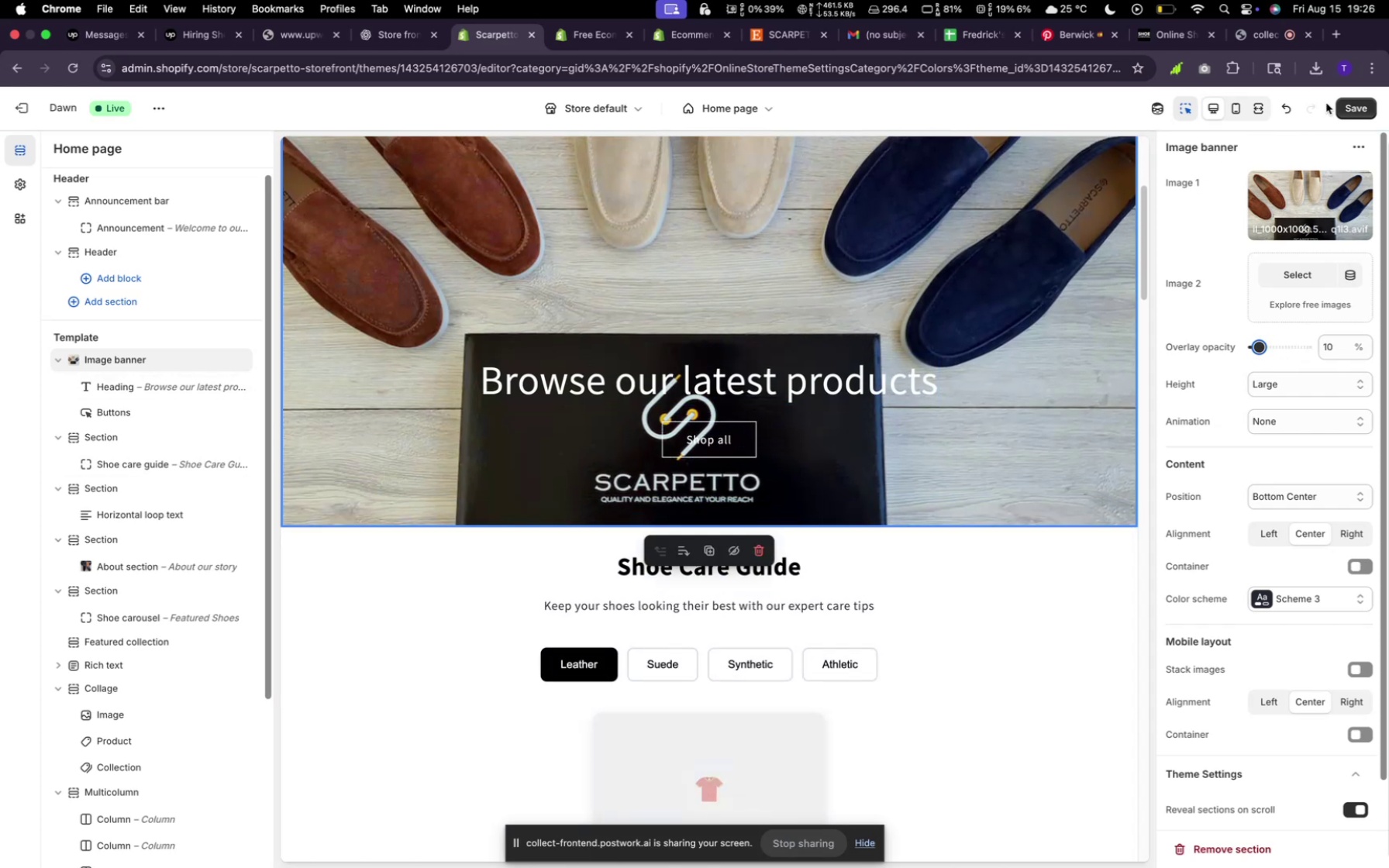 
left_click([1349, 105])
 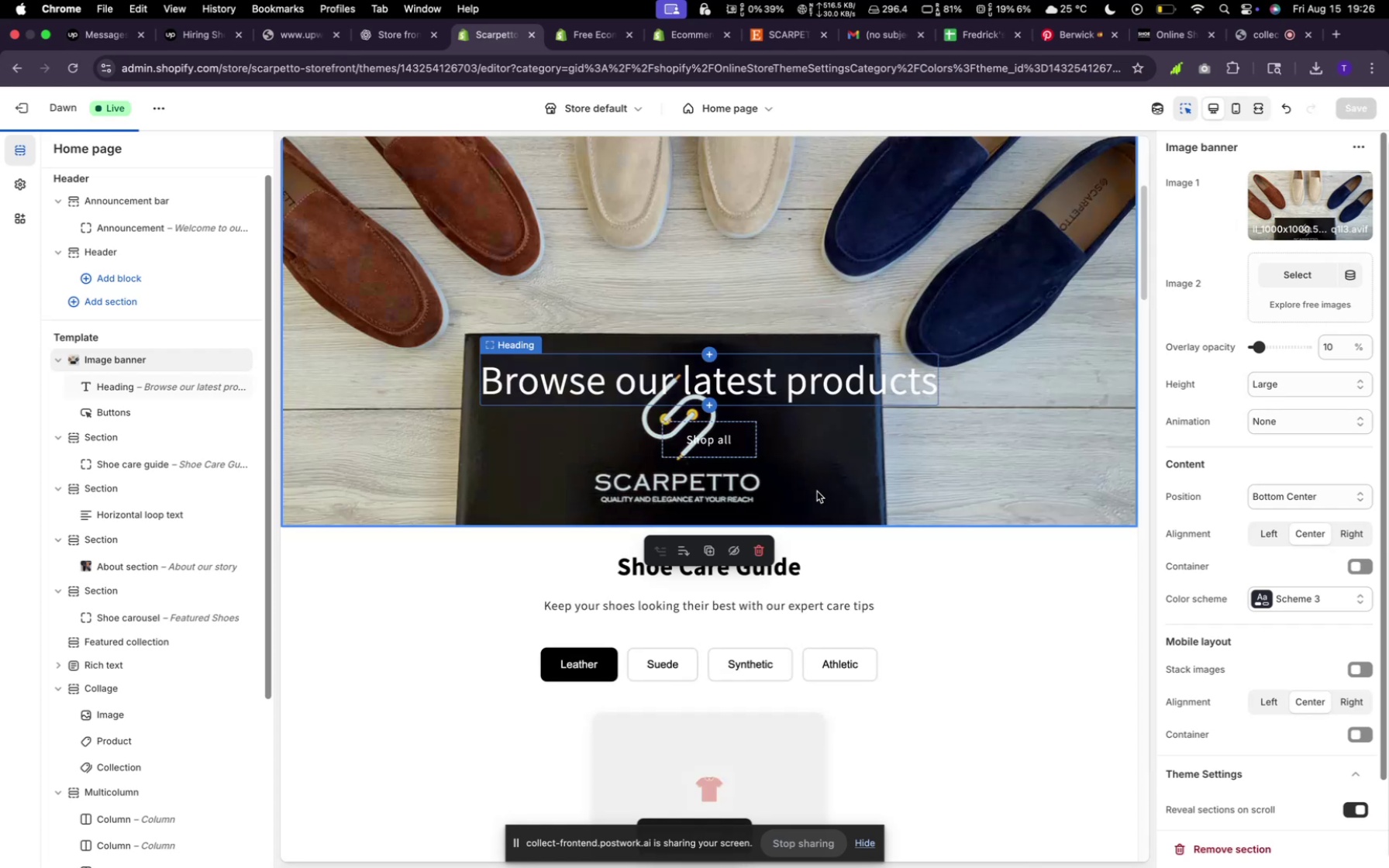 
scroll: coordinate [984, 467], scroll_direction: down, amount: 40.0
 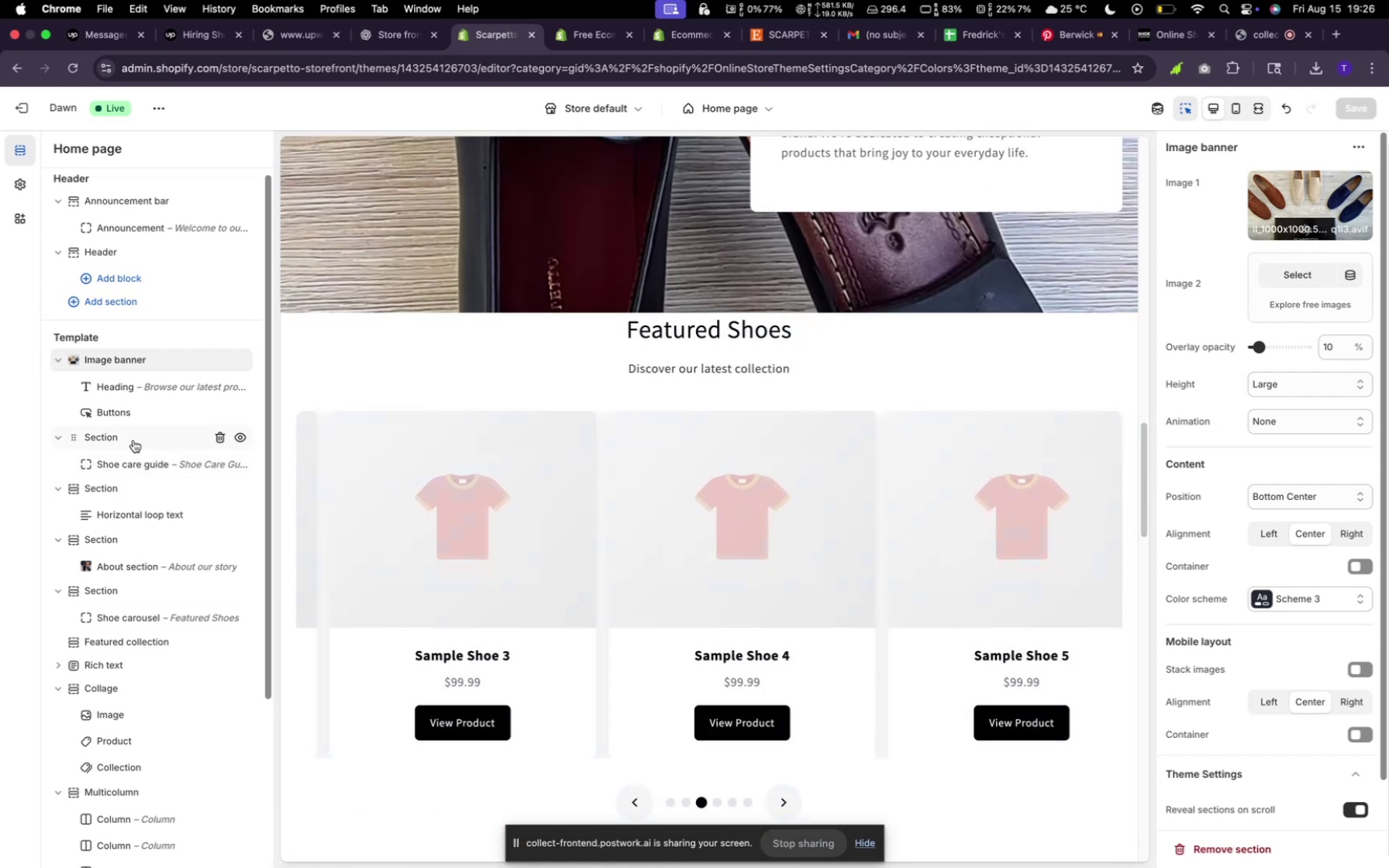 
left_click([133, 438])
 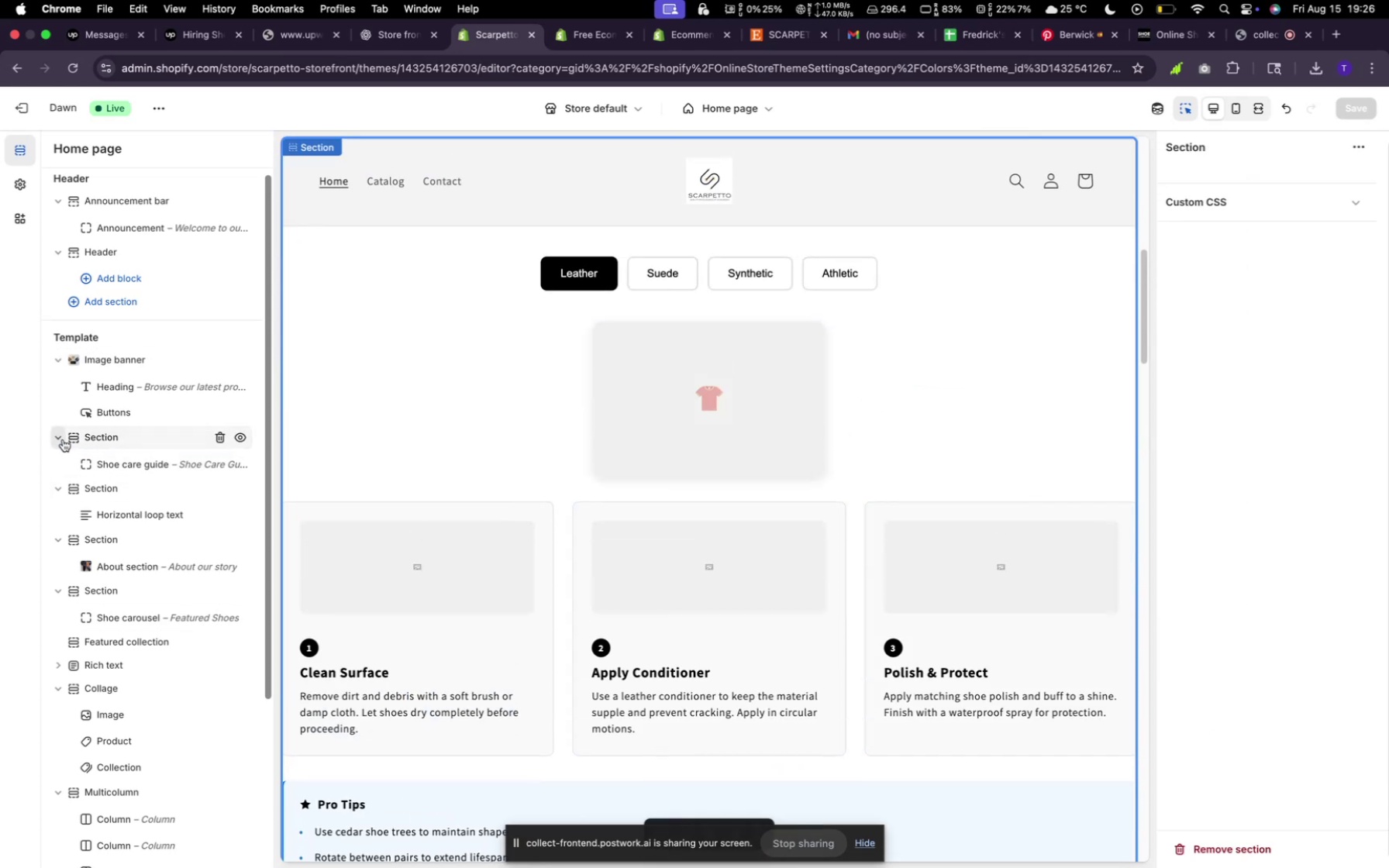 
left_click([63, 439])
 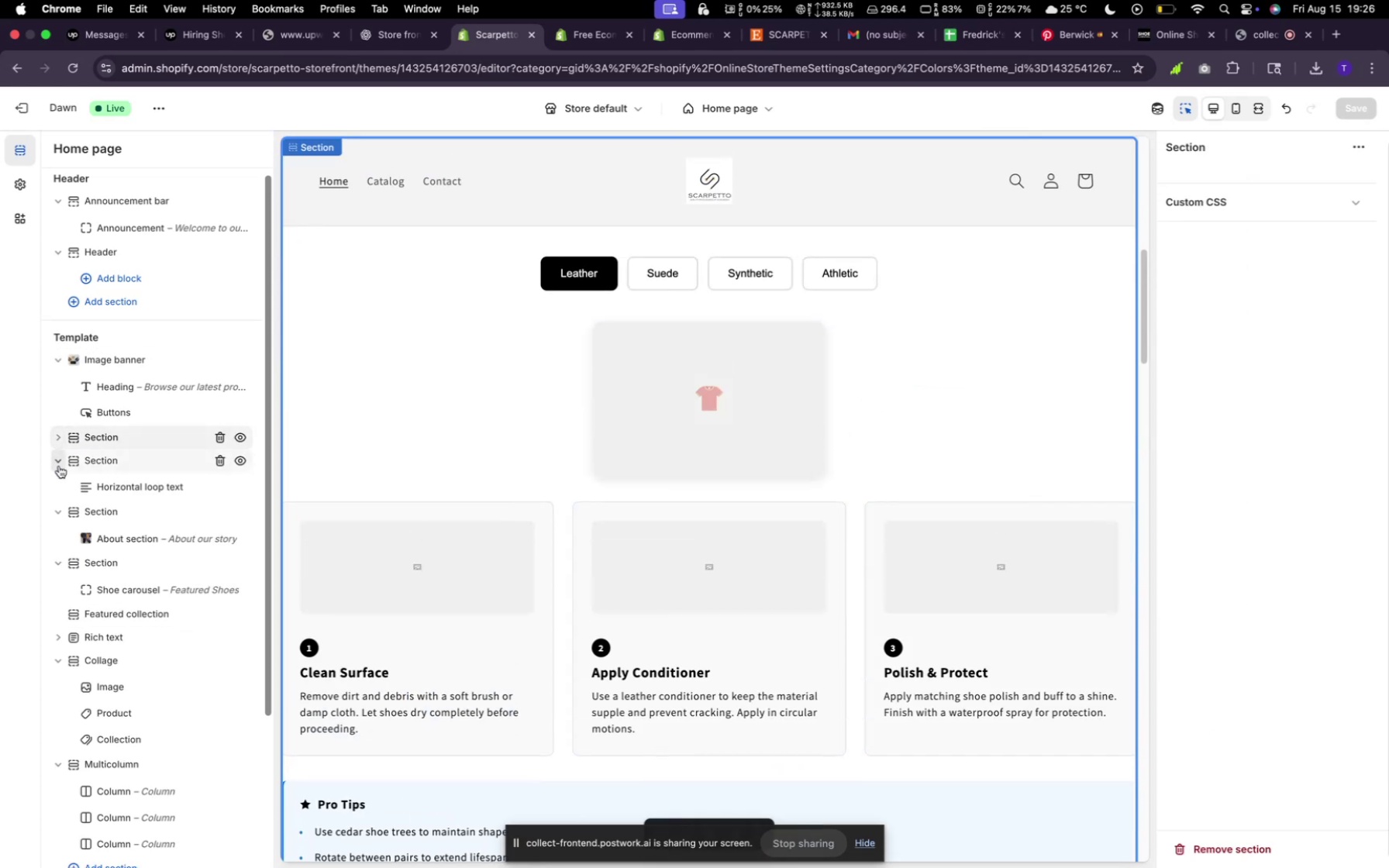 
left_click([59, 466])
 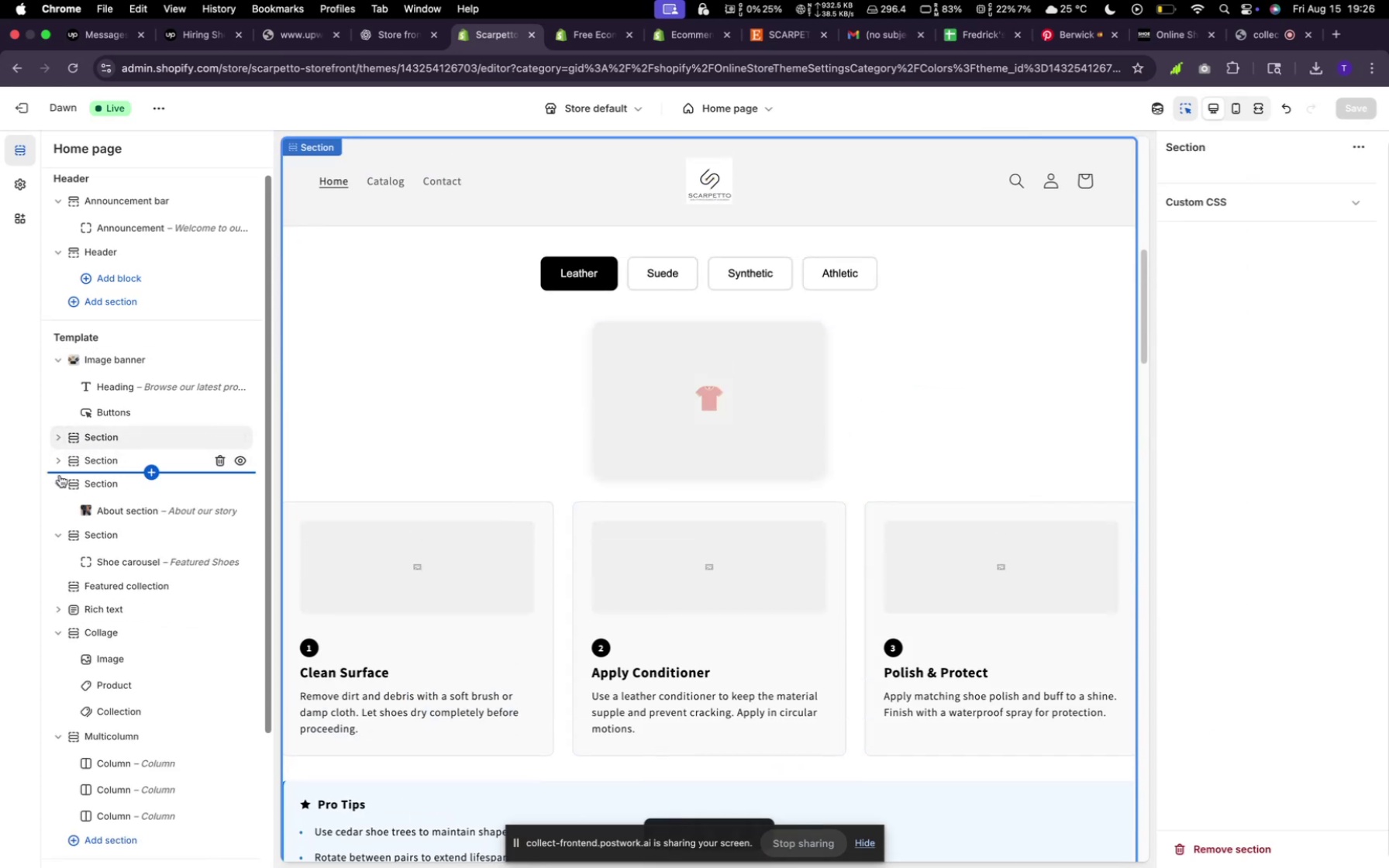 
left_click([60, 475])
 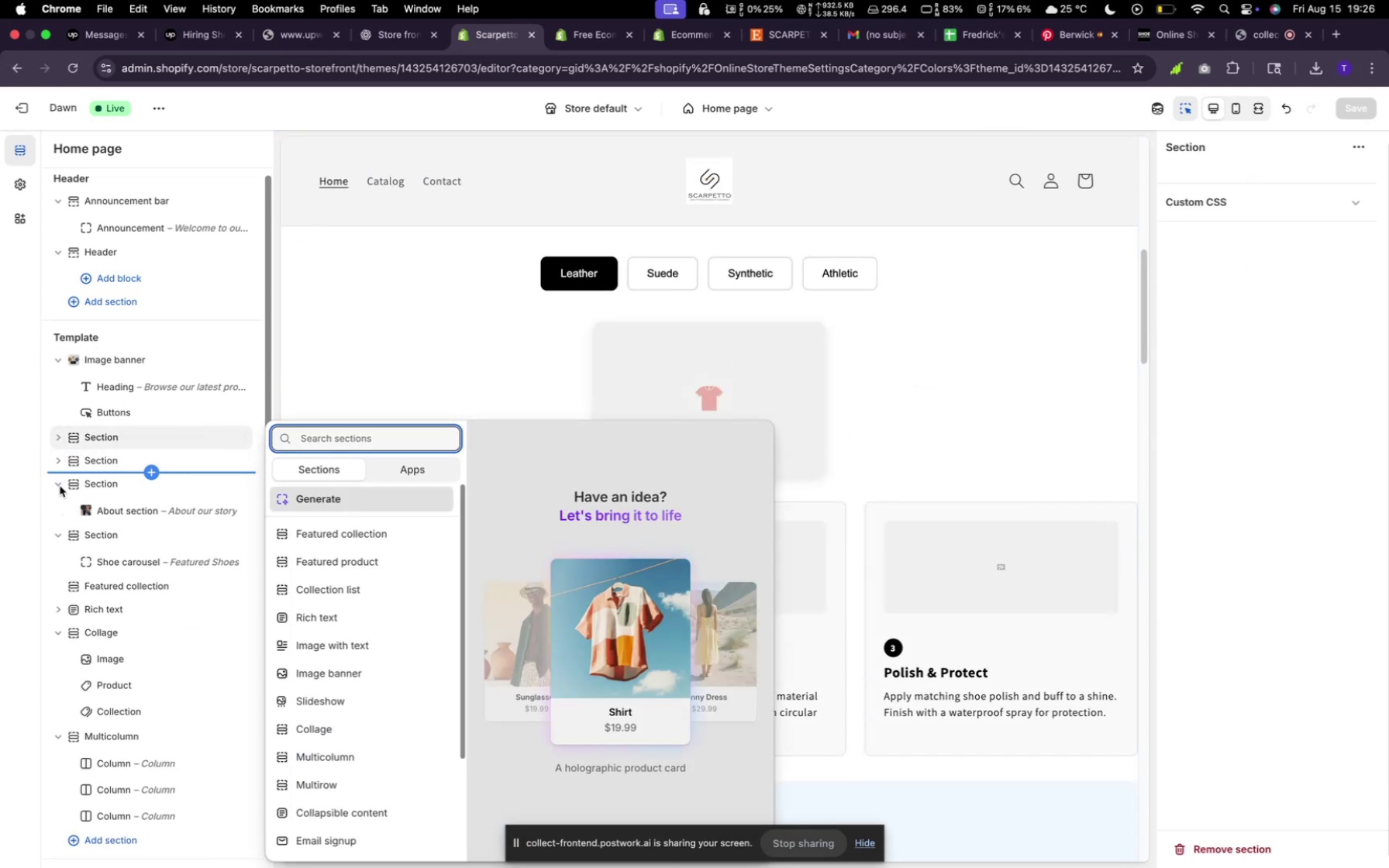 
left_click([60, 484])
 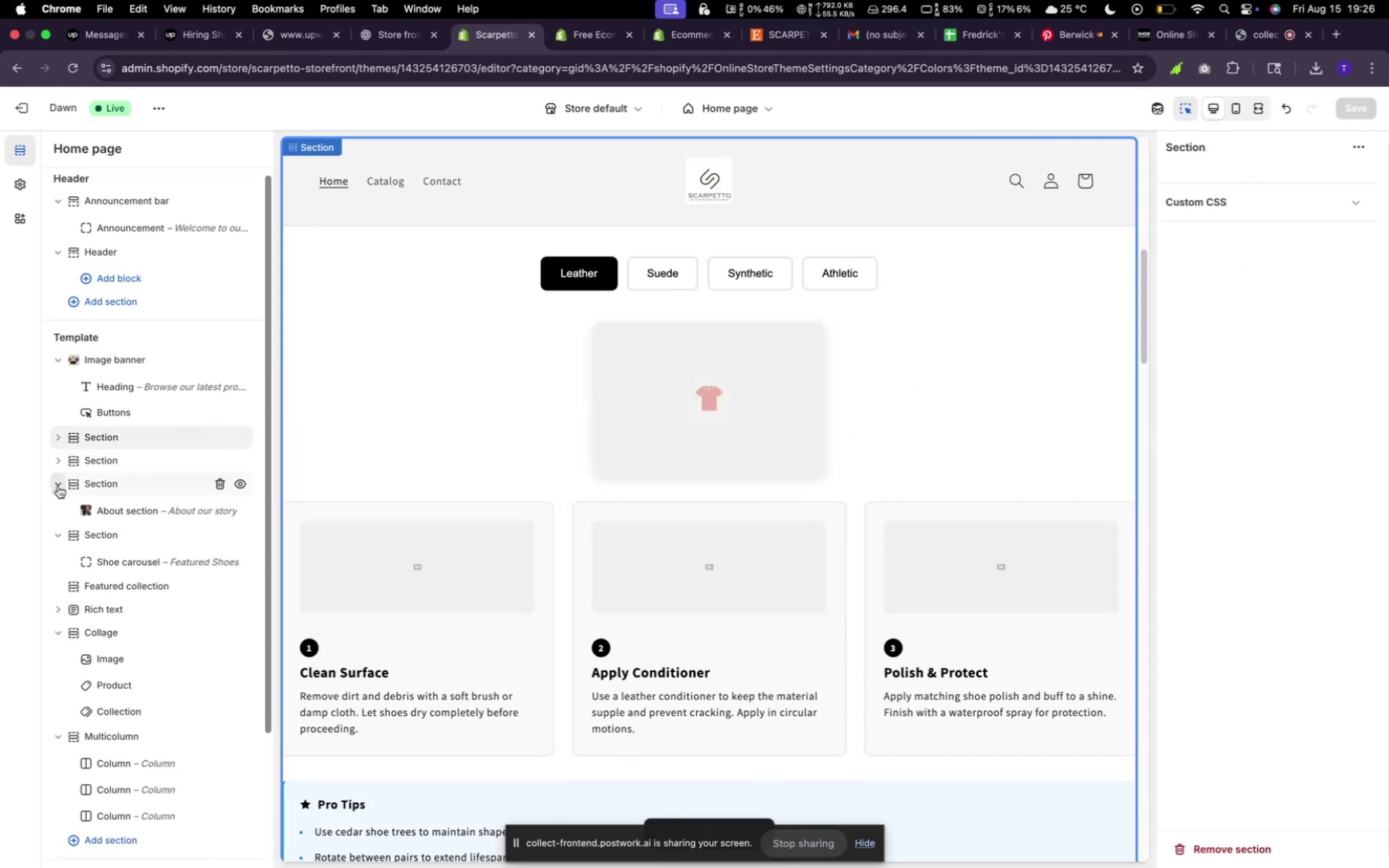 
left_click([58, 486])
 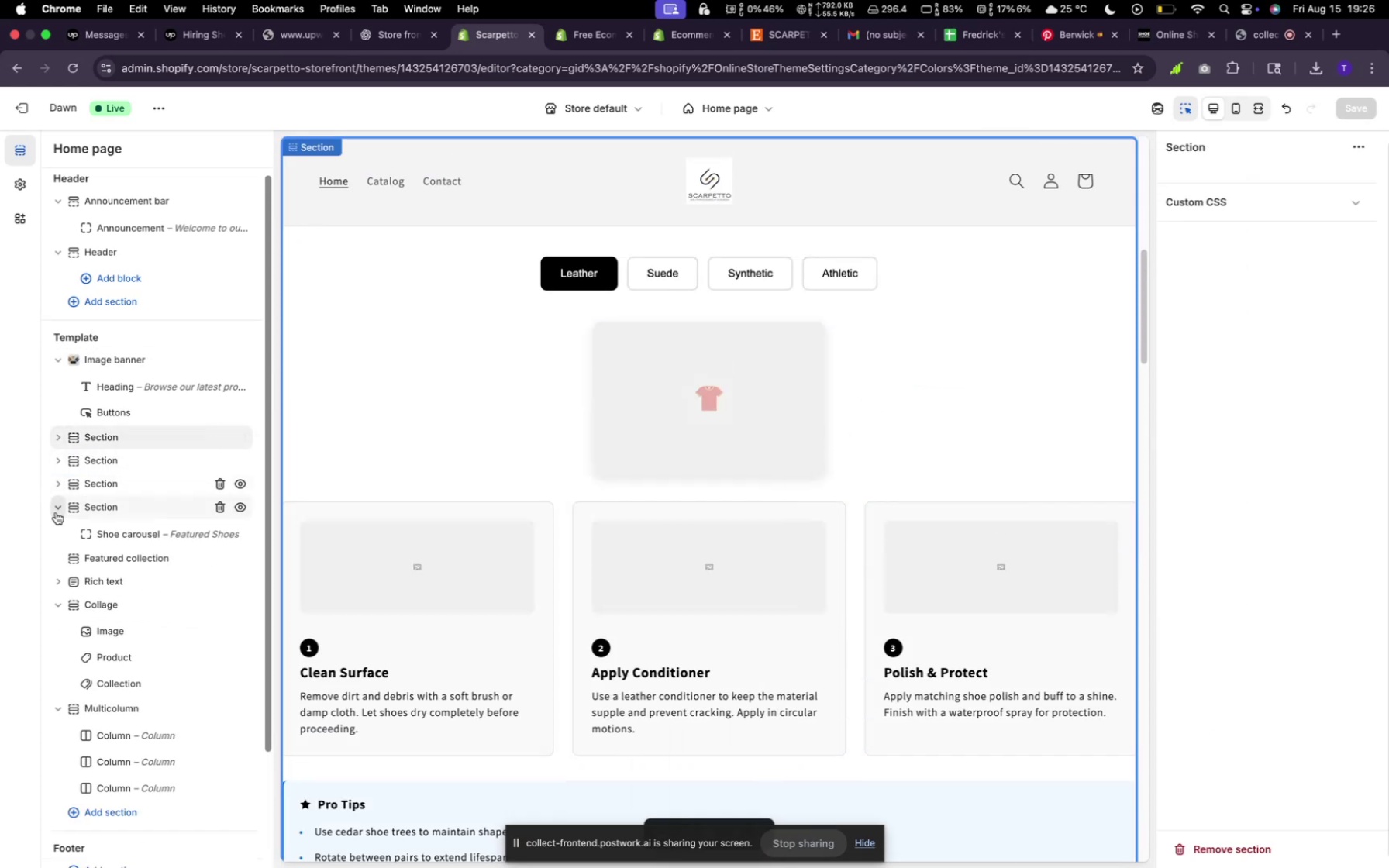 
left_click([56, 513])
 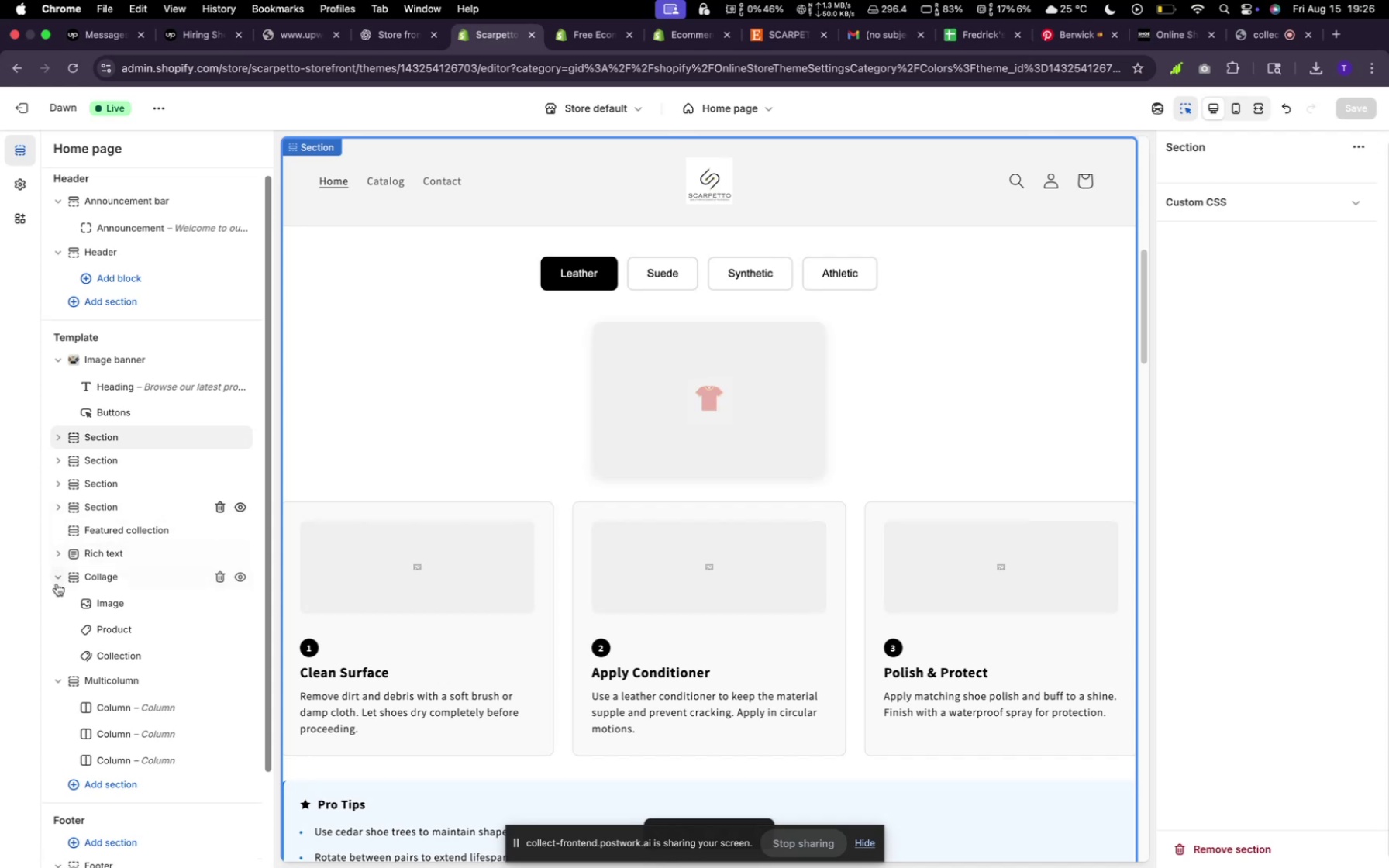 
left_click([57, 585])
 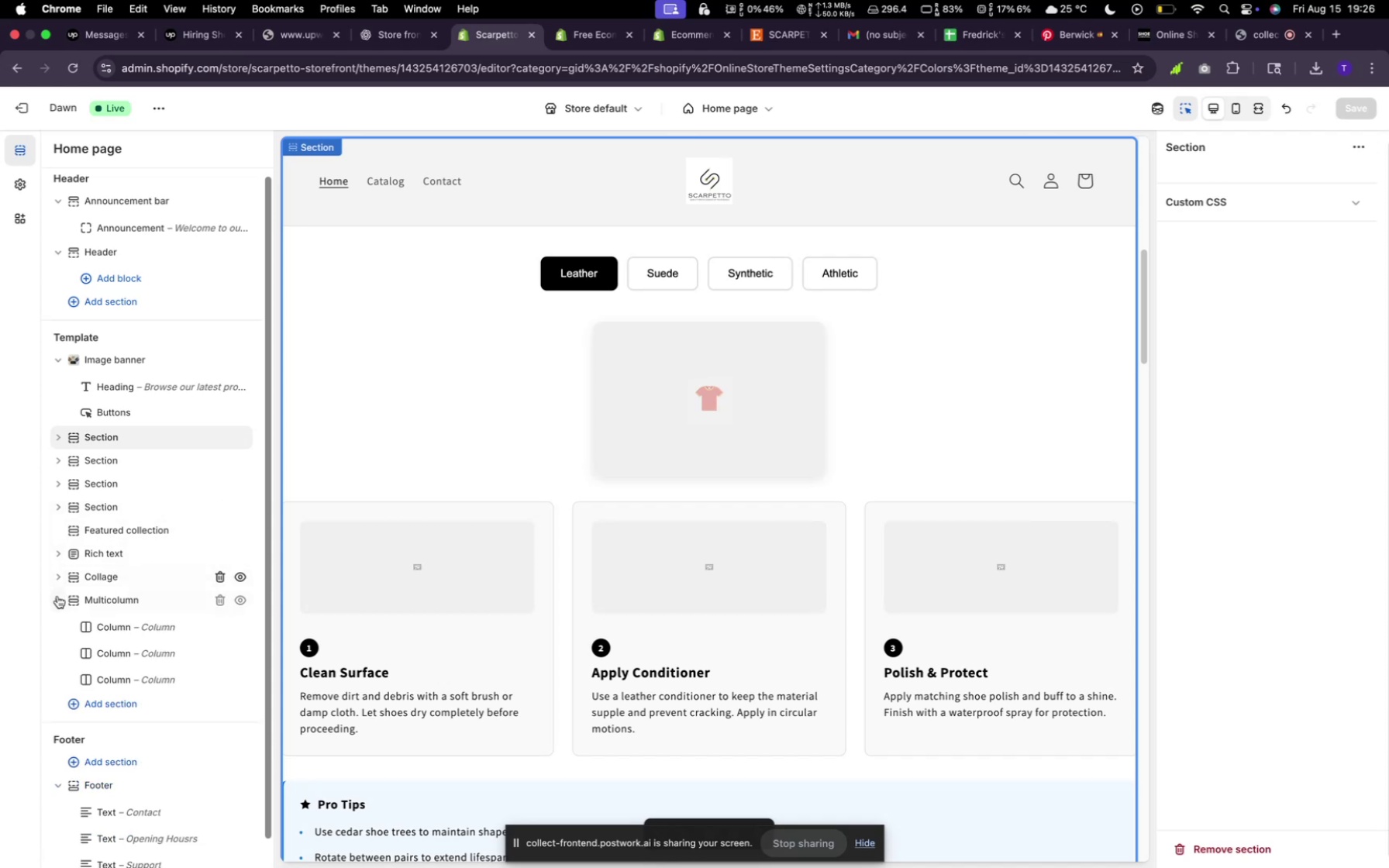 
left_click([57, 596])
 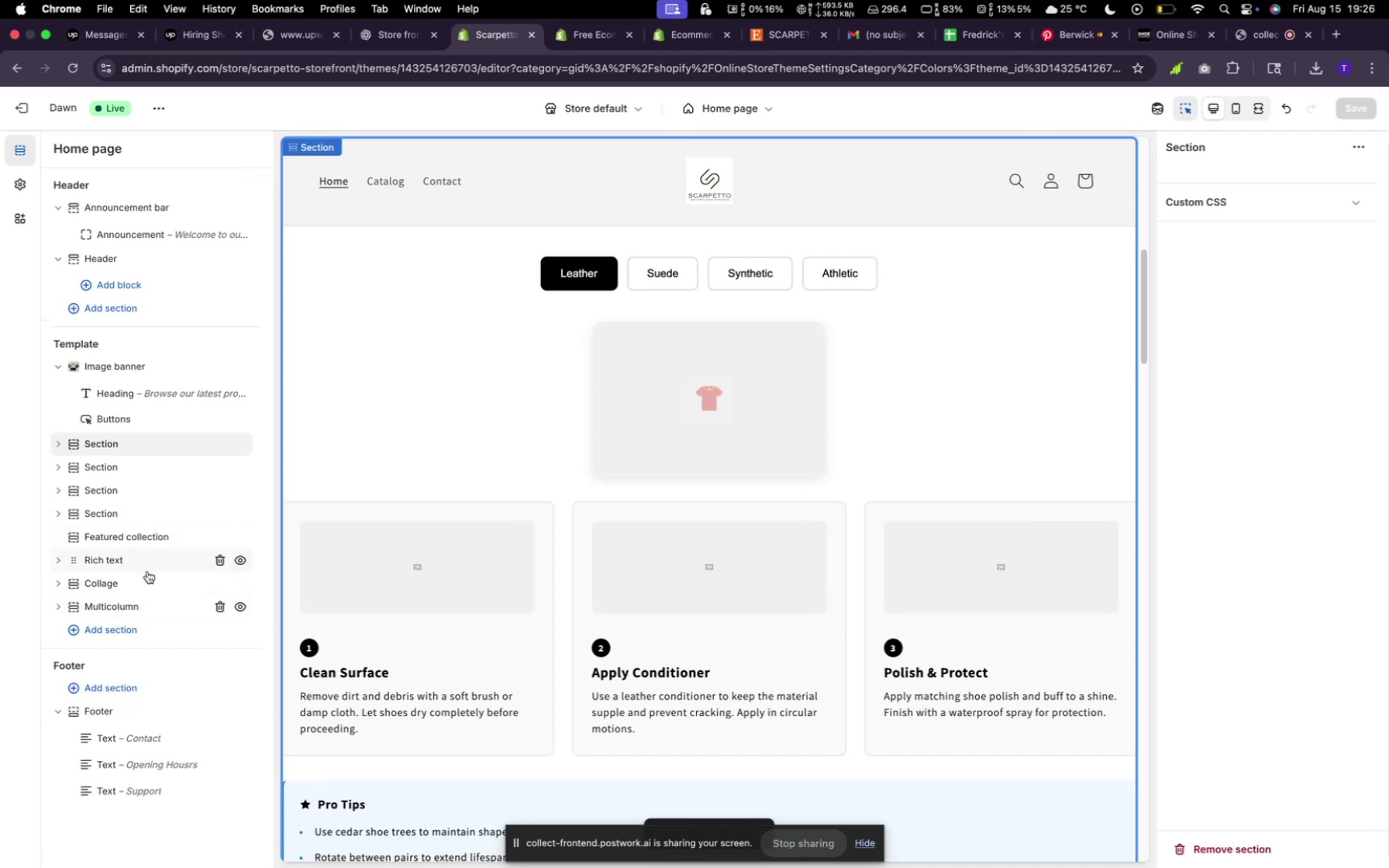 
scroll: coordinate [831, 482], scroll_direction: down, amount: 107.0
 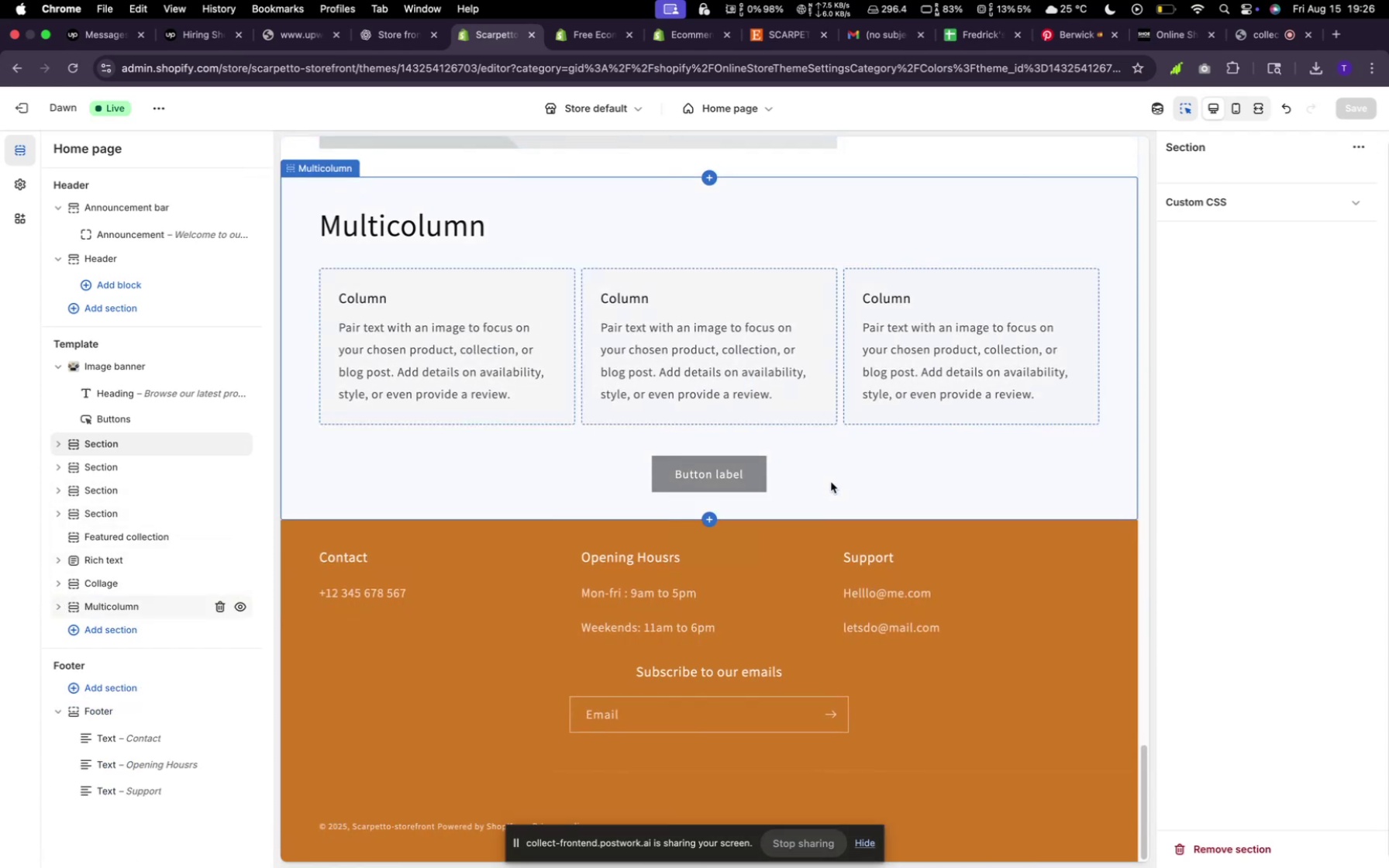 
scroll: coordinate [832, 479], scroll_direction: up, amount: 40.0
 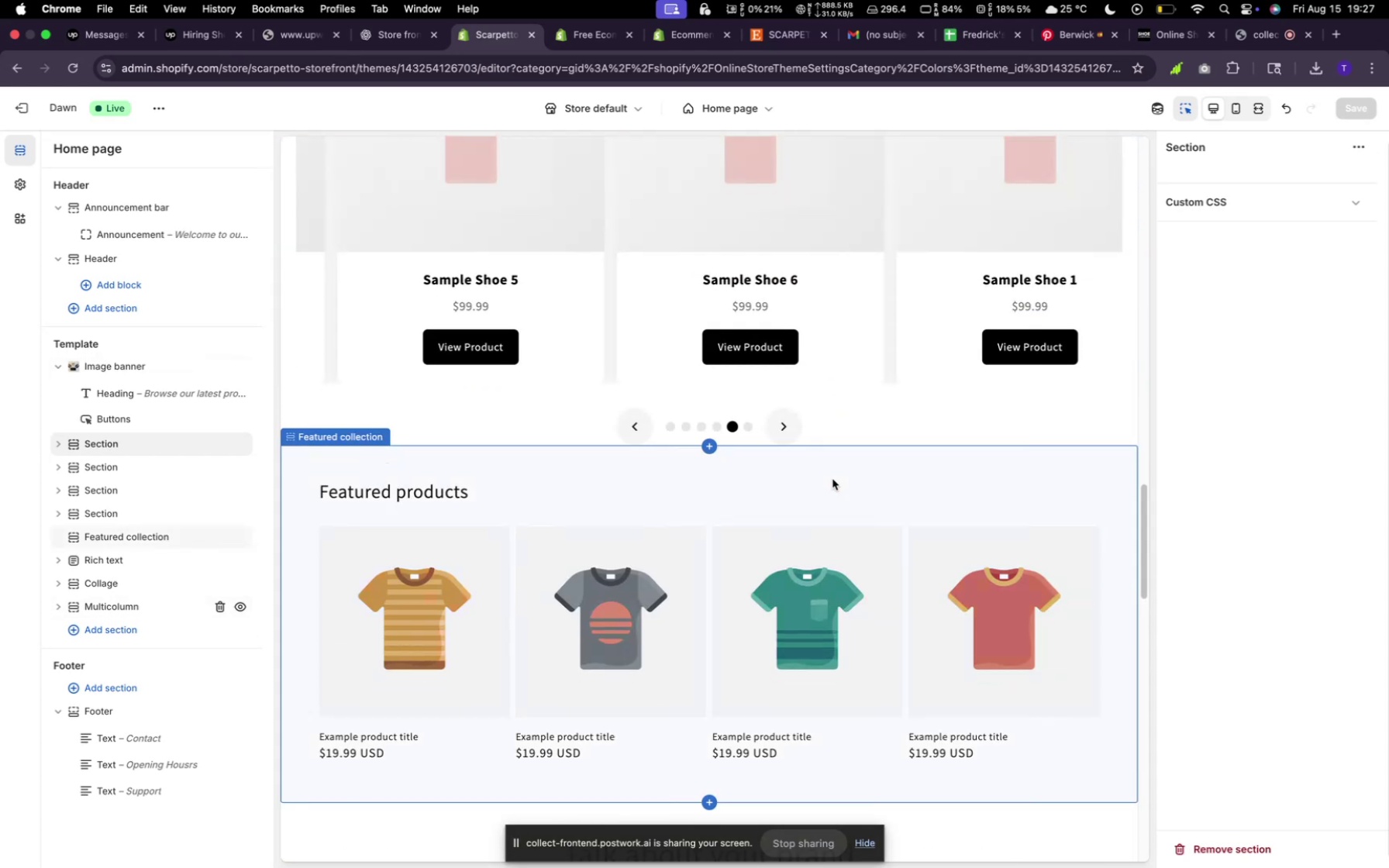 
scroll: coordinate [832, 479], scroll_direction: down, amount: 11.0
 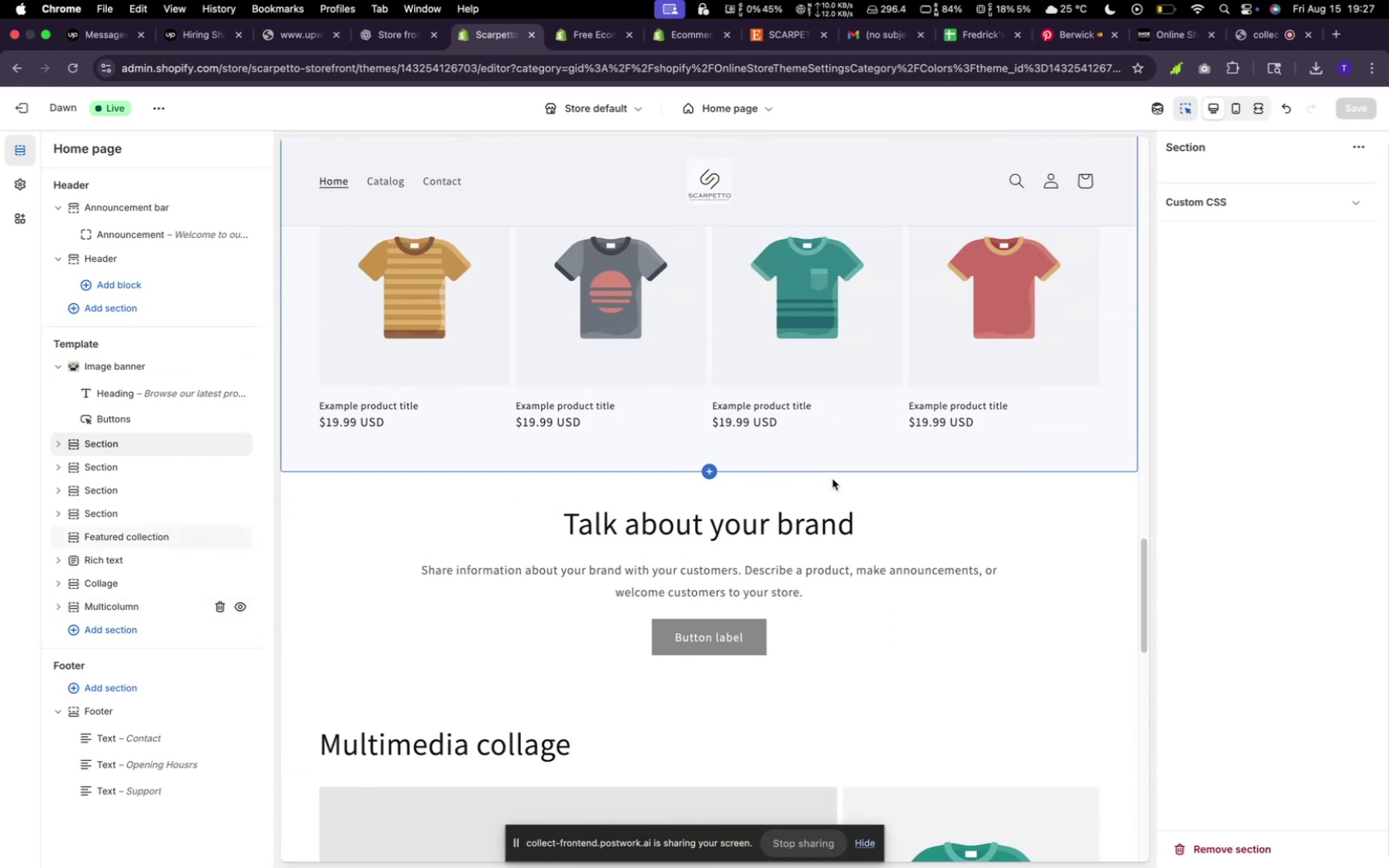 
scroll: coordinate [832, 479], scroll_direction: up, amount: 10.0
 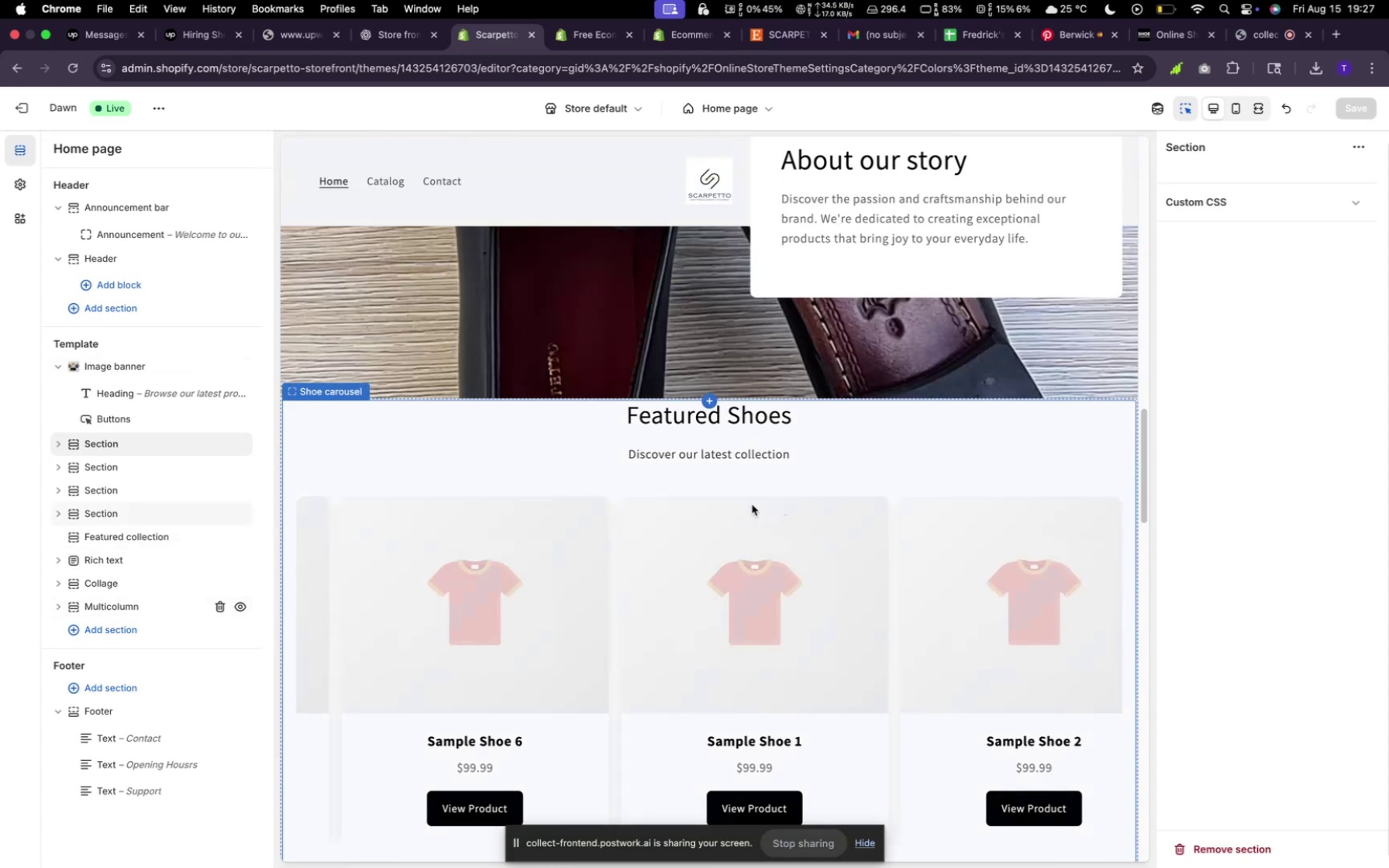 
left_click([752, 505])
 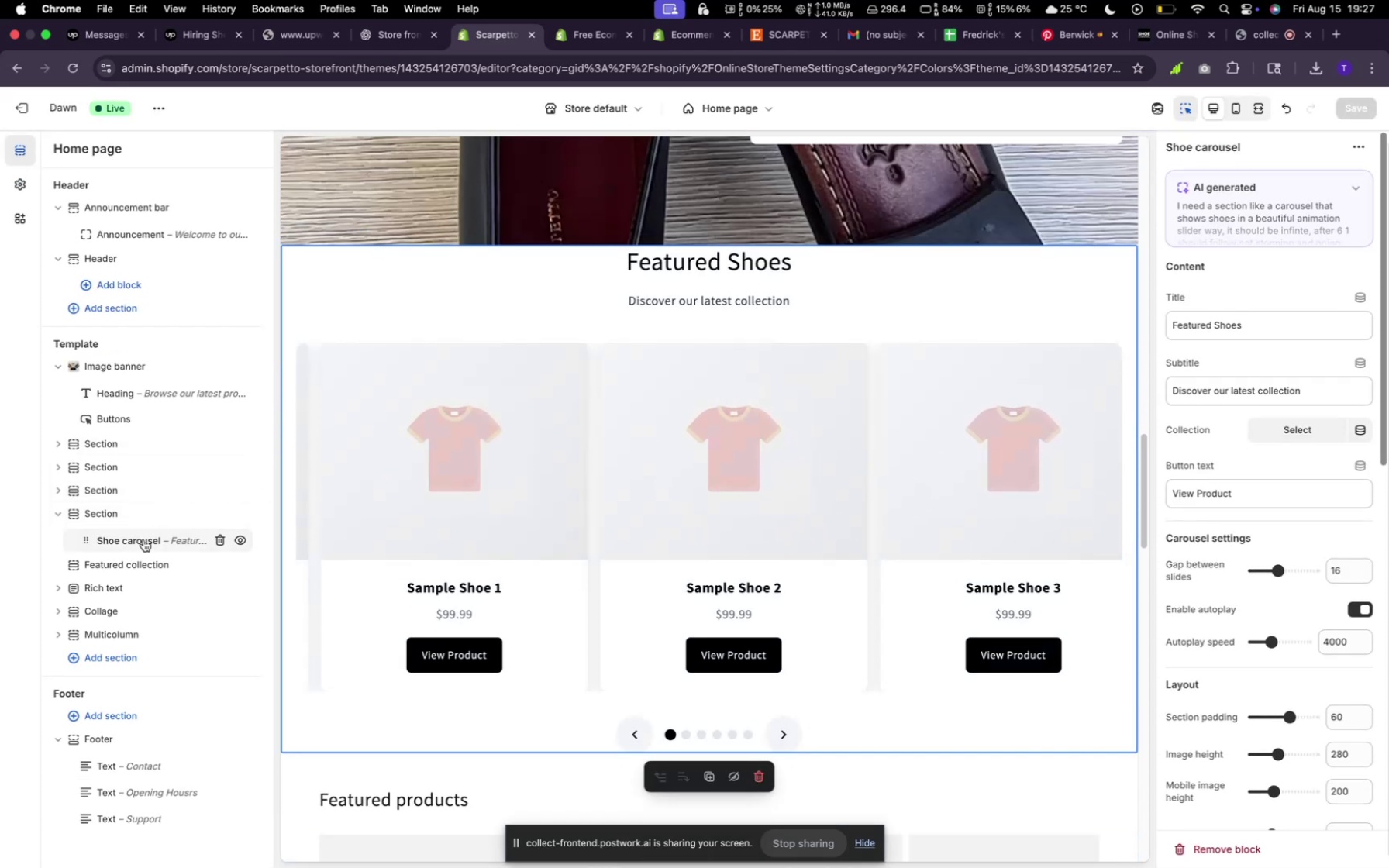 
left_click_drag(start_coordinate=[95, 515], to_coordinate=[111, 447])
 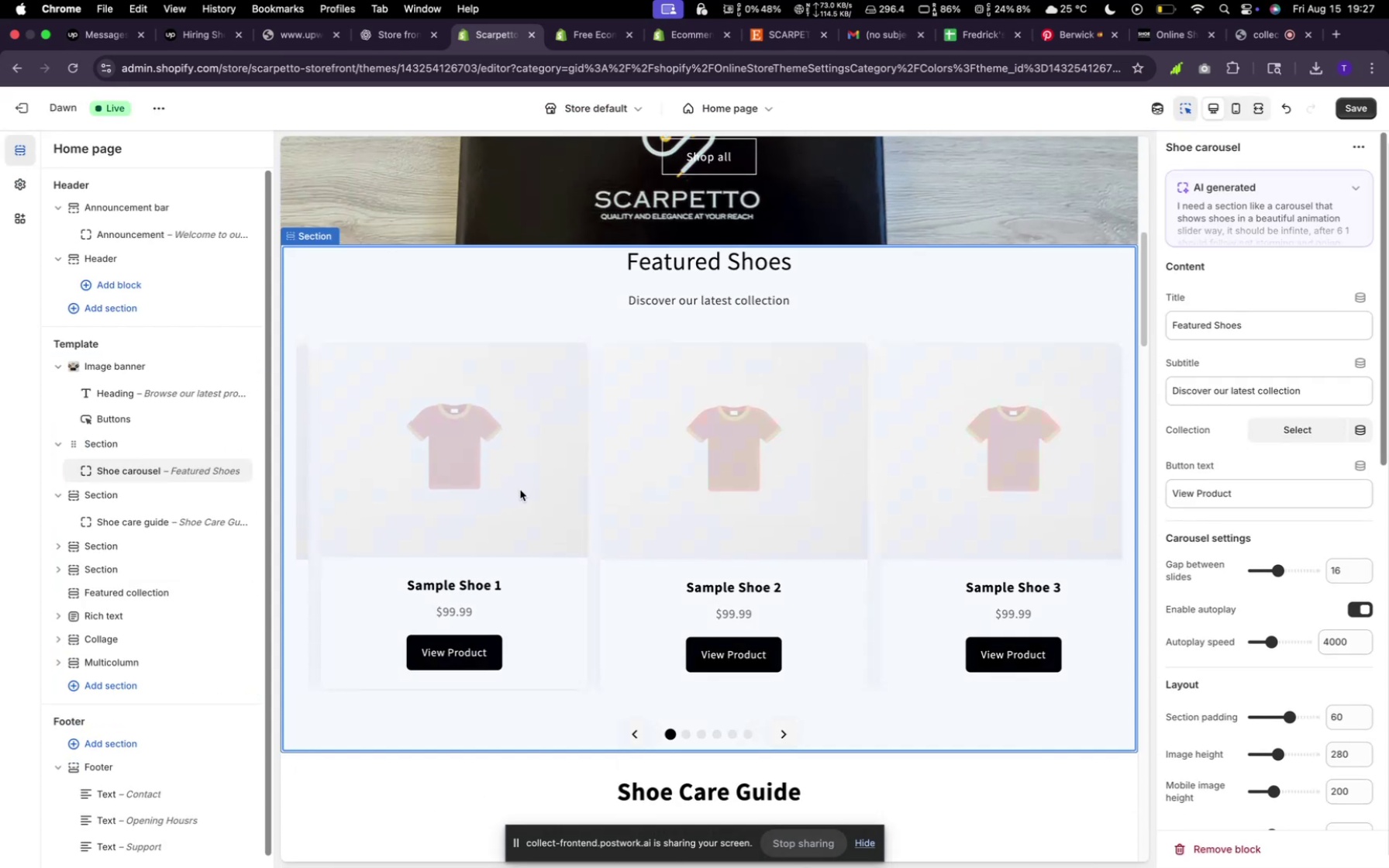 
scroll: coordinate [675, 450], scroll_direction: up, amount: 21.0
 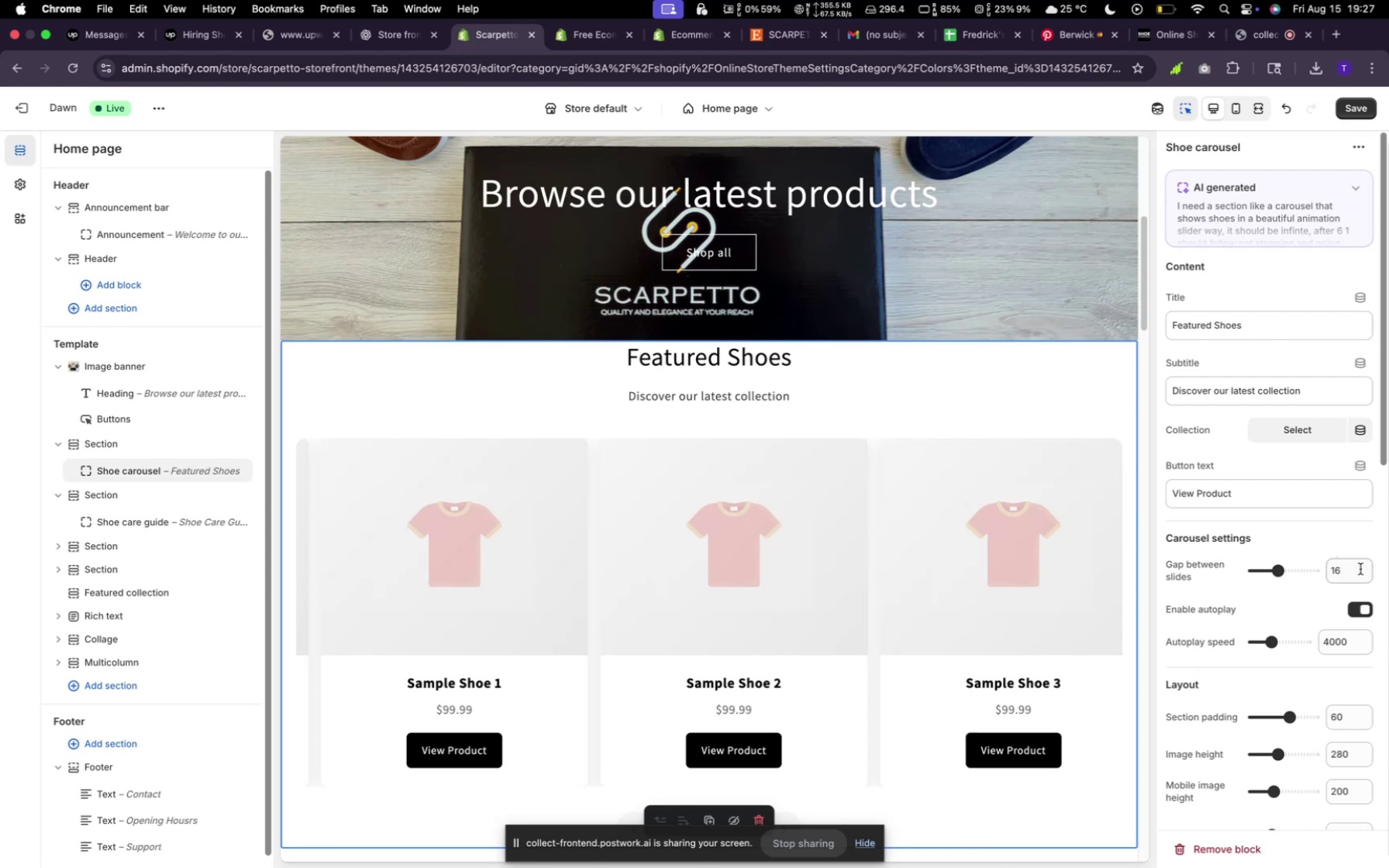 
scroll: coordinate [1289, 560], scroll_direction: down, amount: 50.0
 